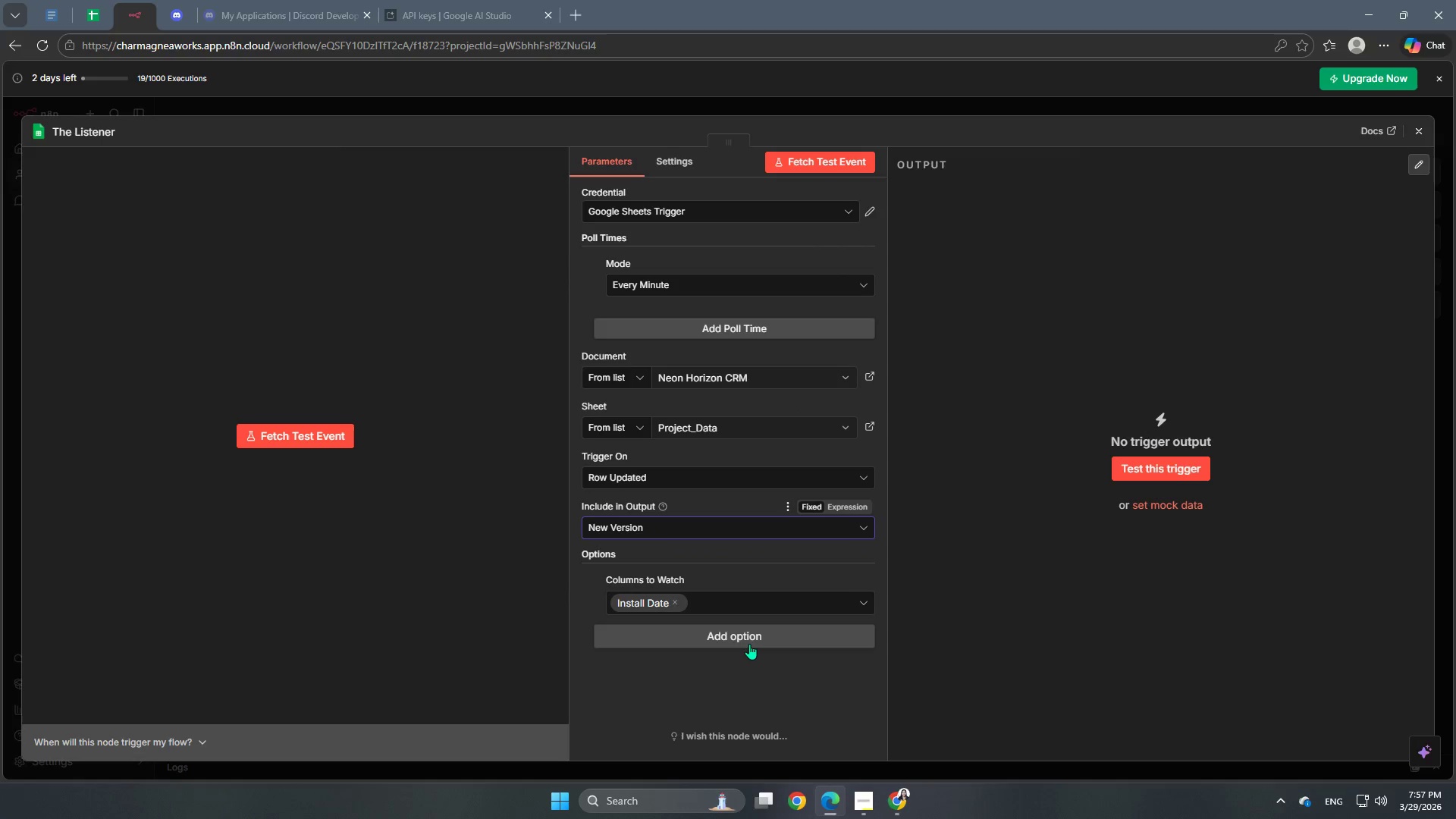 
left_click([749, 644])
 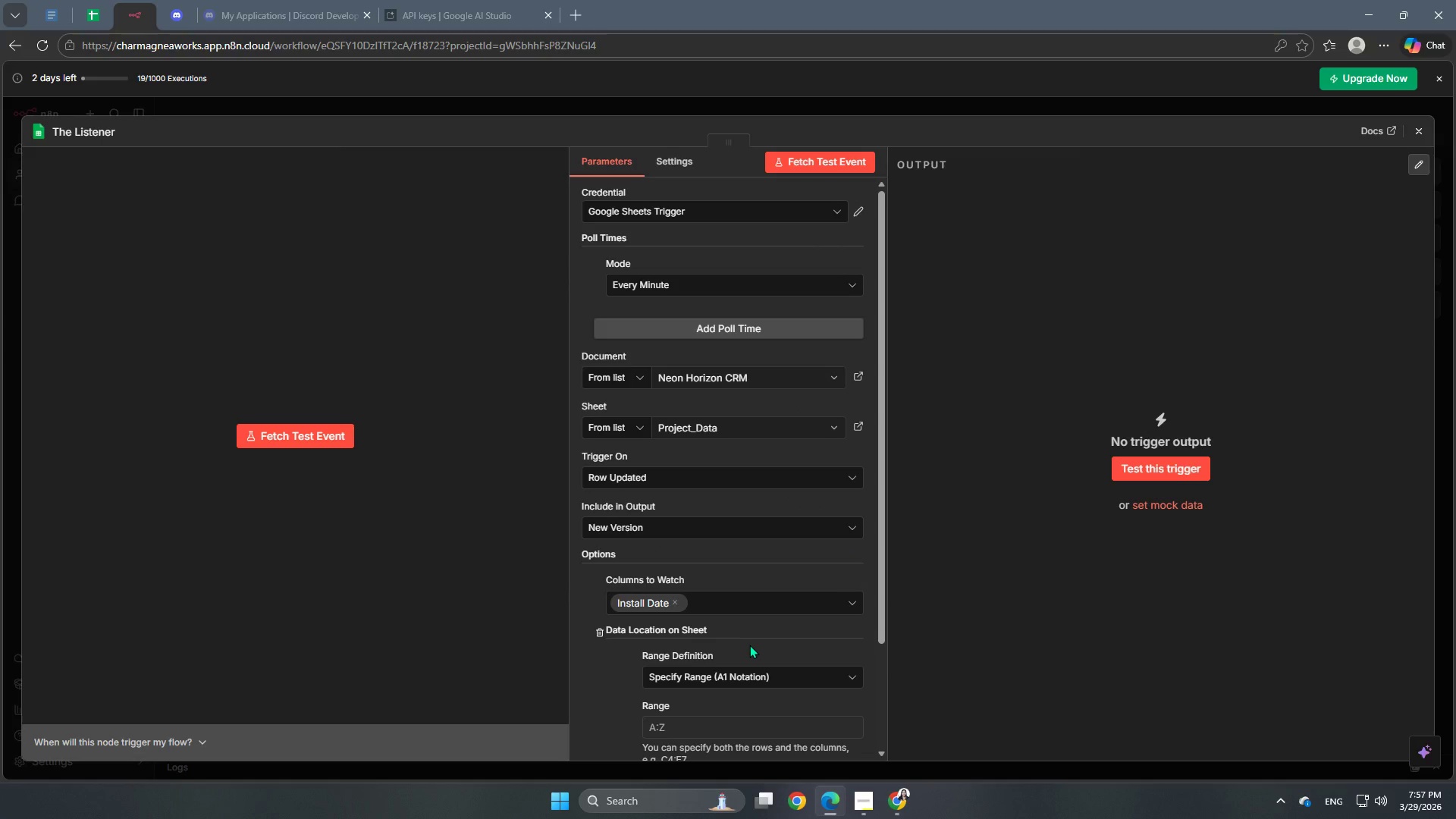 
scroll: coordinate [751, 645], scroll_direction: down, amount: 4.0
 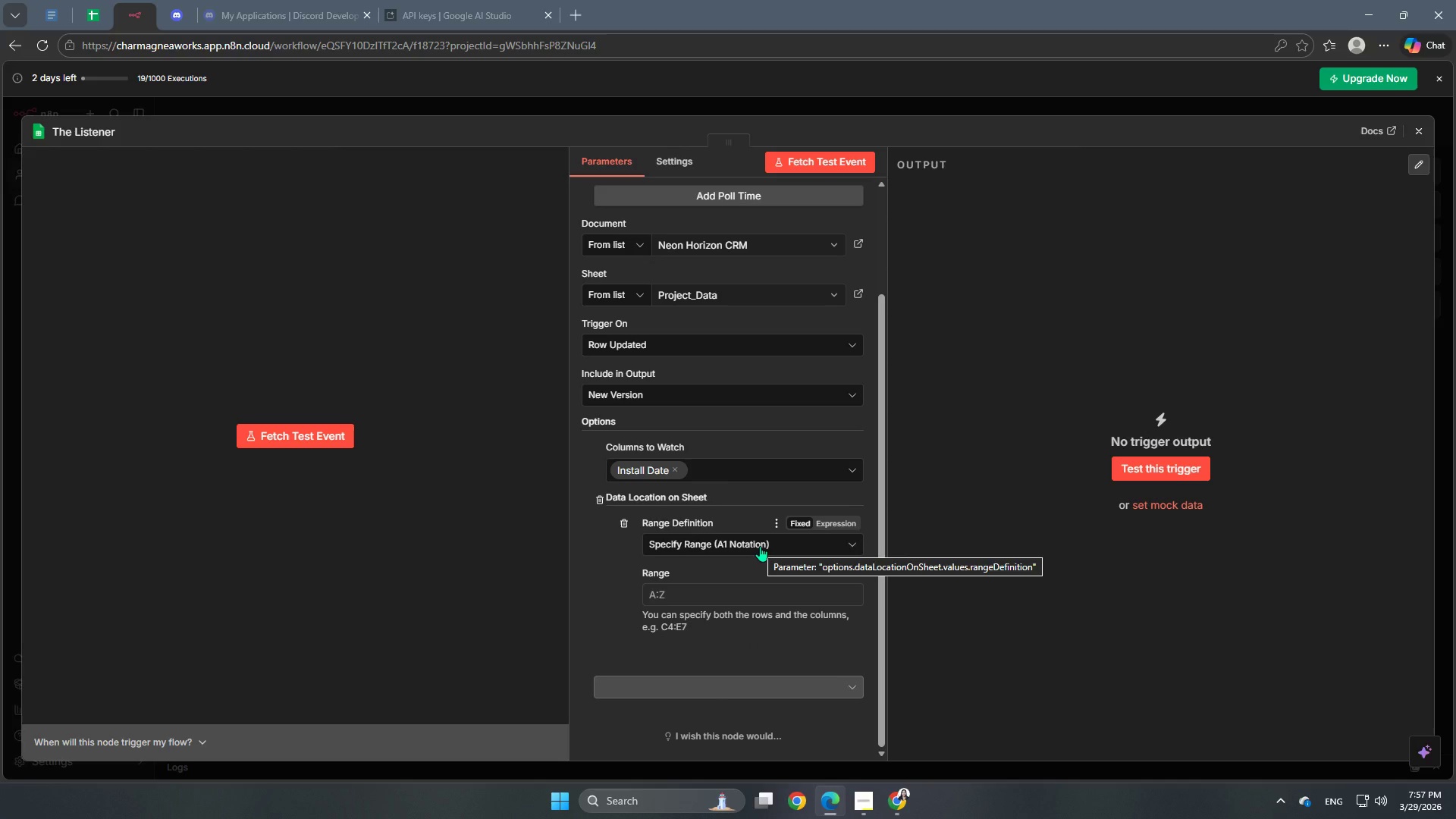 
left_click([760, 546])
 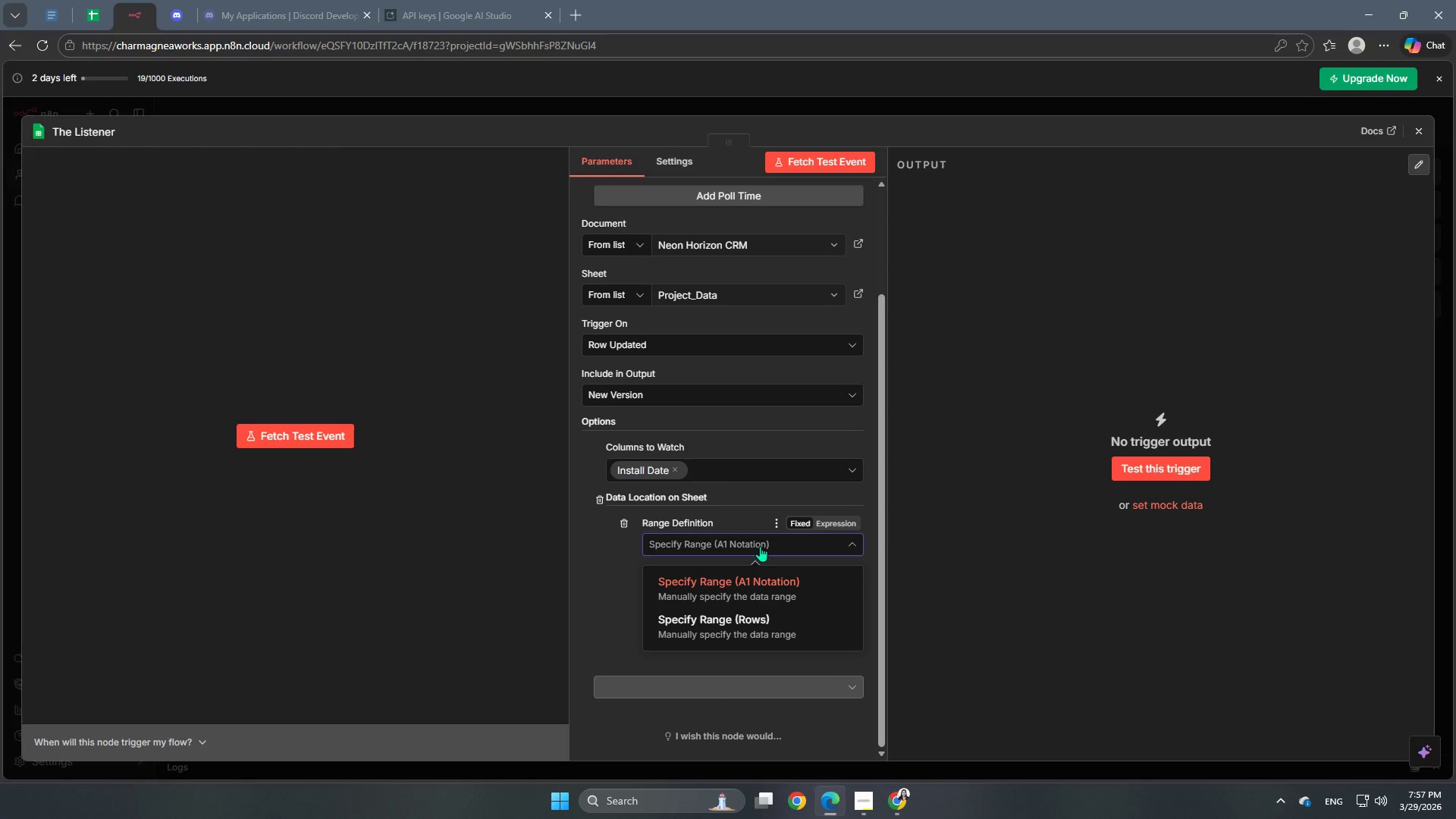 
left_click([614, 557])
 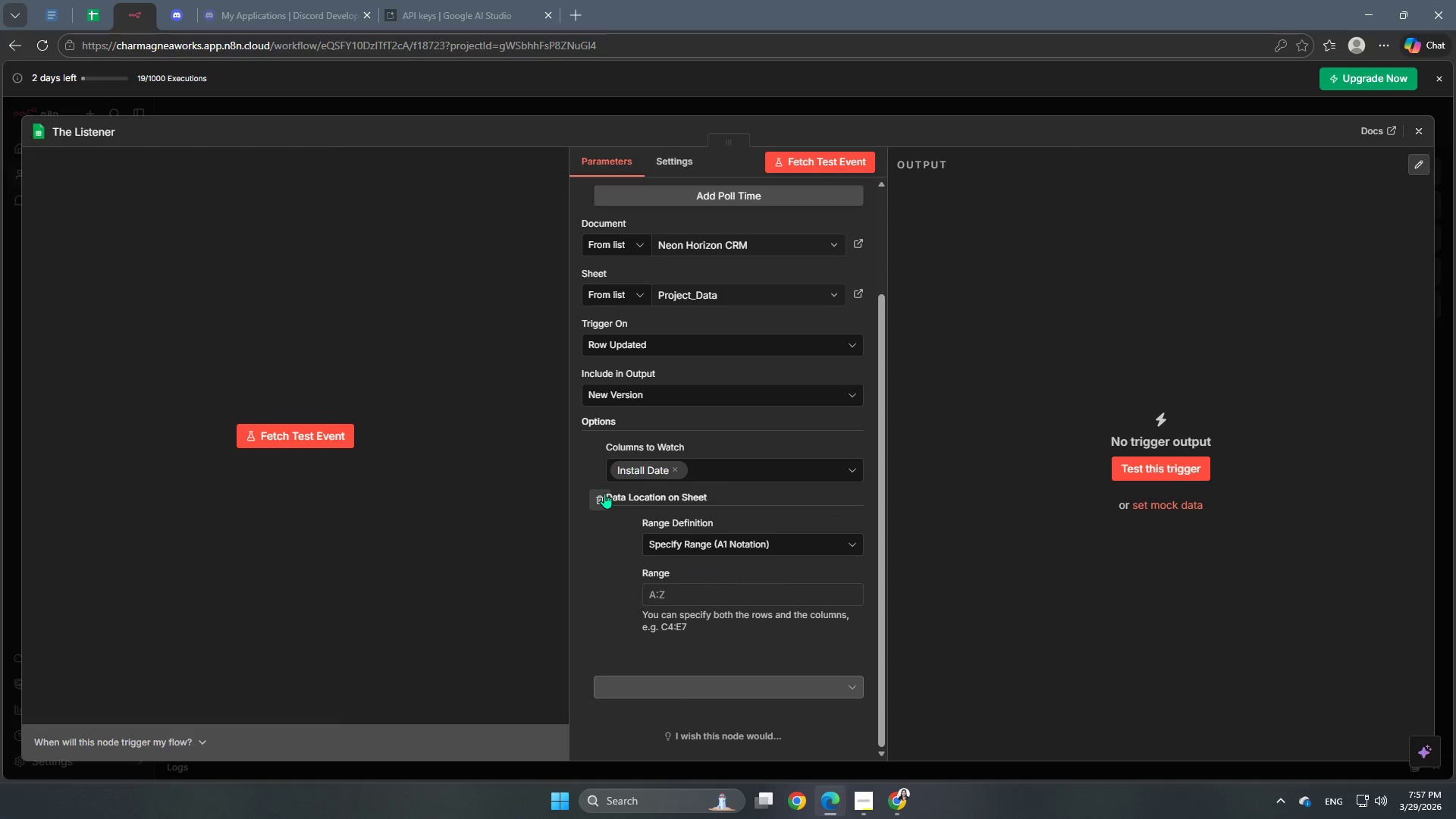 
left_click([595, 494])
 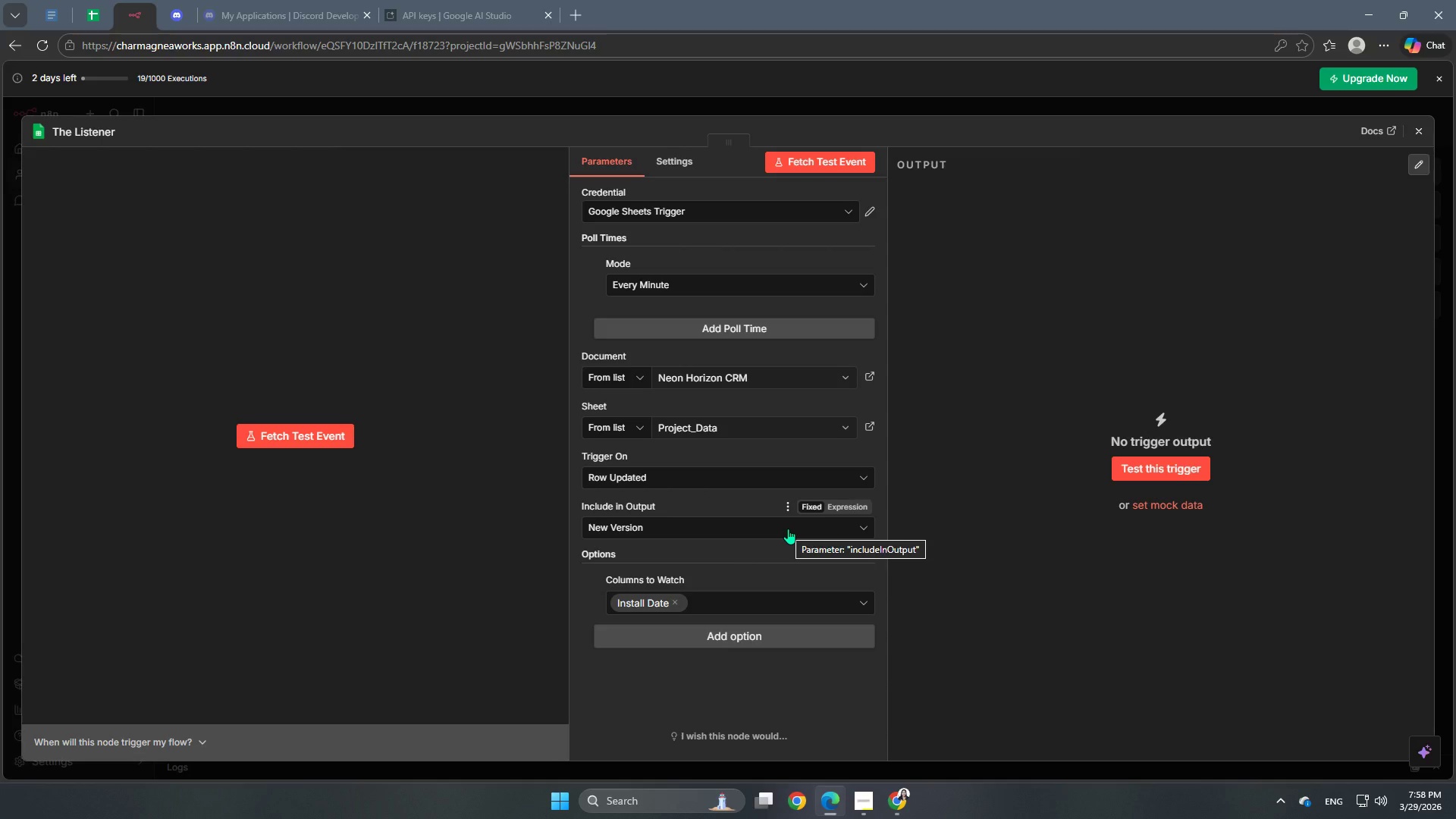 
wait(39.89)
 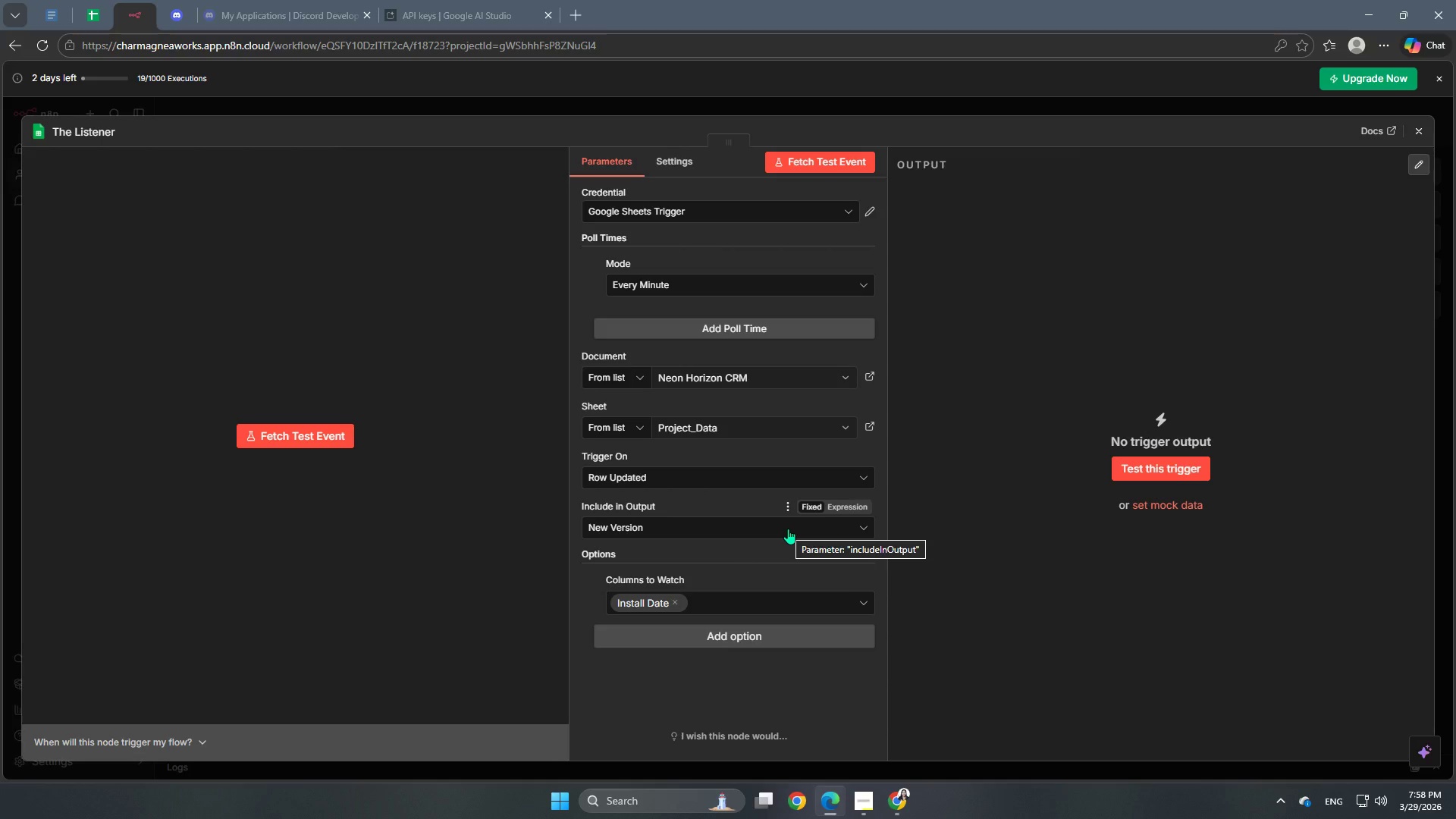 
scroll: coordinate [748, 558], scroll_direction: down, amount: 2.0
 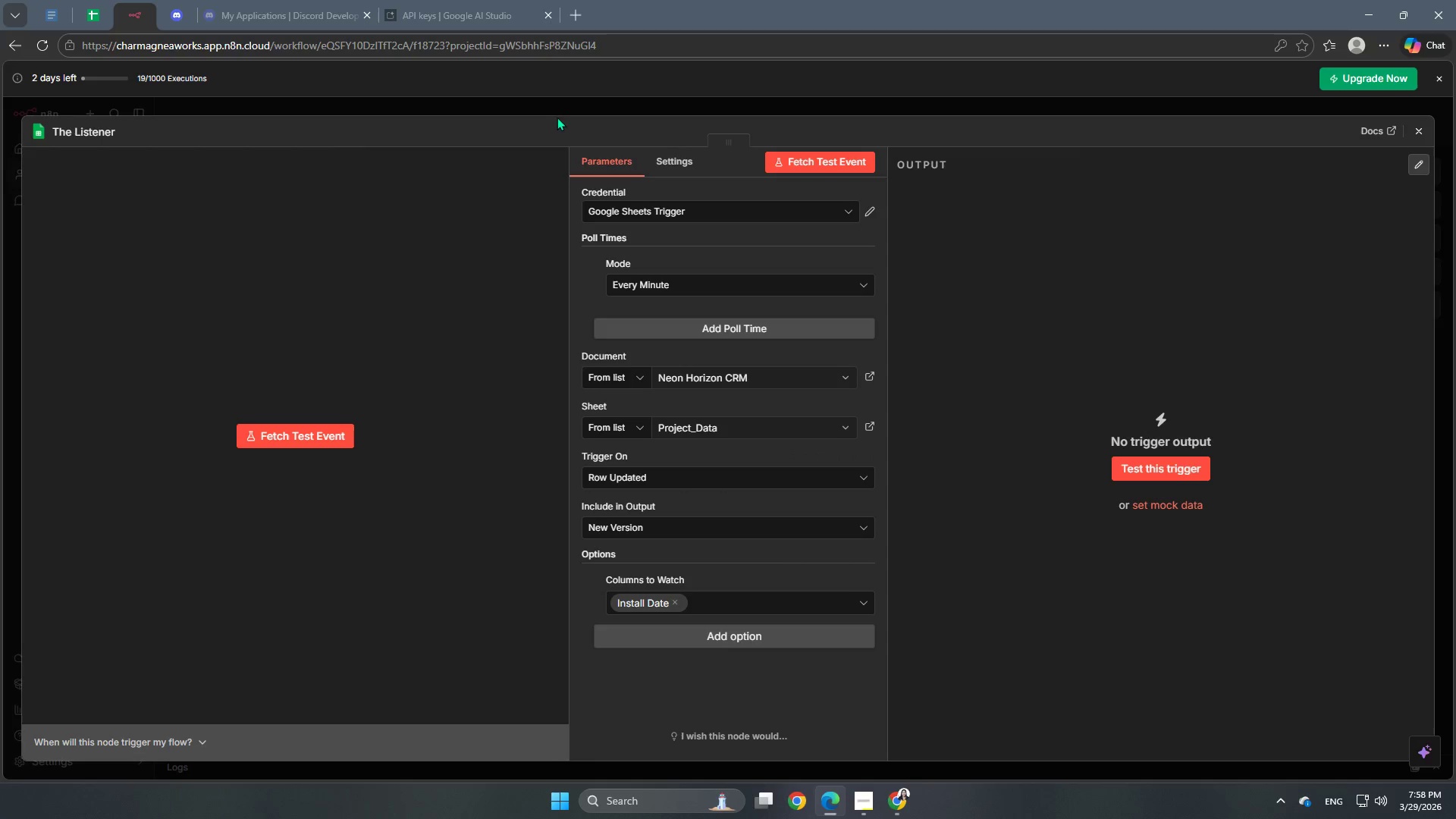 
left_click([563, 113])
 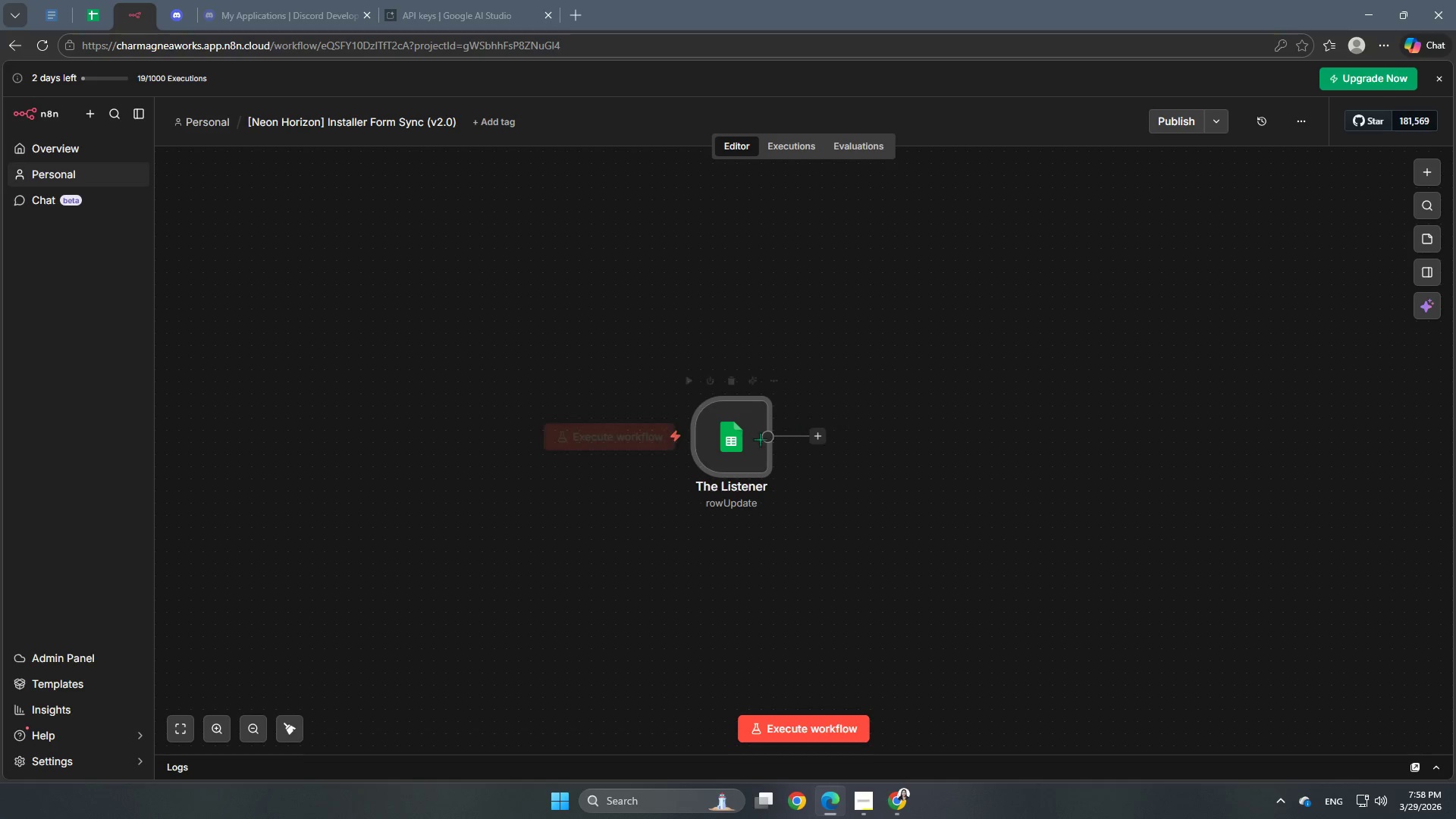 
double_click([738, 443])
 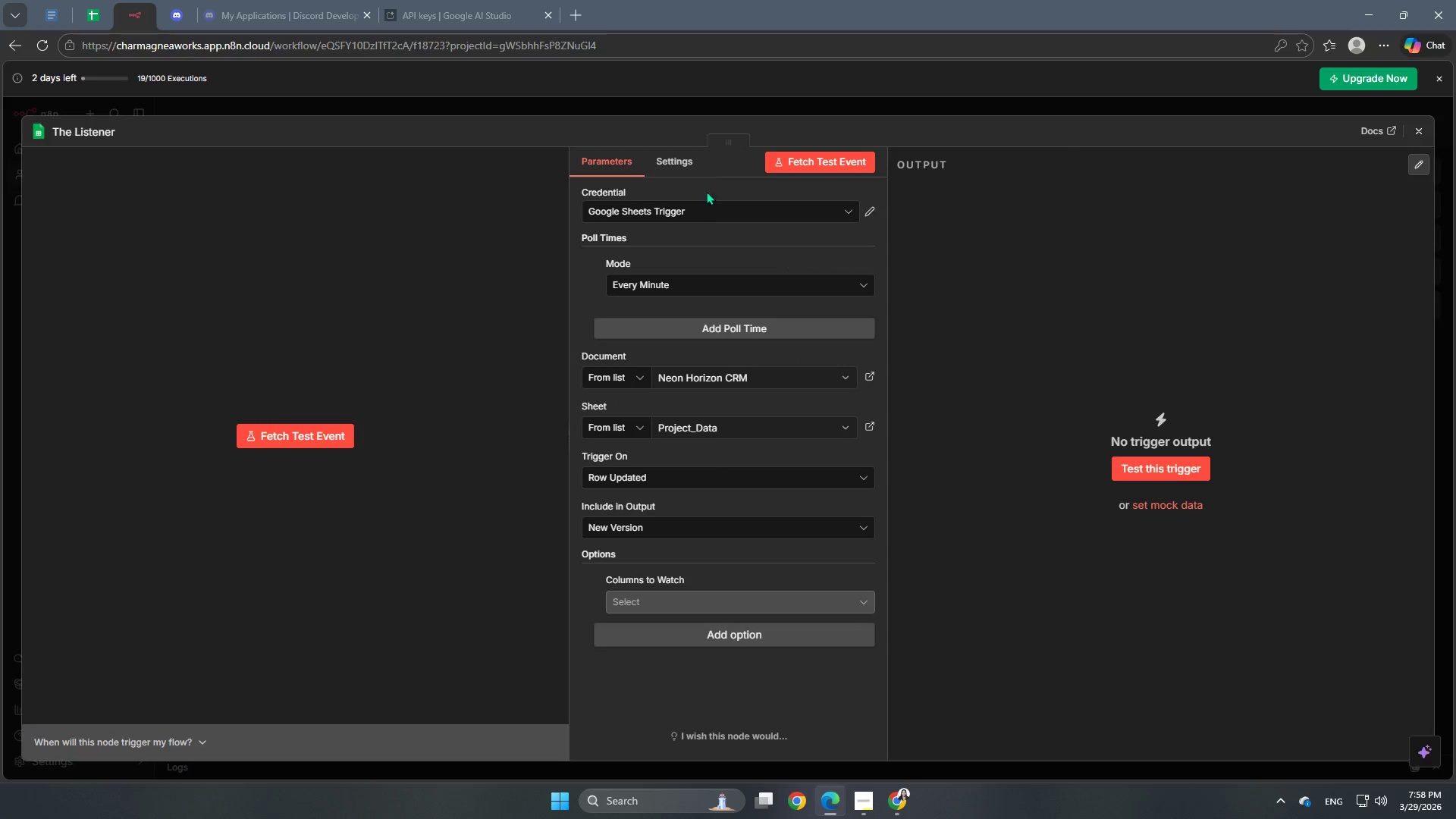 
left_click([736, 114])
 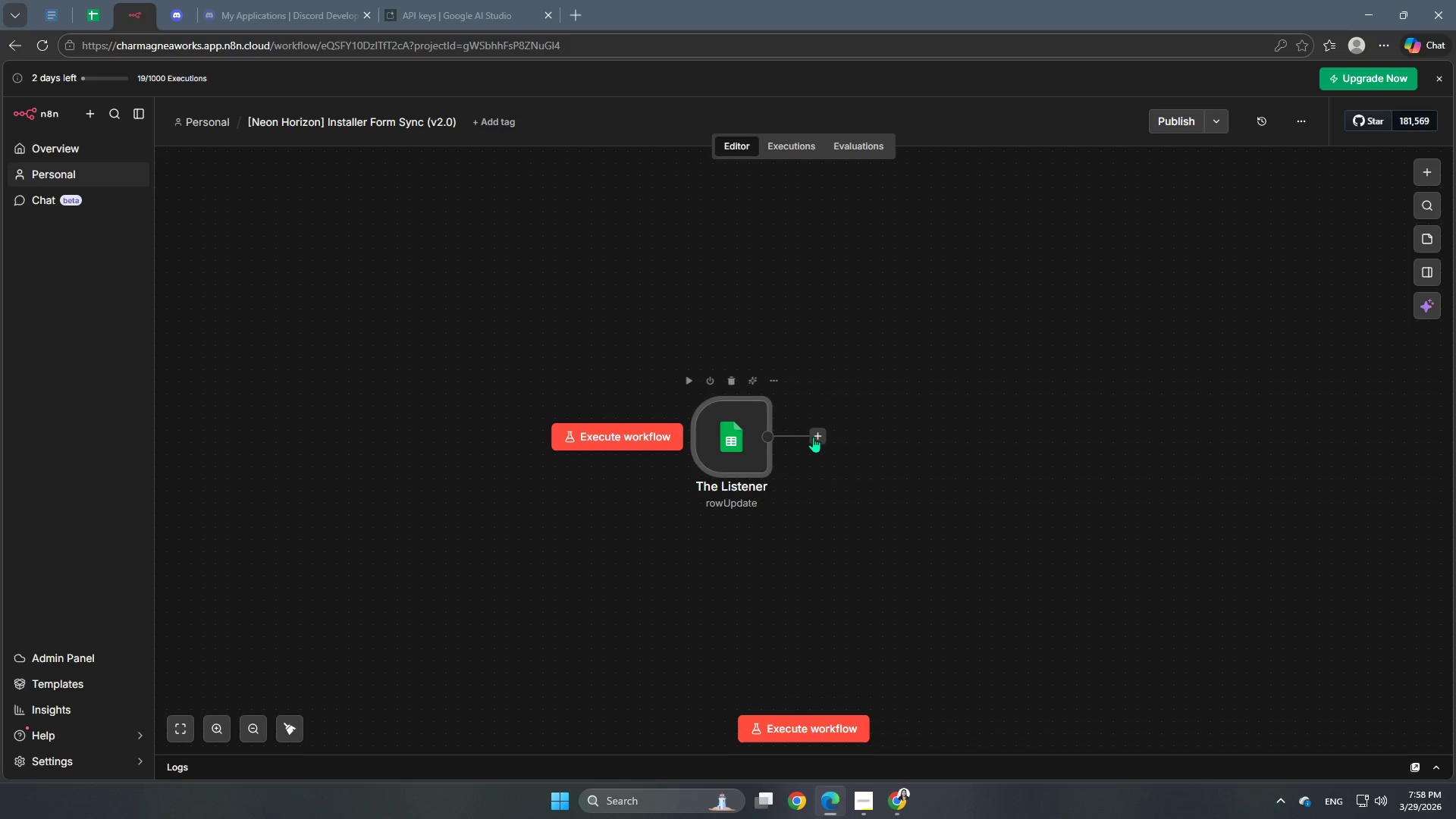 
left_click([821, 437])
 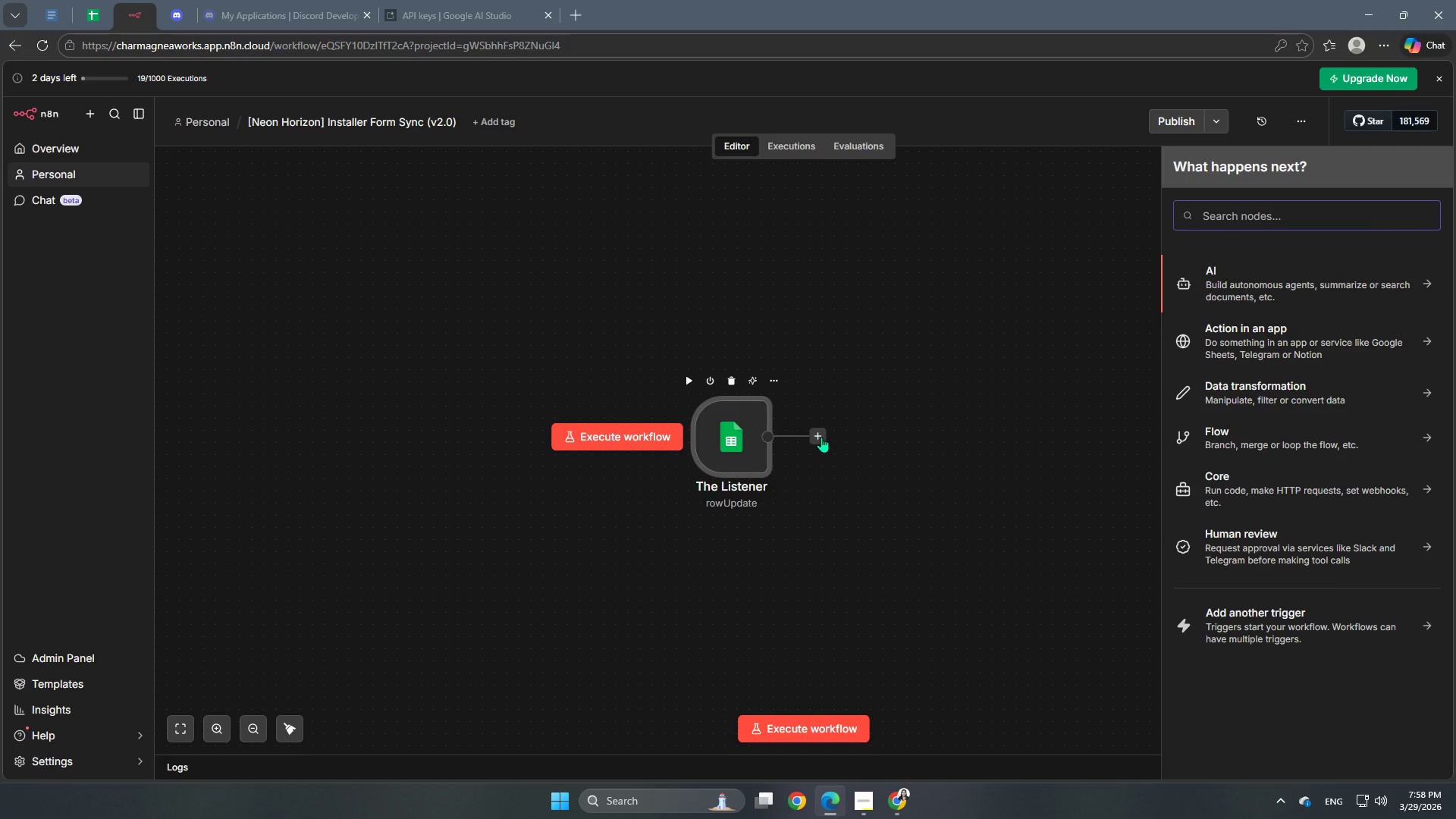 
wait(5.38)
 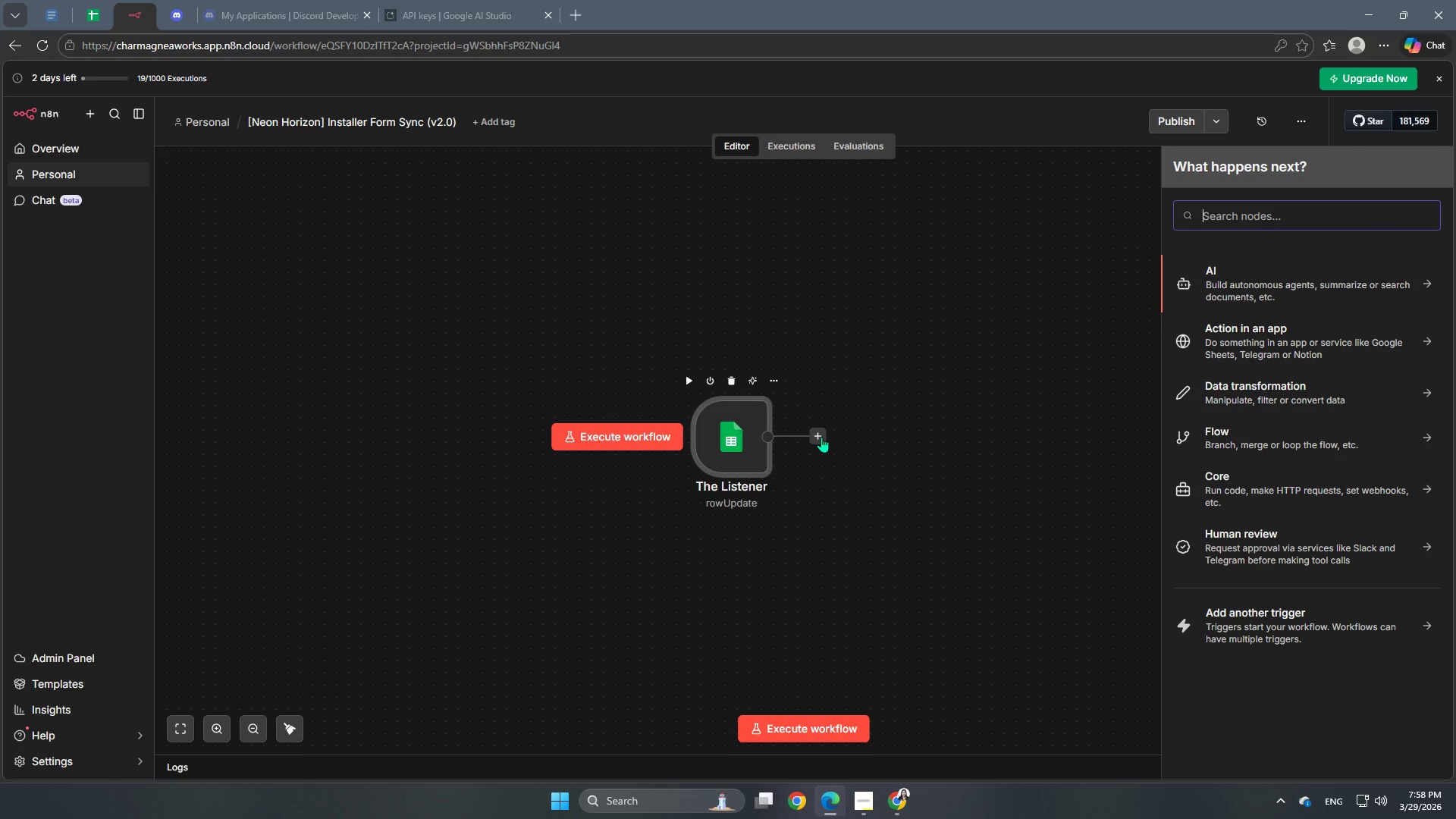 
type(edit)
 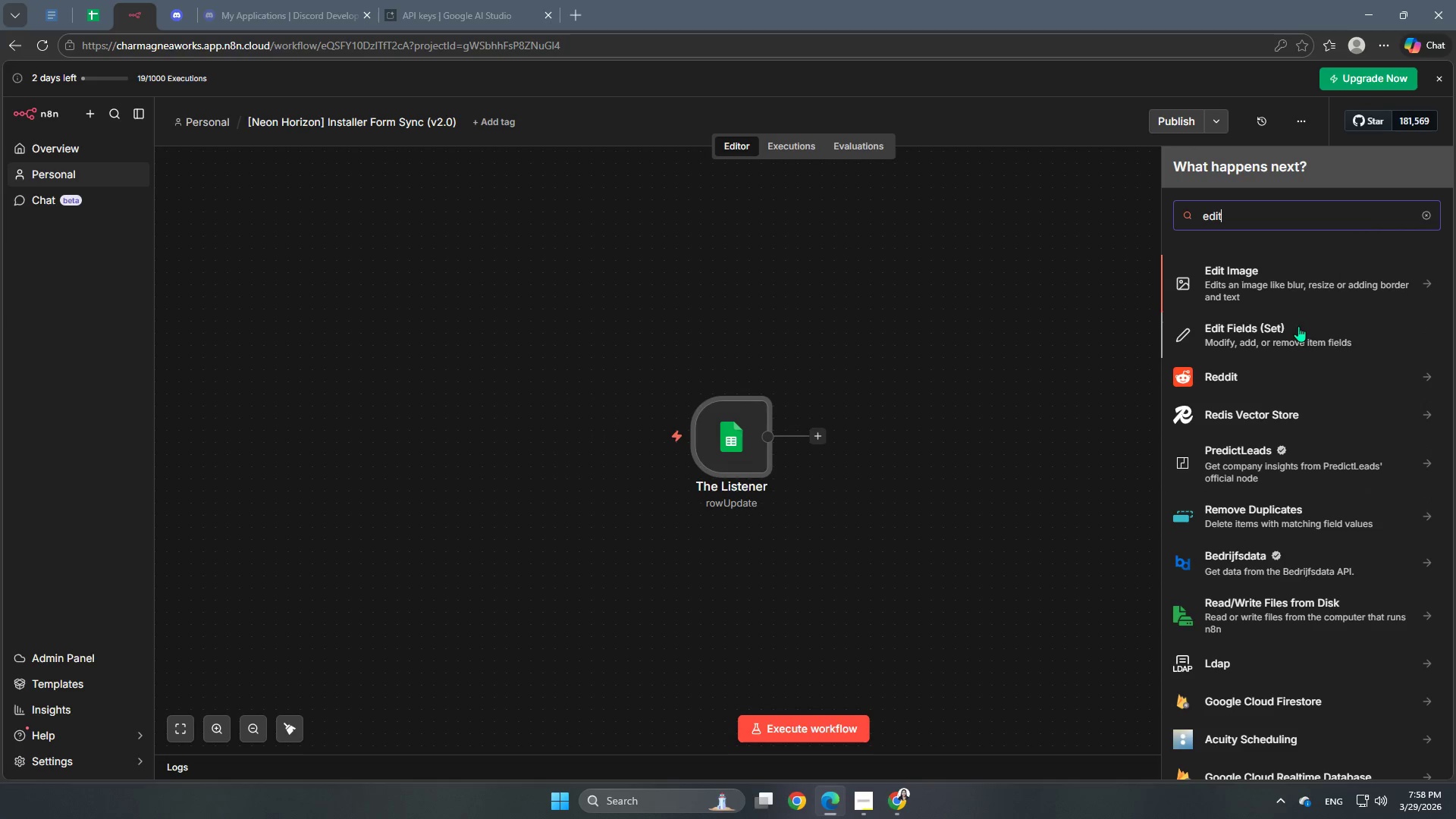 
left_click([1306, 338])
 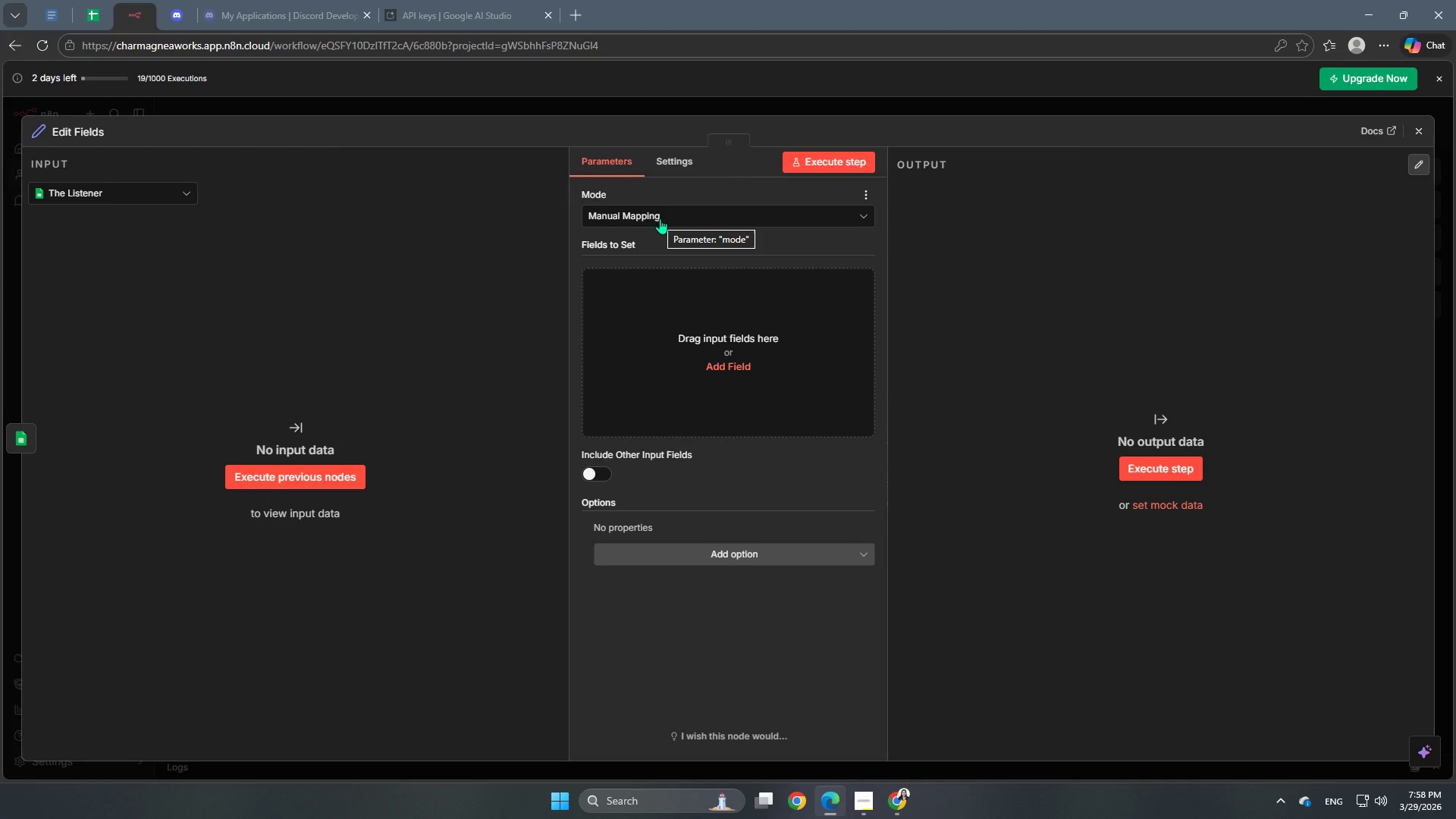 
wait(9.2)
 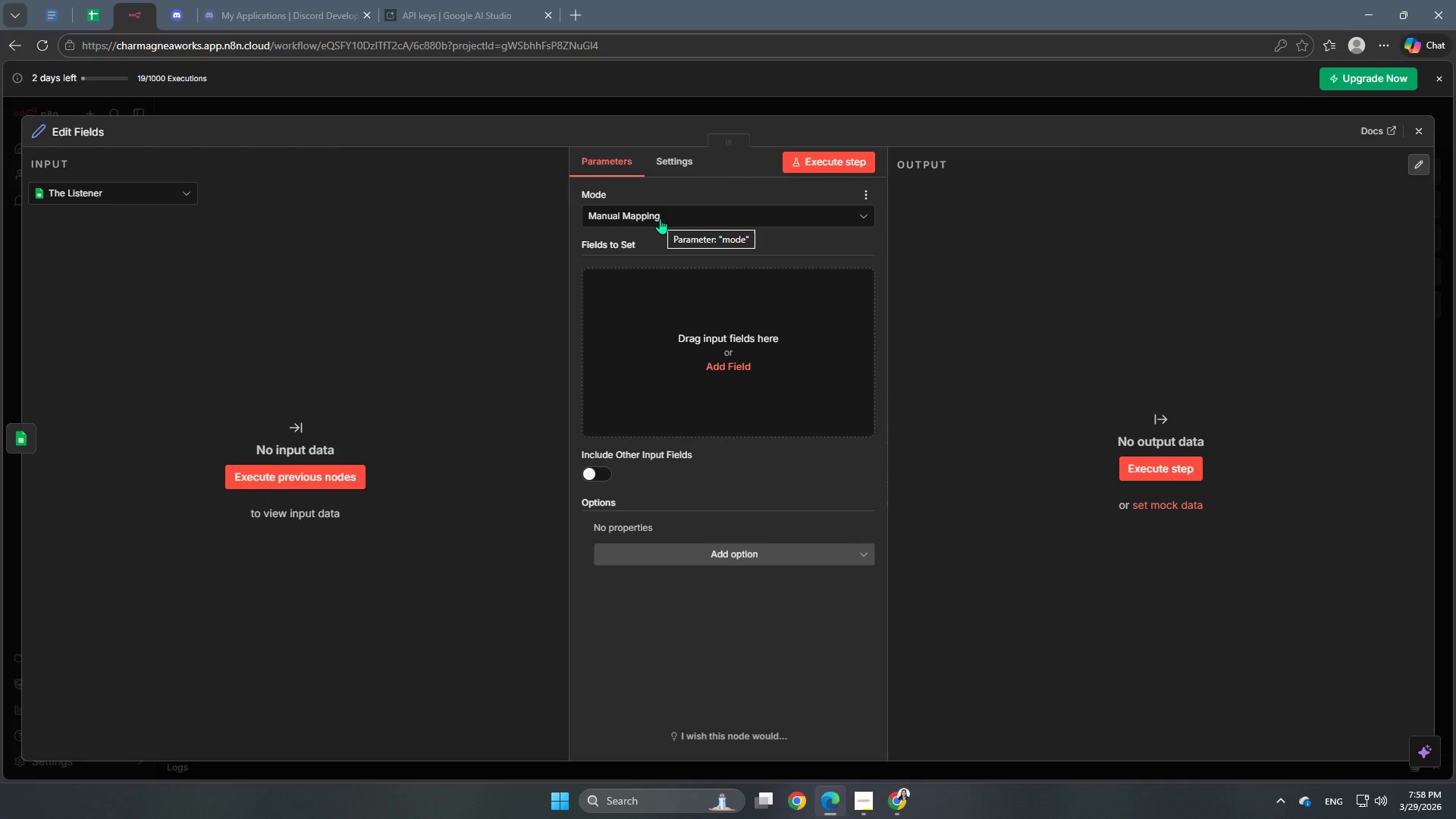 
left_click([660, 218])
 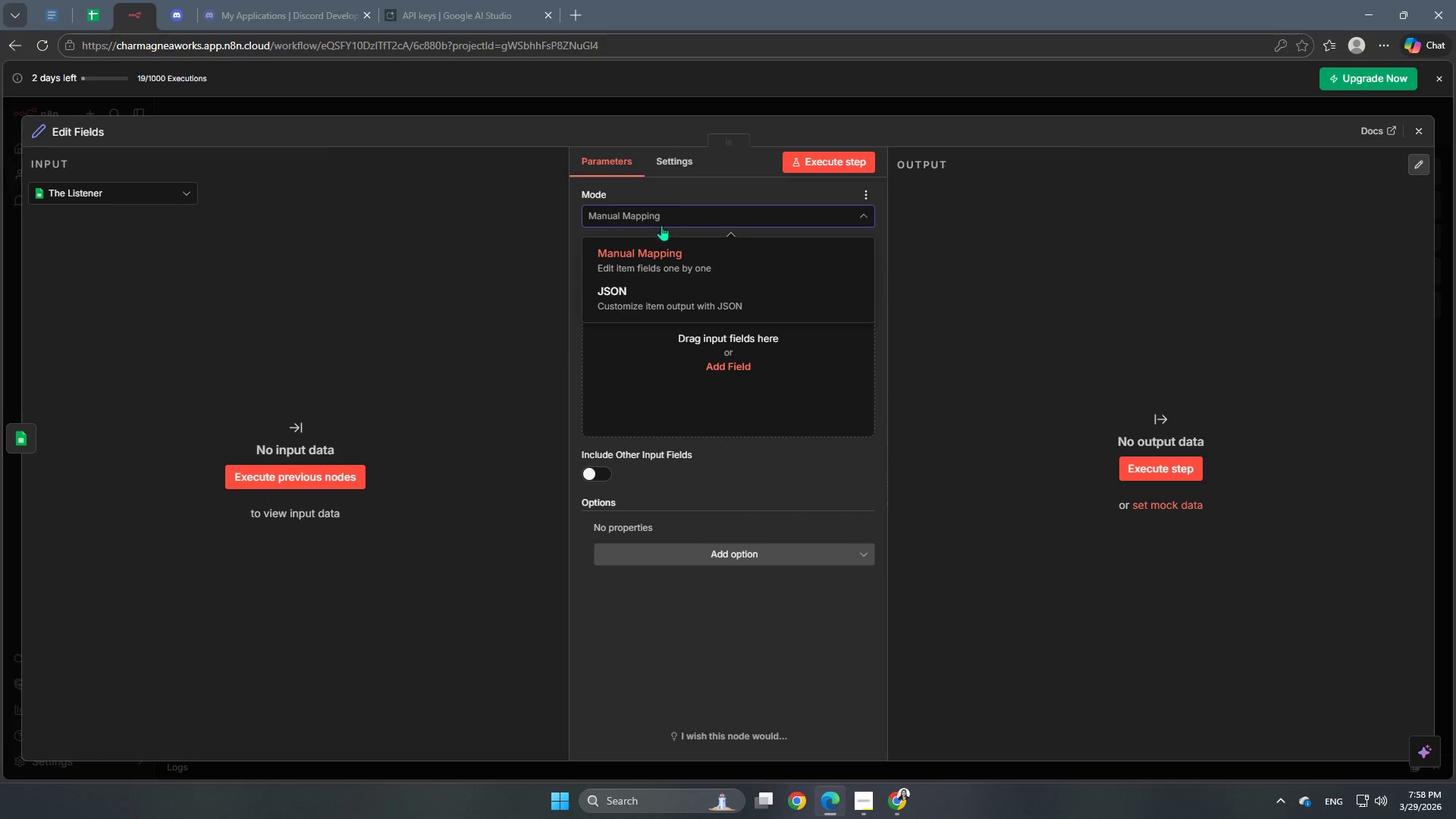 
left_click([661, 242])
 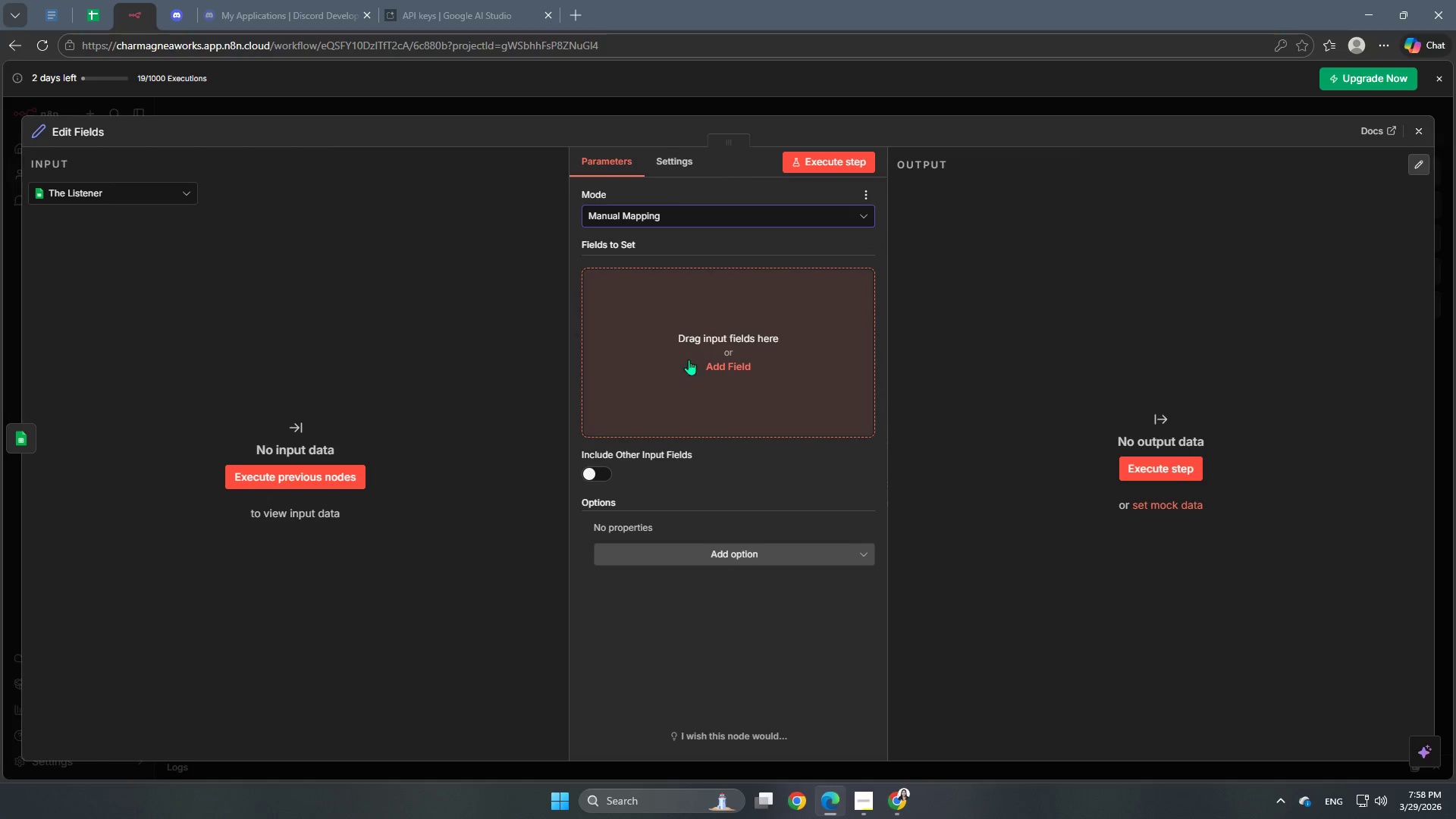 
left_click([704, 366])
 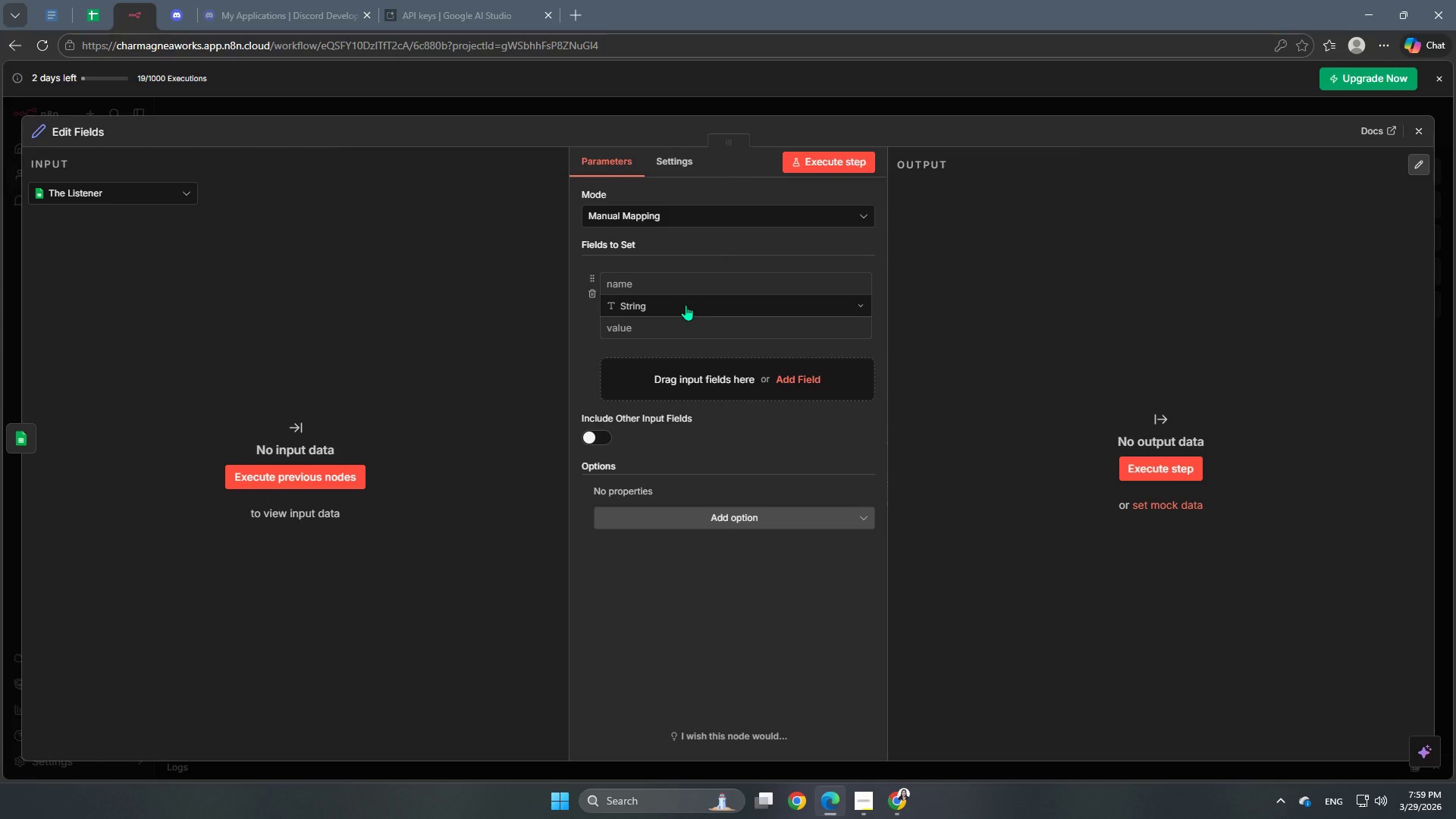 
wait(23.76)
 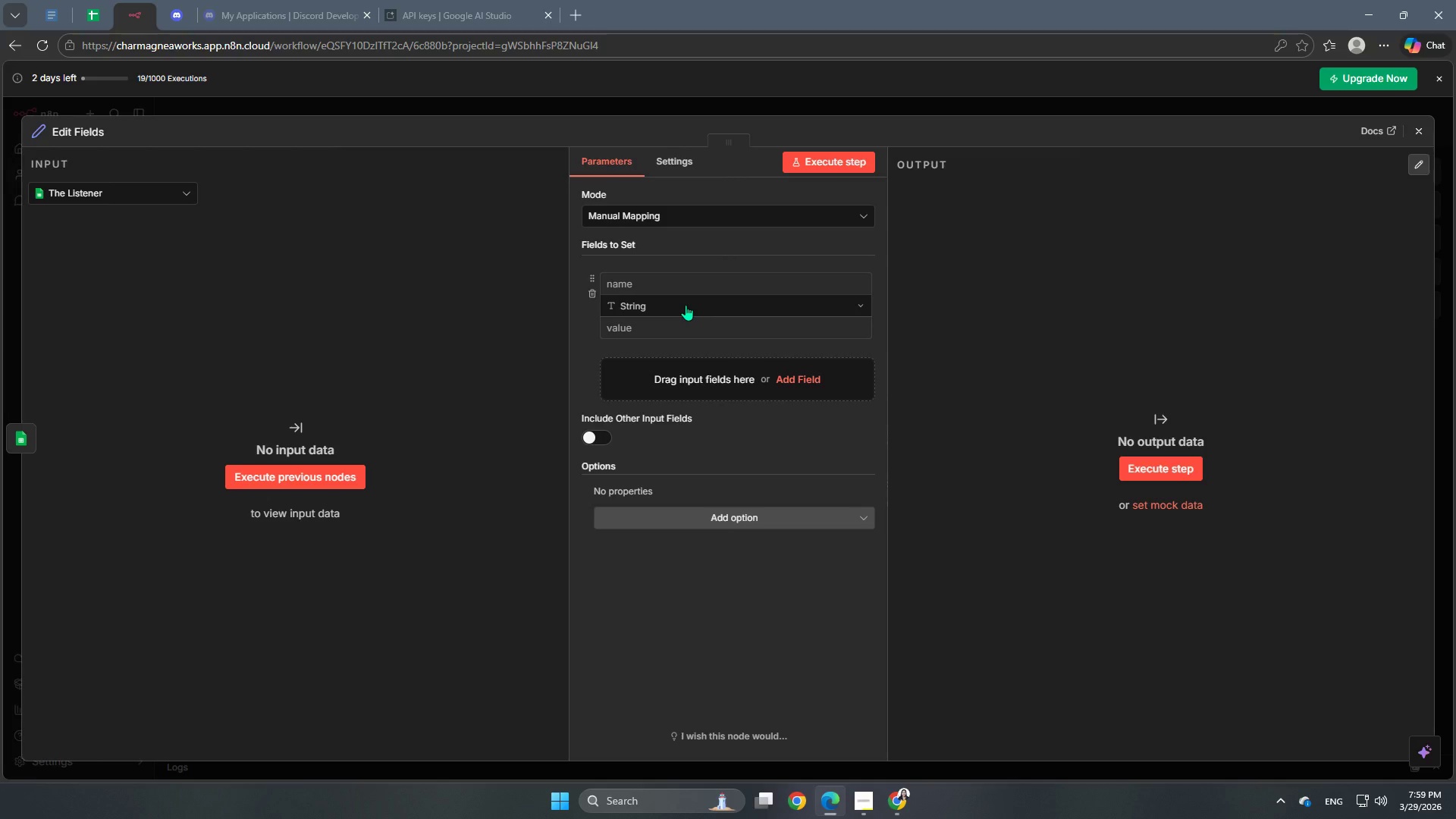 
left_click([628, 288])
 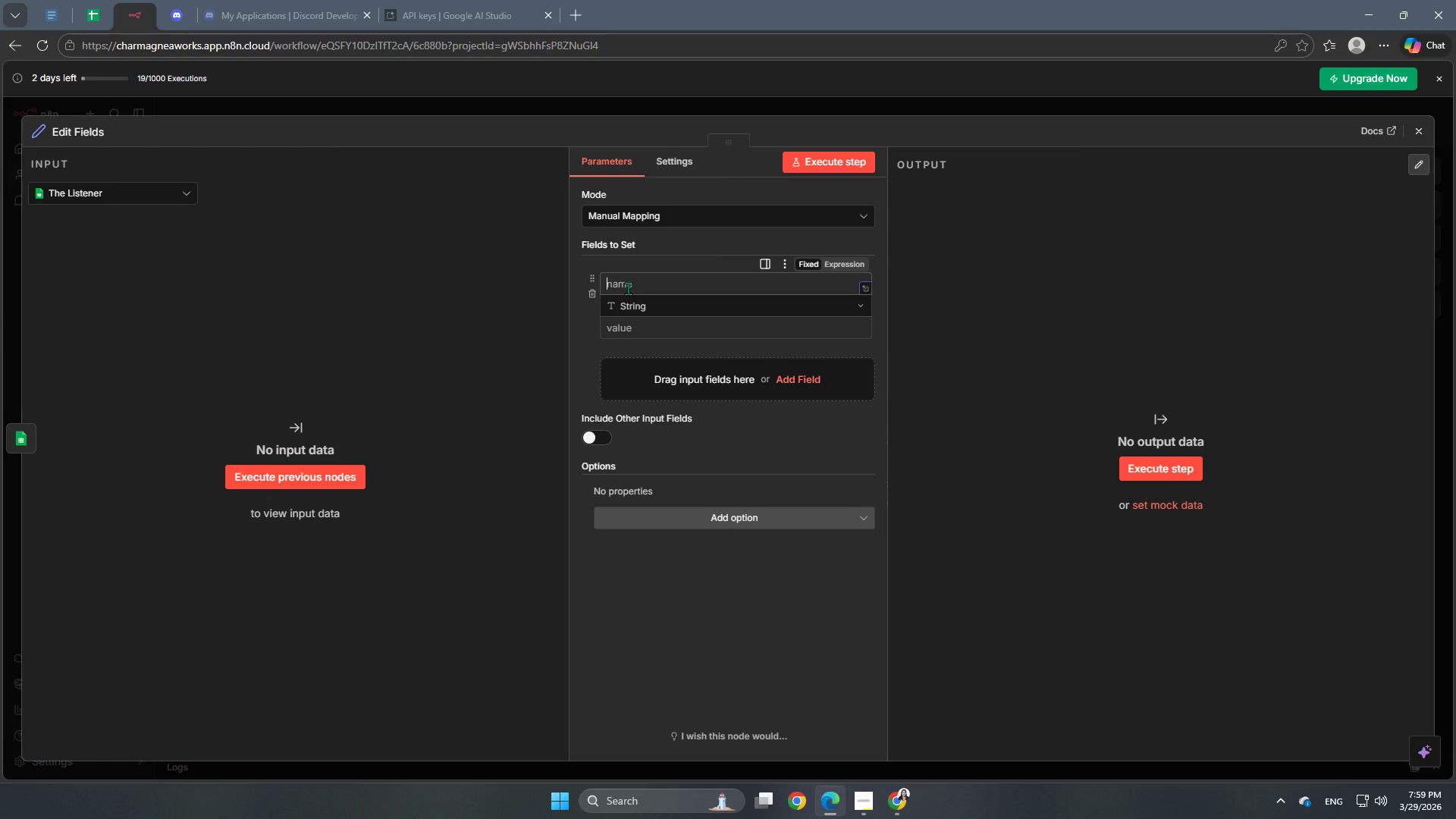 
type(CleanDAte)
key(Backspace)
key(Backspace)
type(at)
key(Backspace)
key(Backspace)
key(Backspace)
type(ate)
 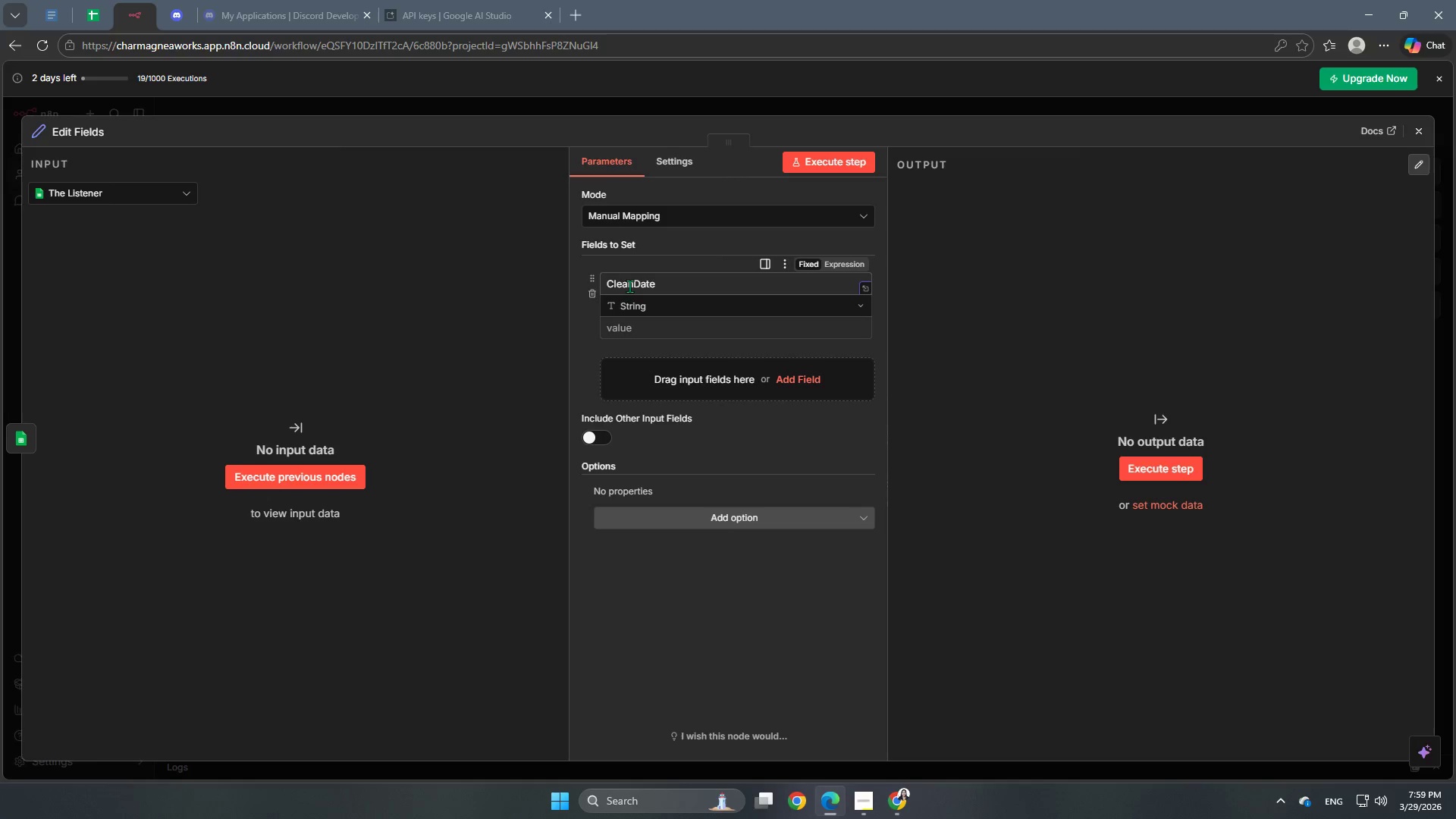 
left_click([180, 247])
 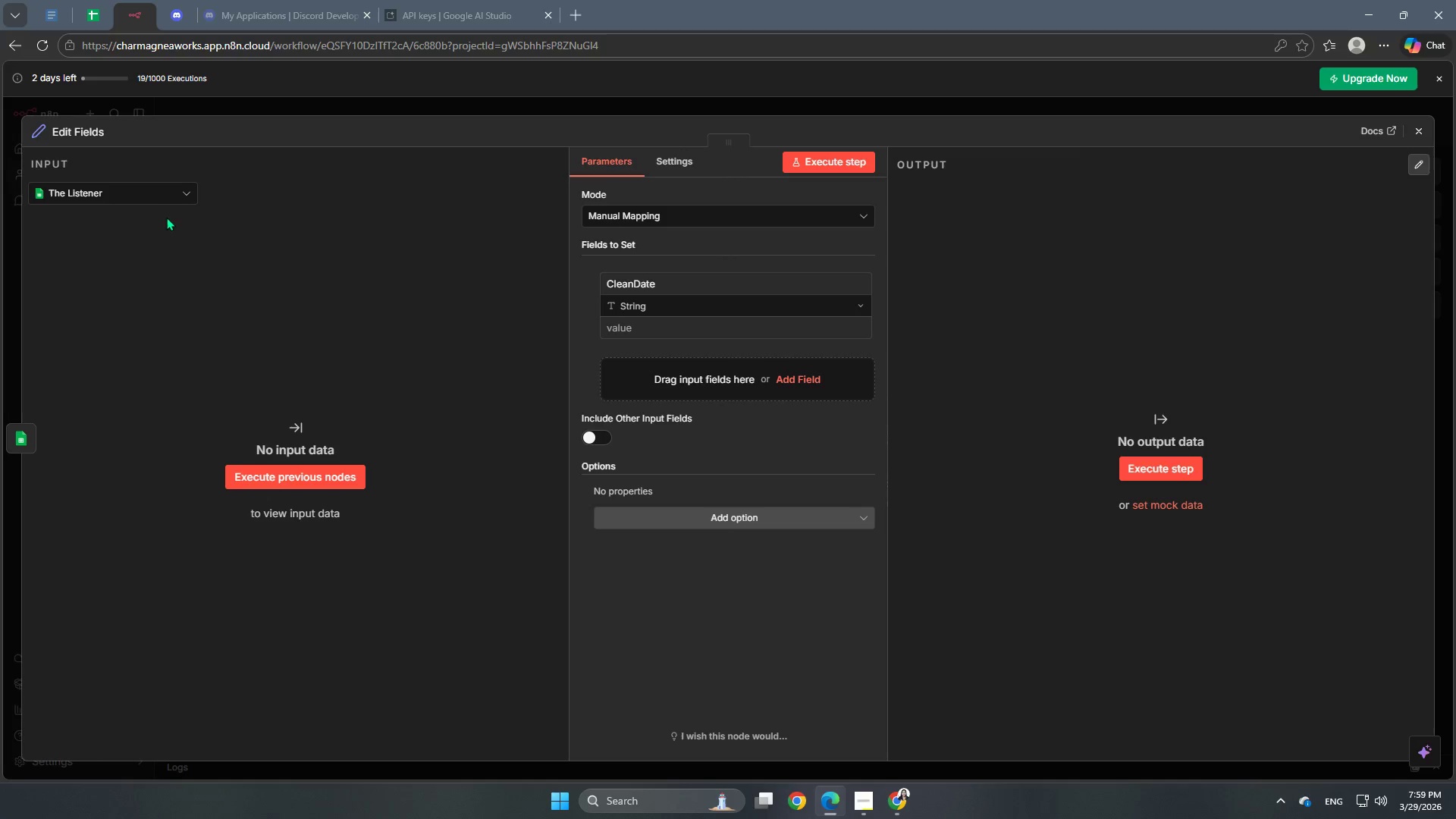 
left_click([99, 9])
 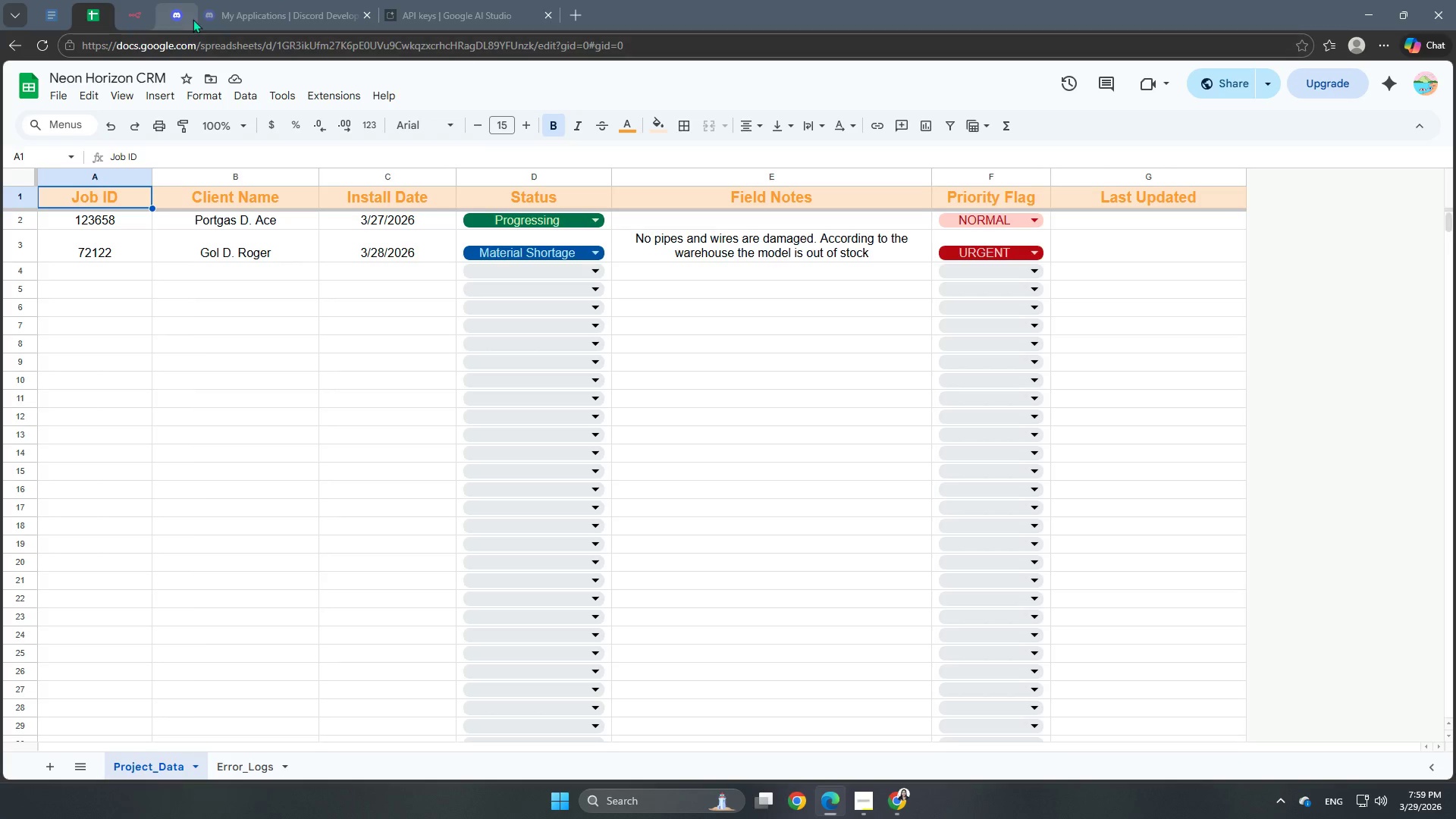 
left_click([262, 0])
 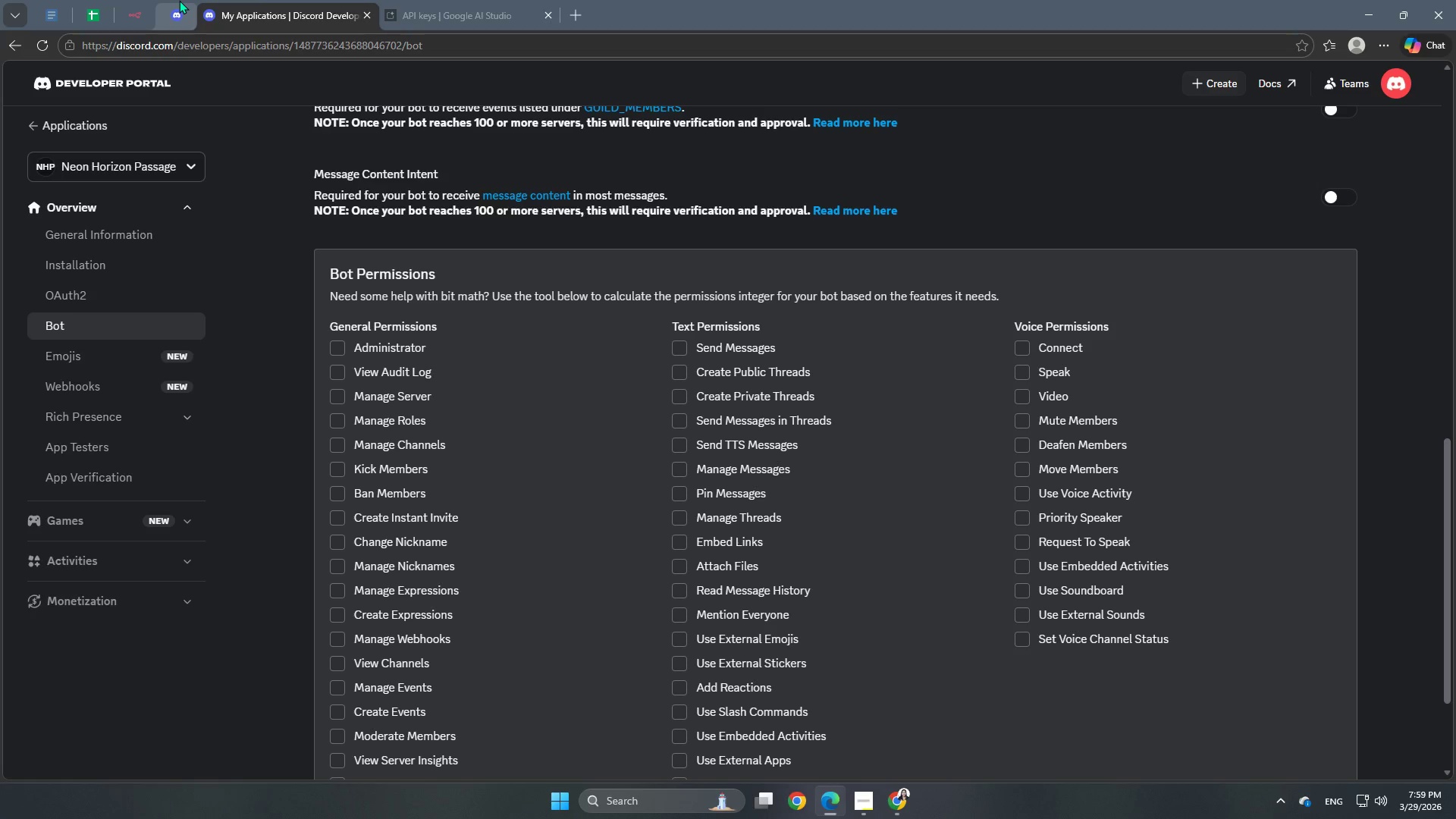 
left_click([143, 4])
 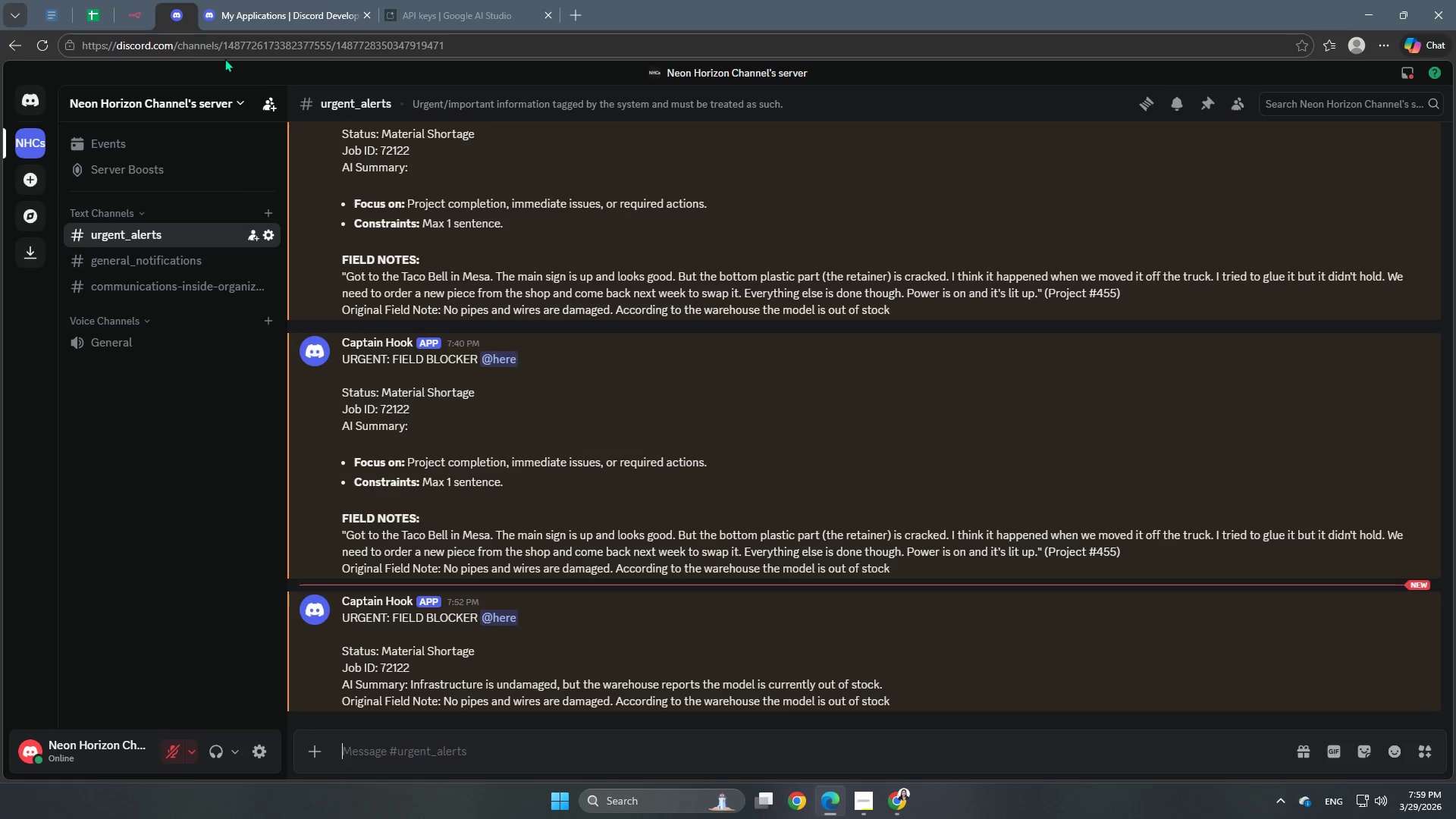 
left_click([139, 19])
 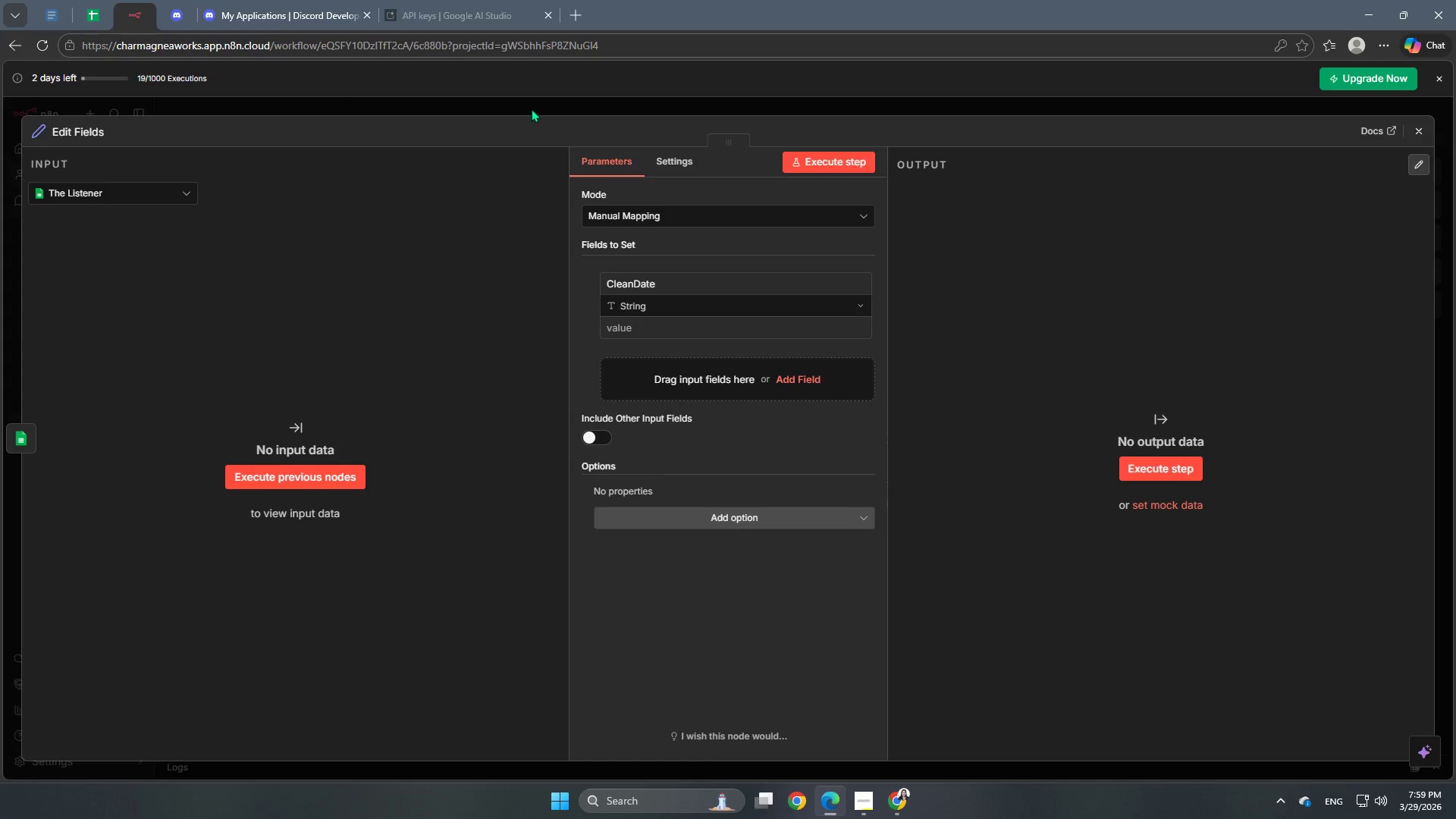 
left_click([532, 105])
 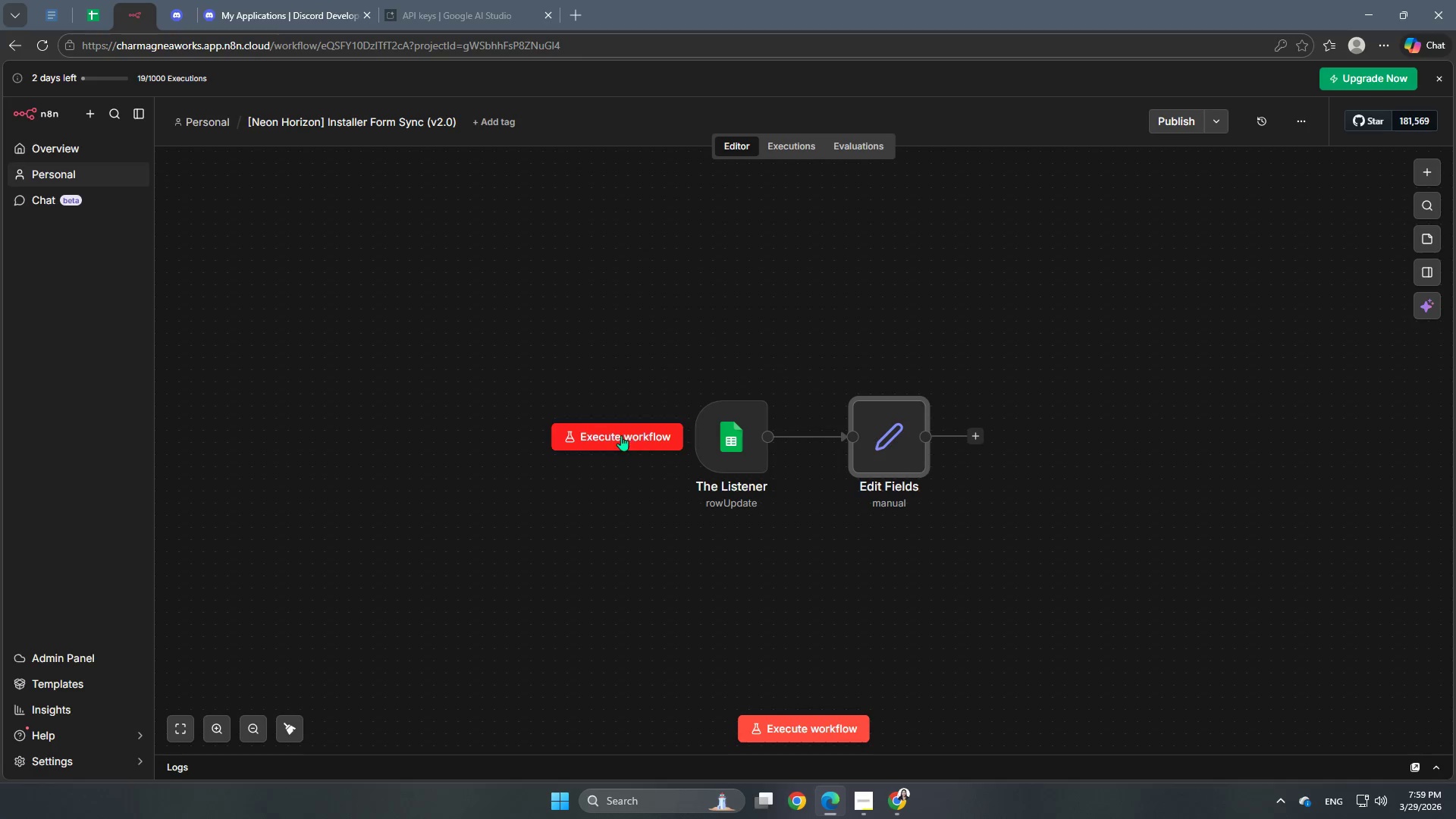 
left_click([620, 435])
 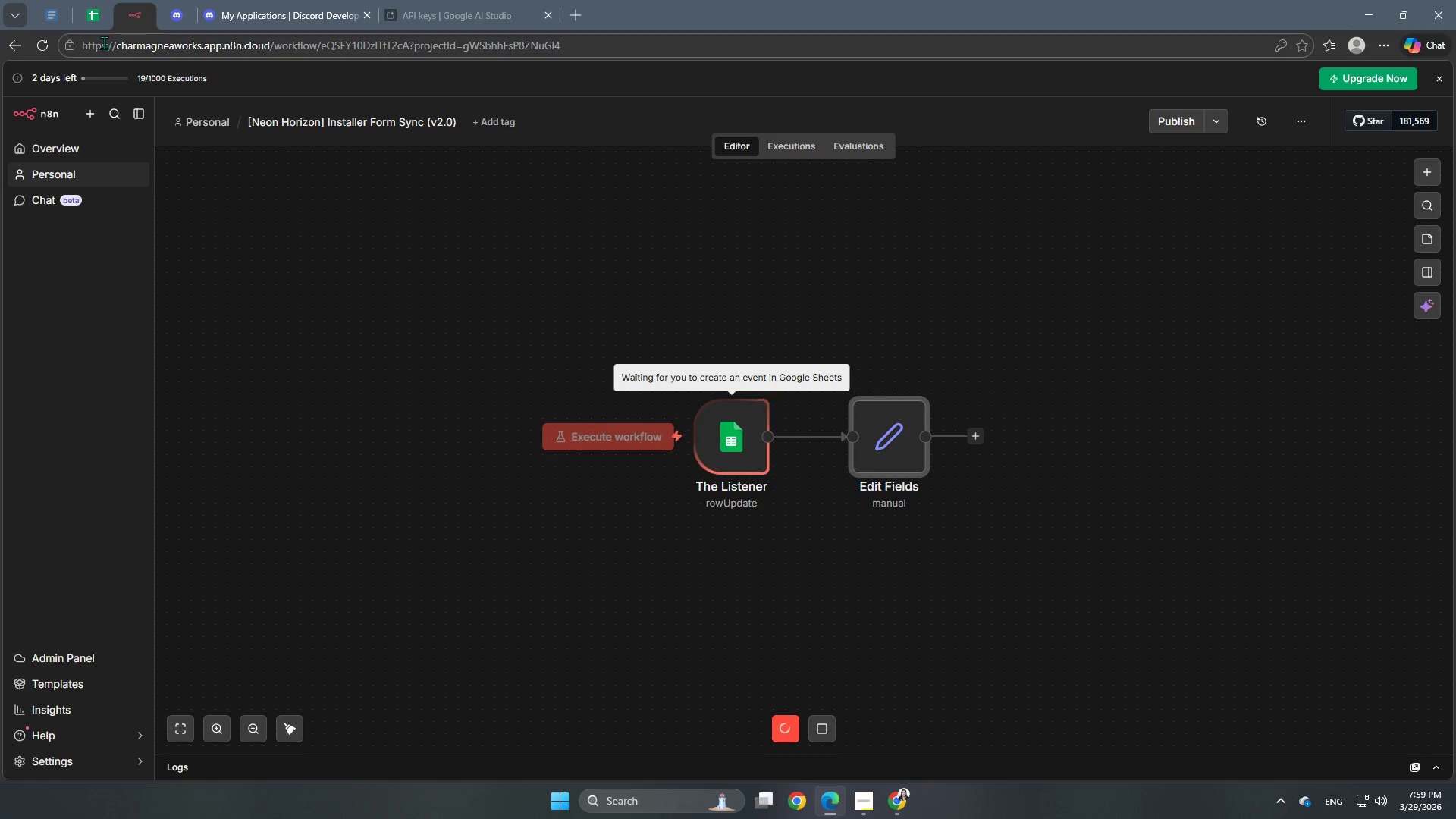 
left_click([99, 17])
 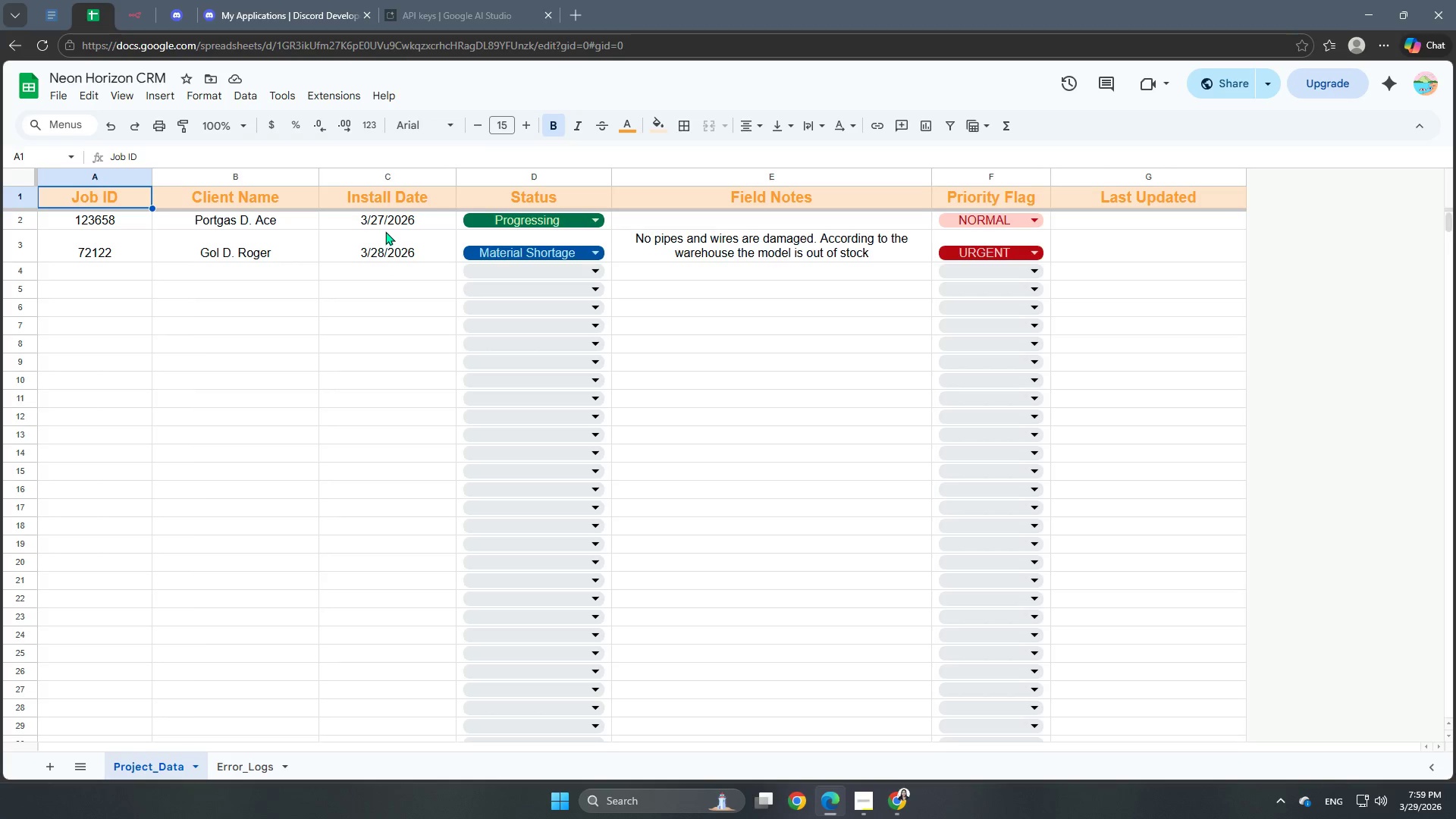 
wait(5.88)
 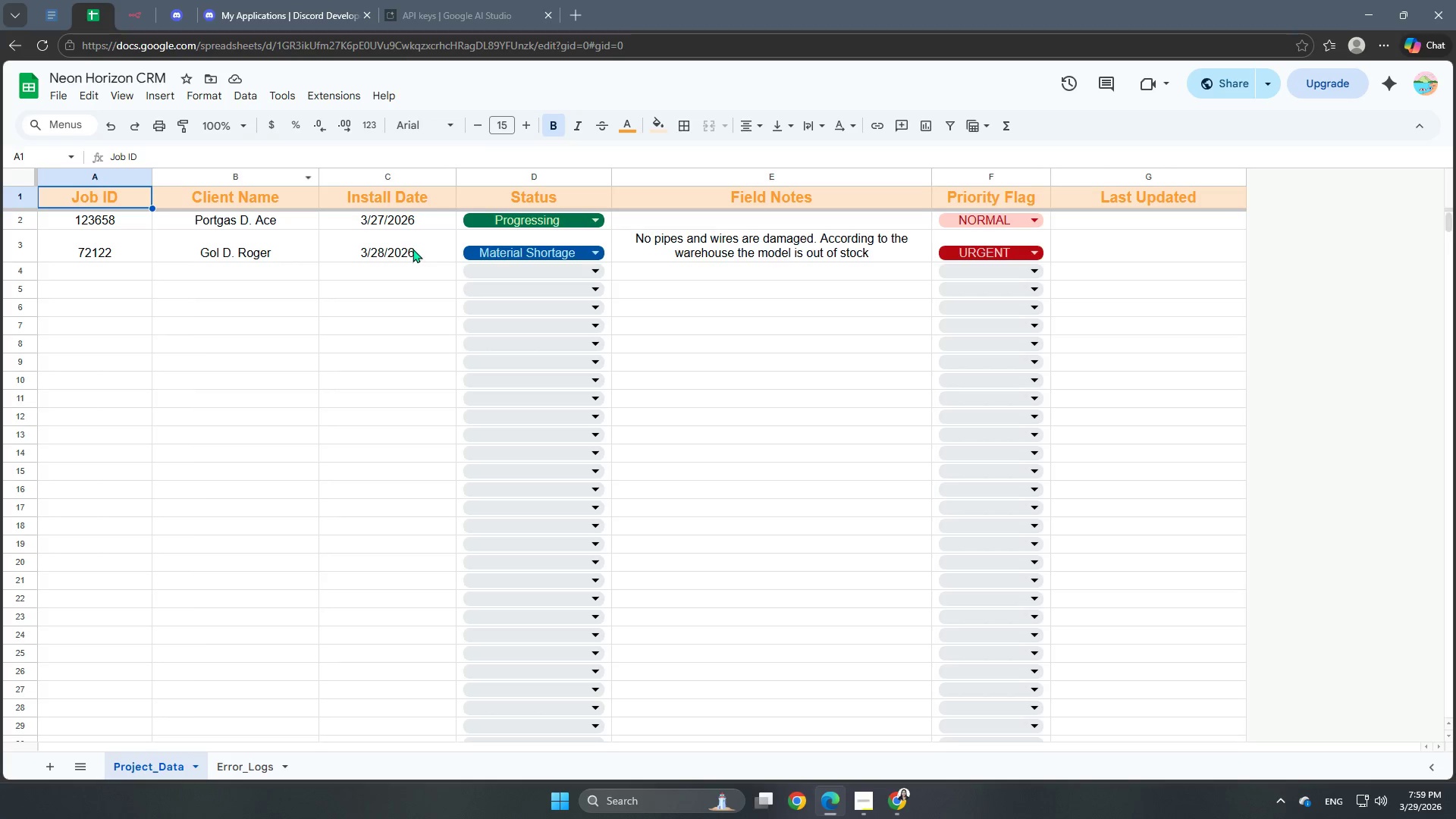 
left_click([384, 226])
 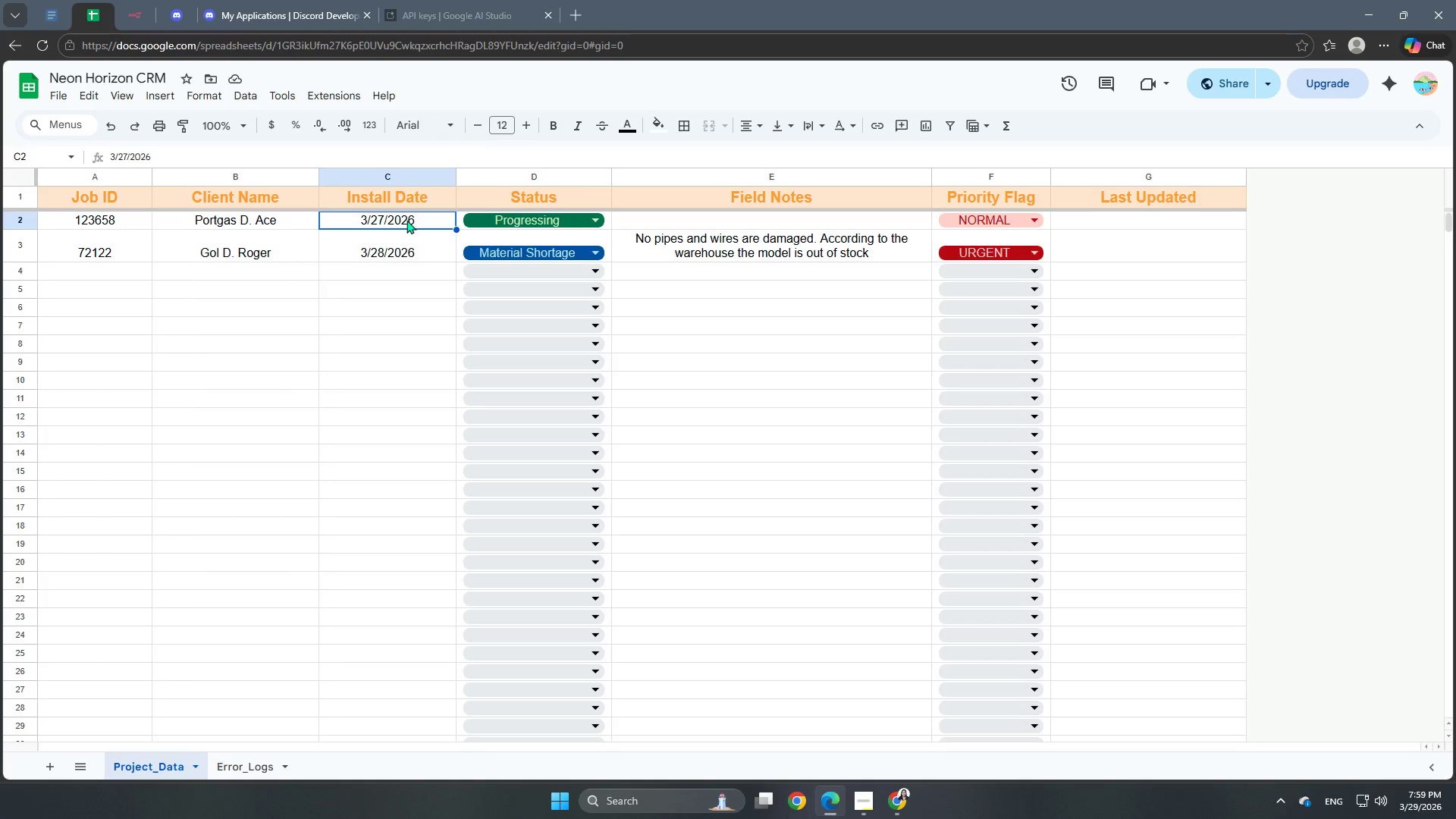 
left_click([407, 220])
 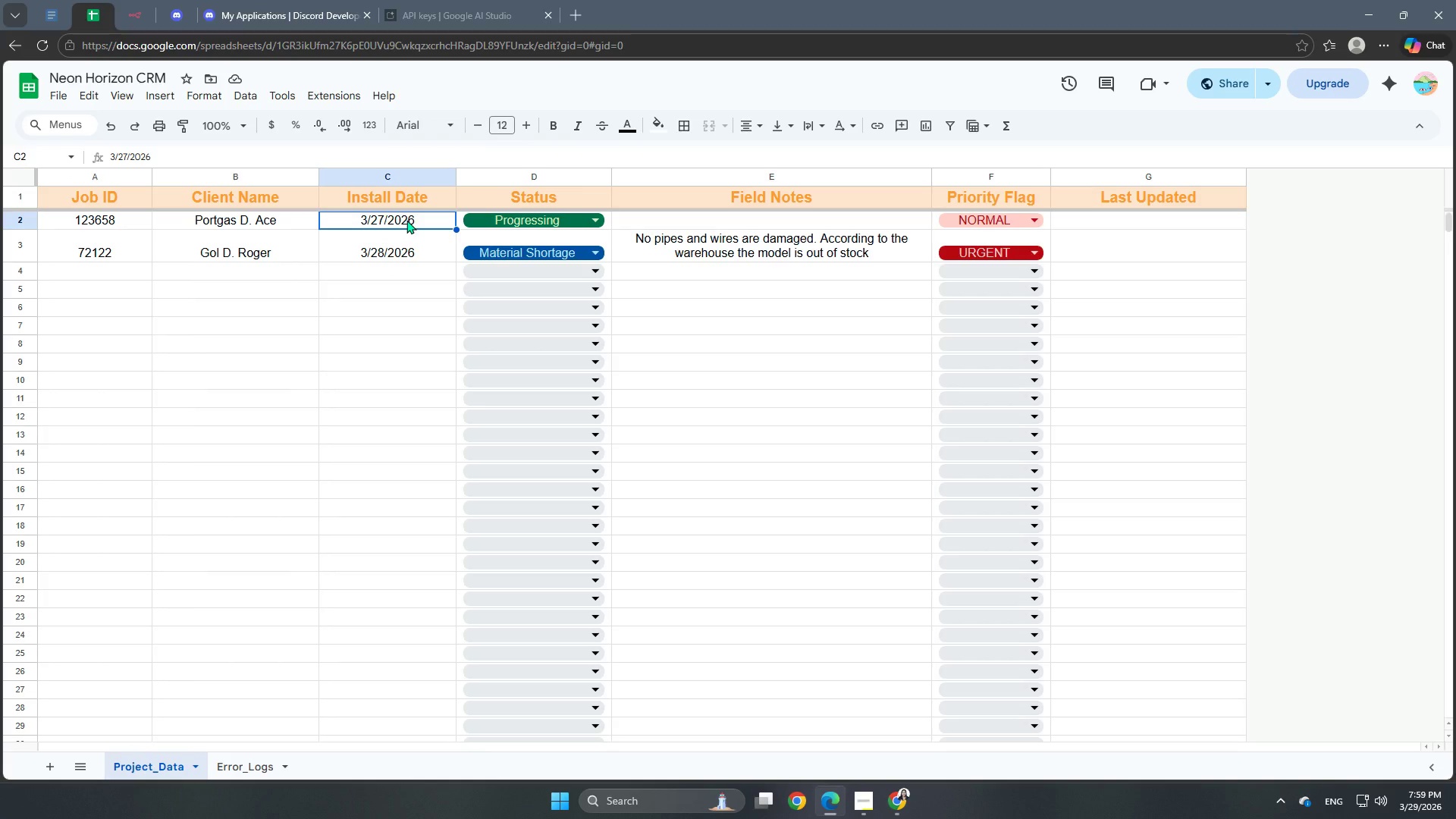 
double_click([406, 220])
 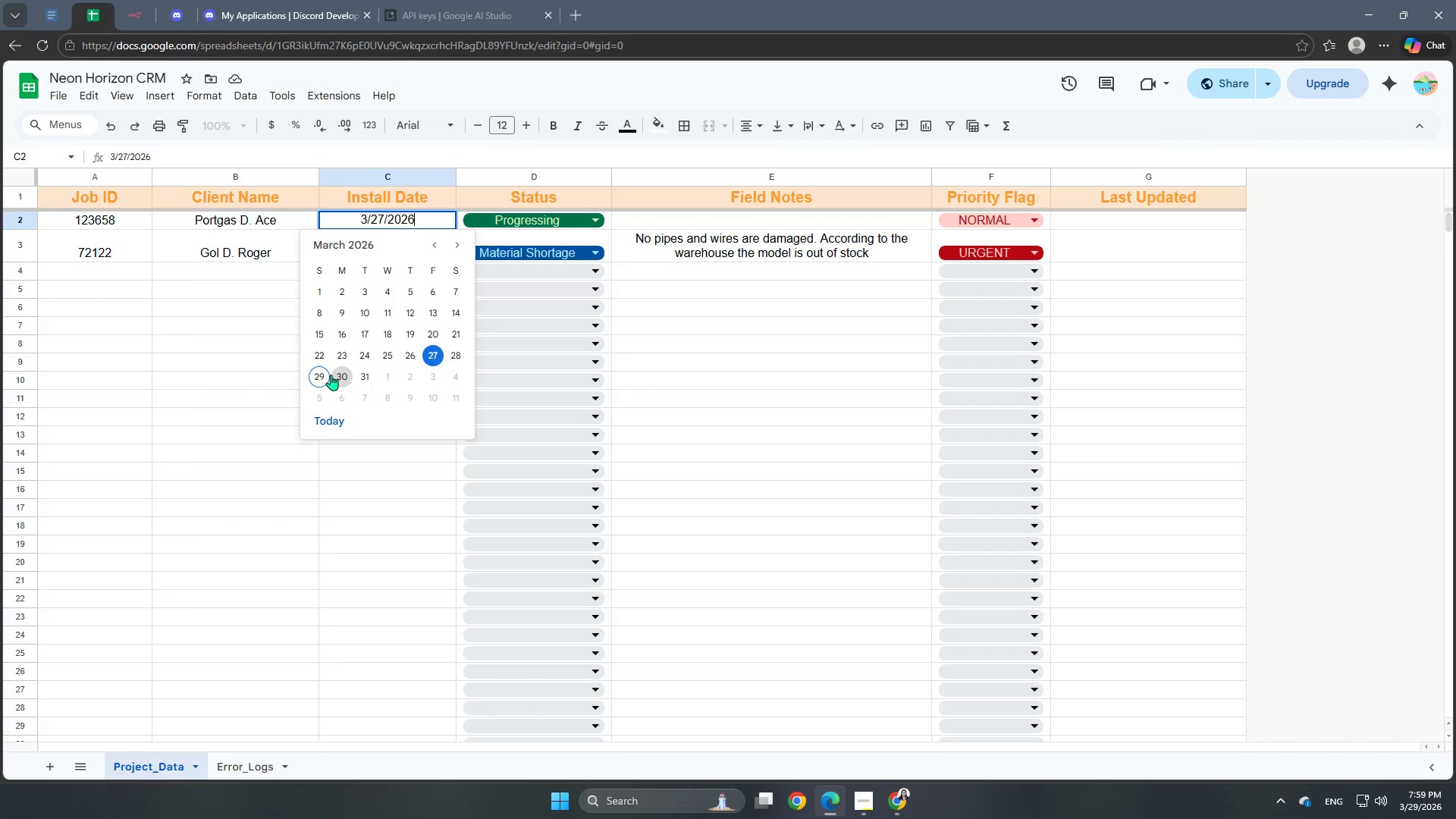 
left_click([339, 375])
 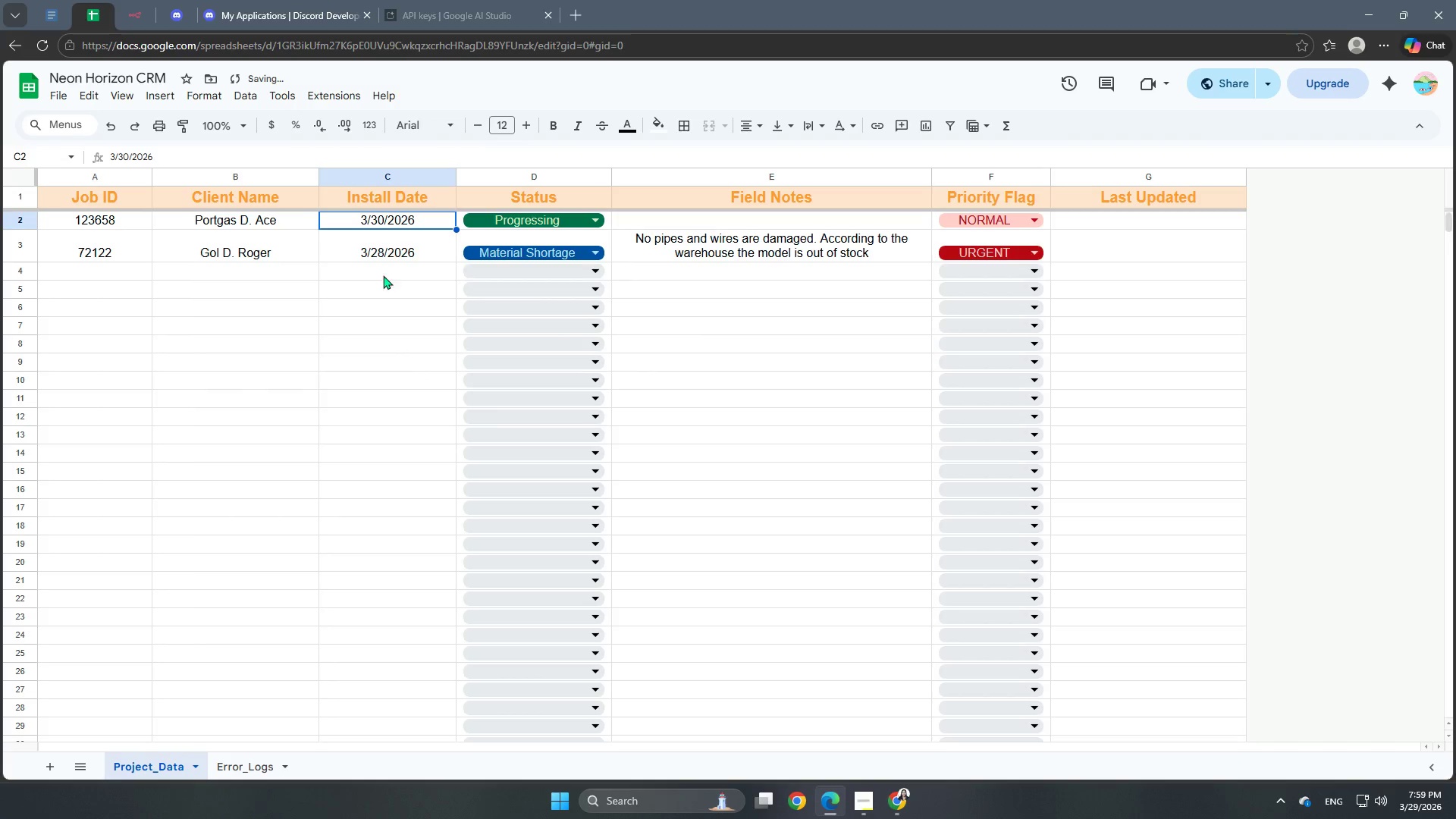 
left_click([397, 321])
 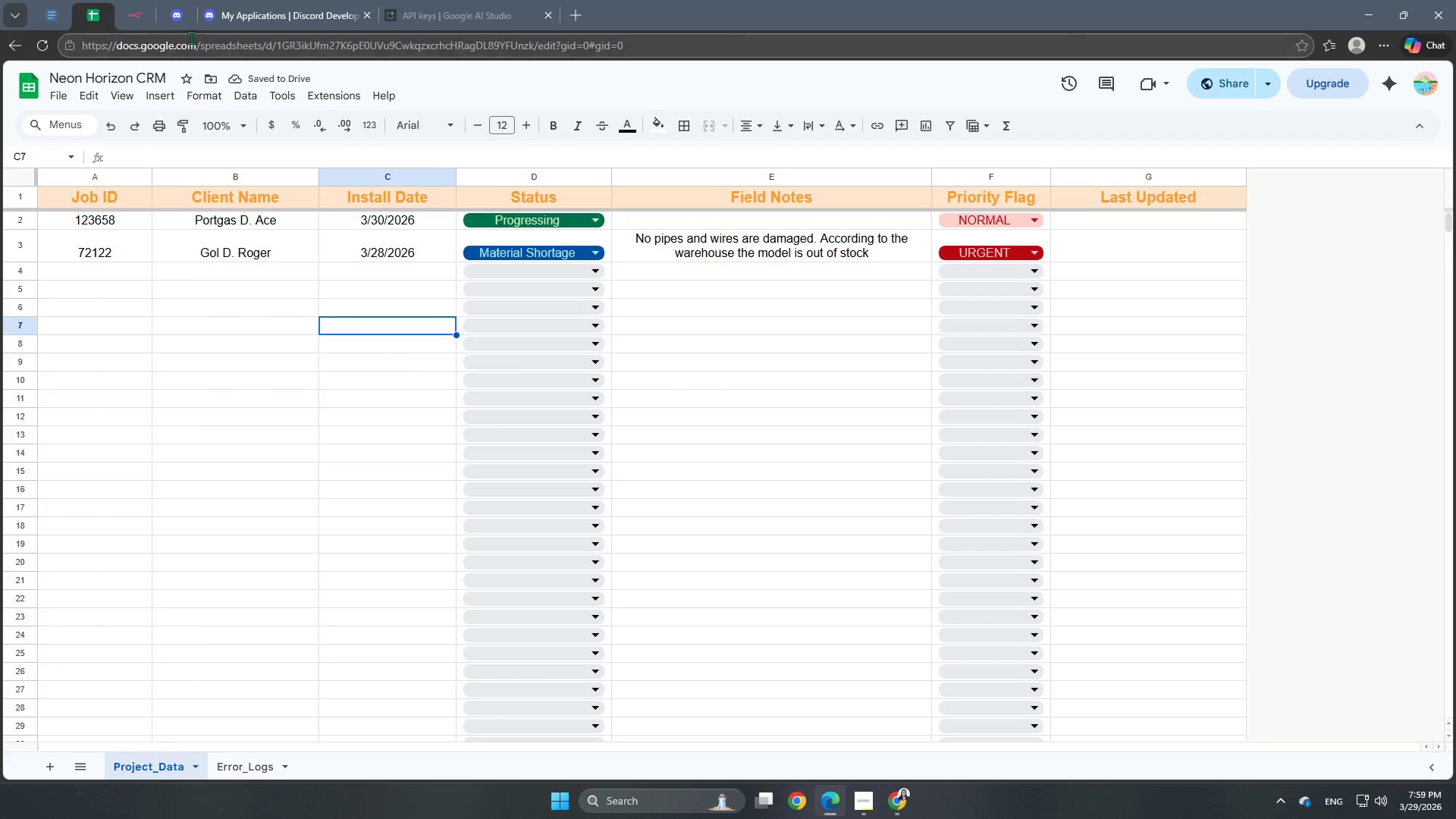 
left_click([137, 14])
 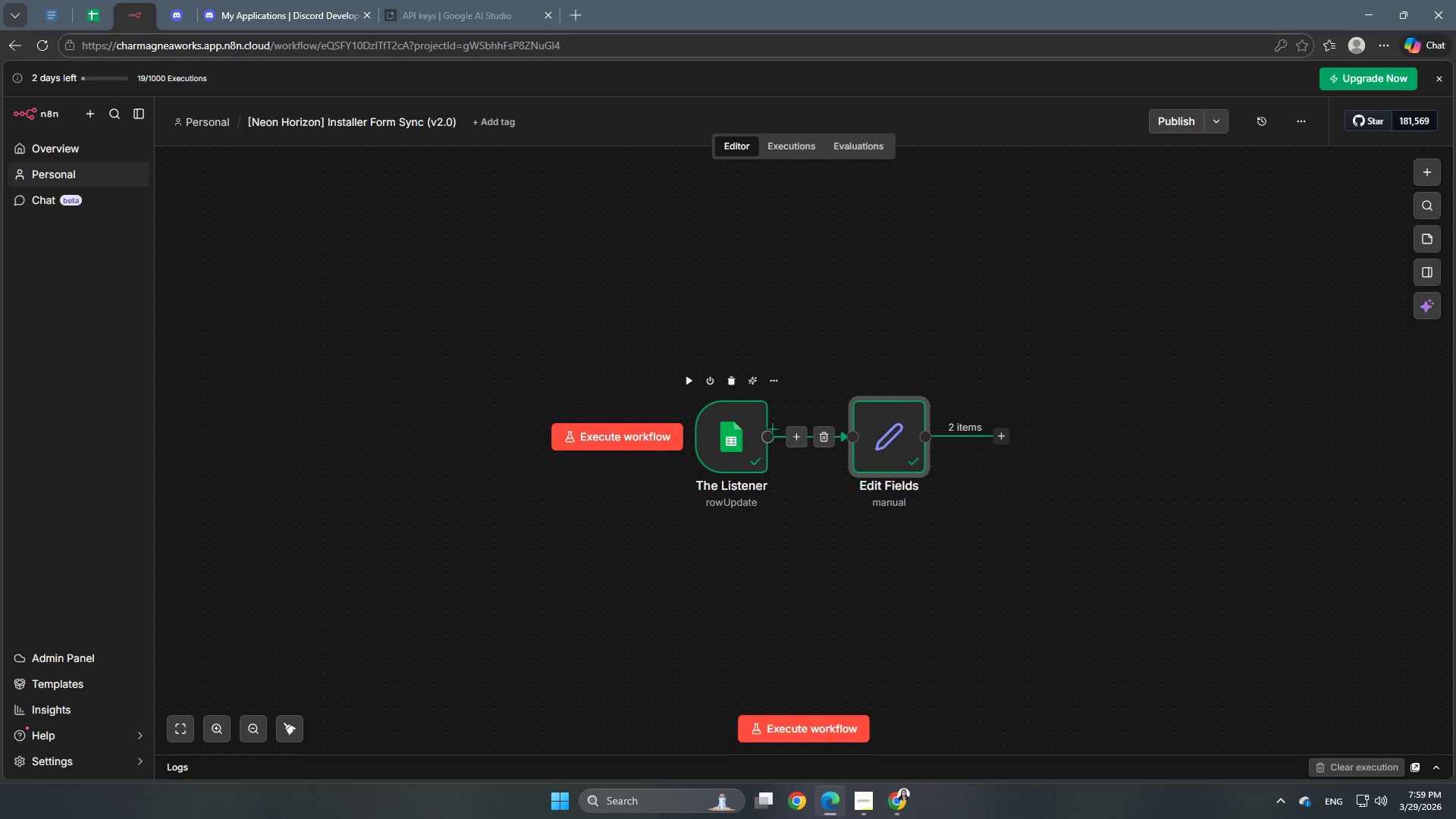 
double_click([890, 441])
 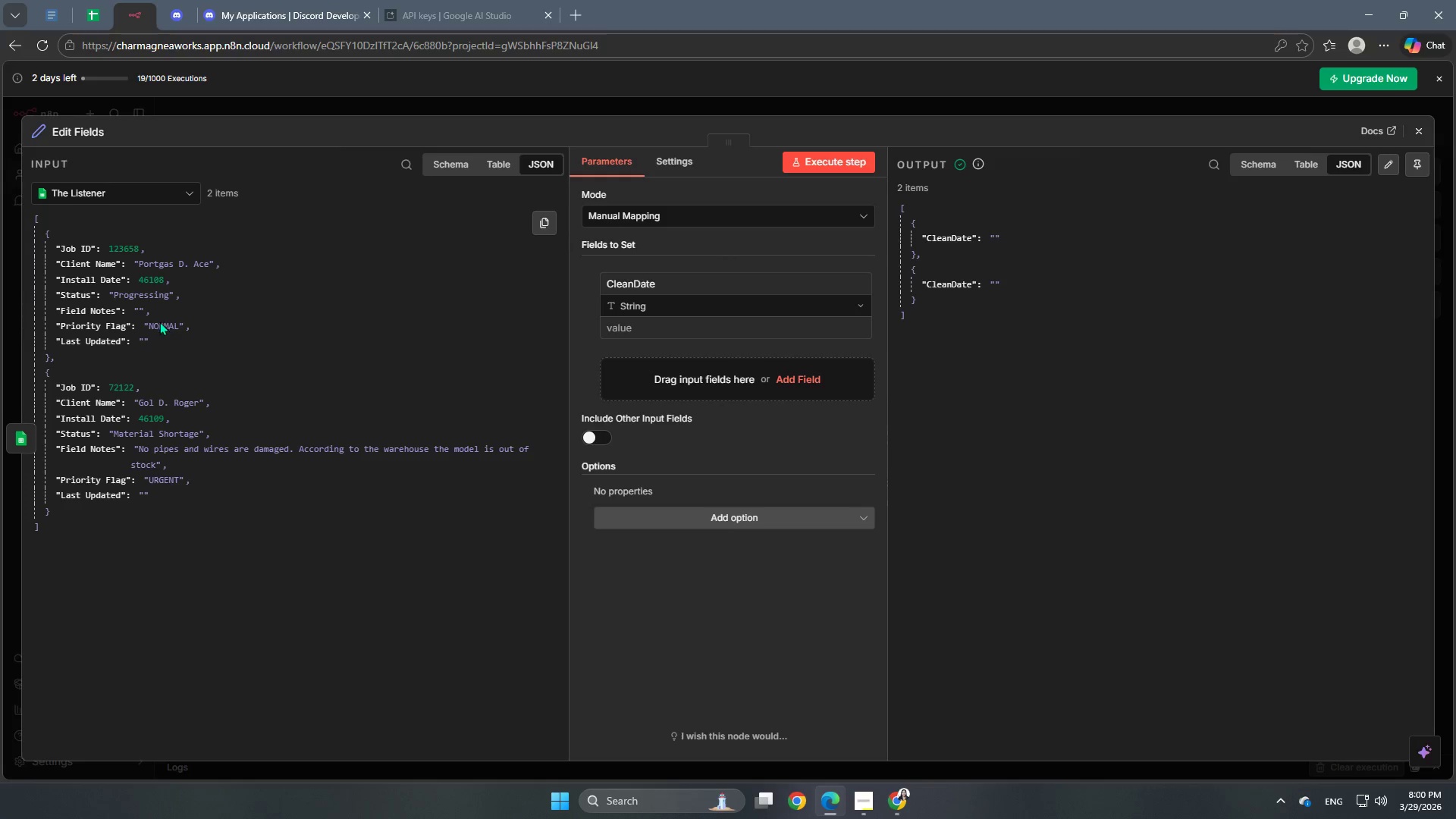 
wait(15.42)
 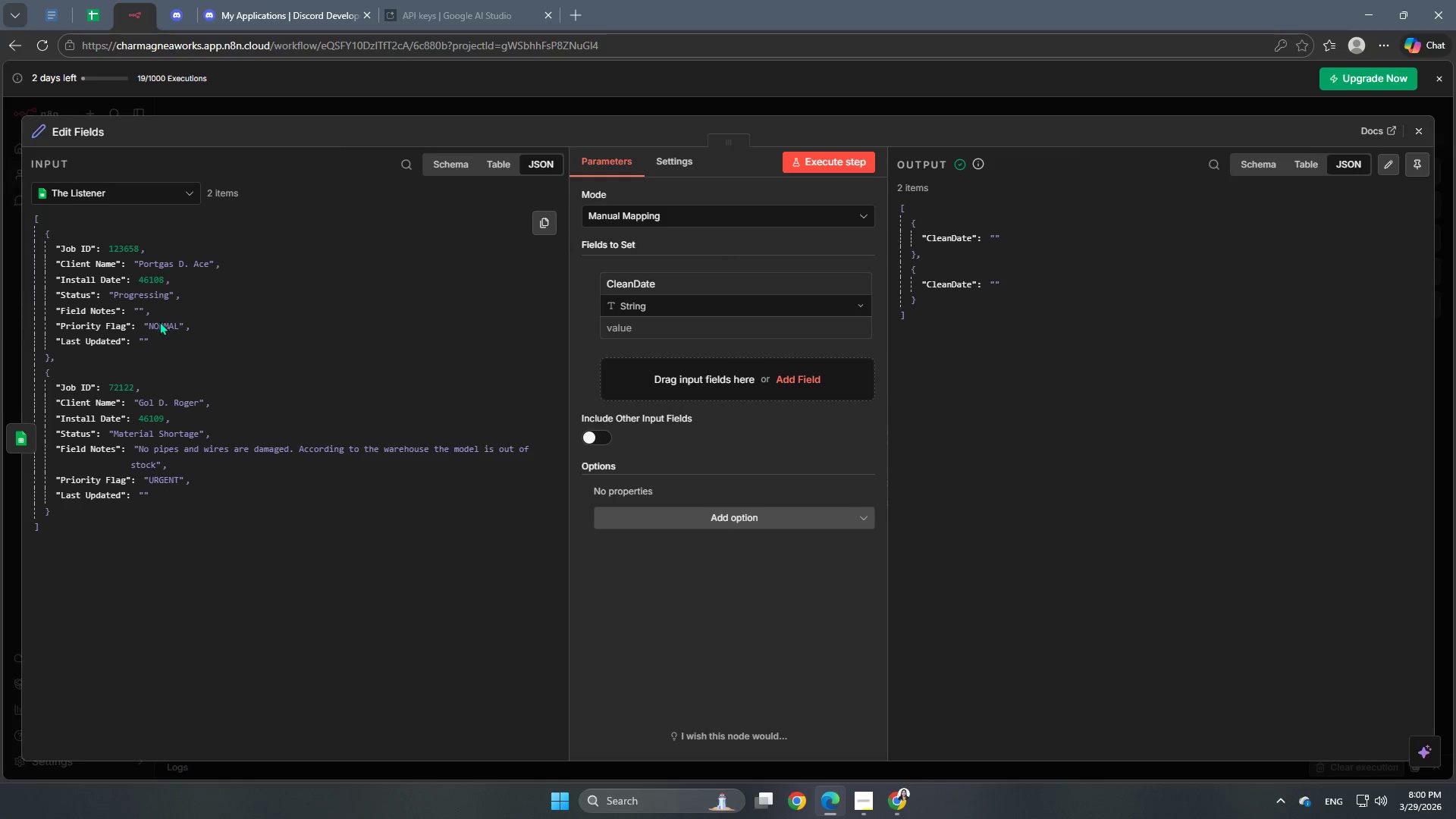 
mouse_move([143, 421])
 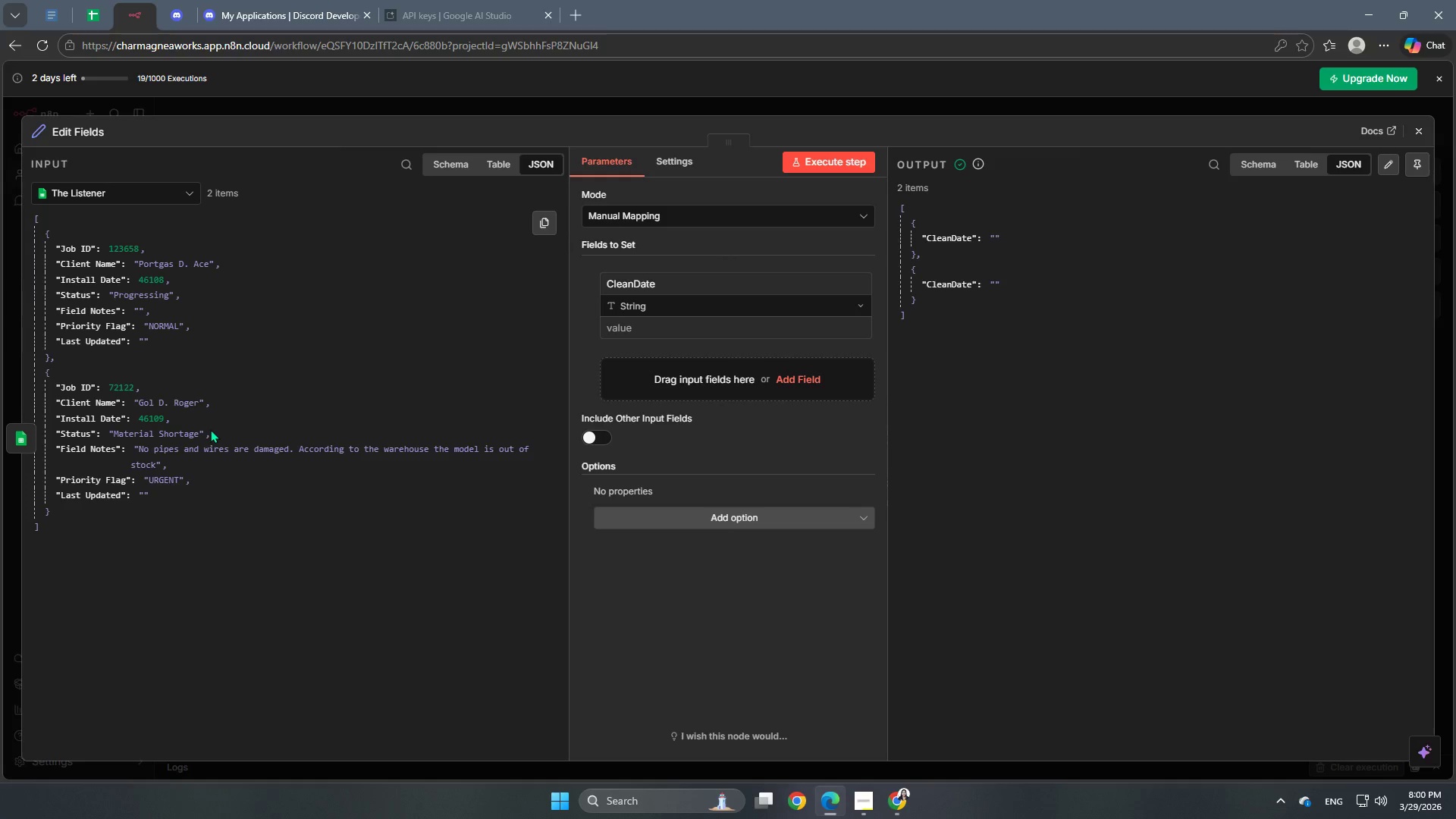 
wait(5.72)
 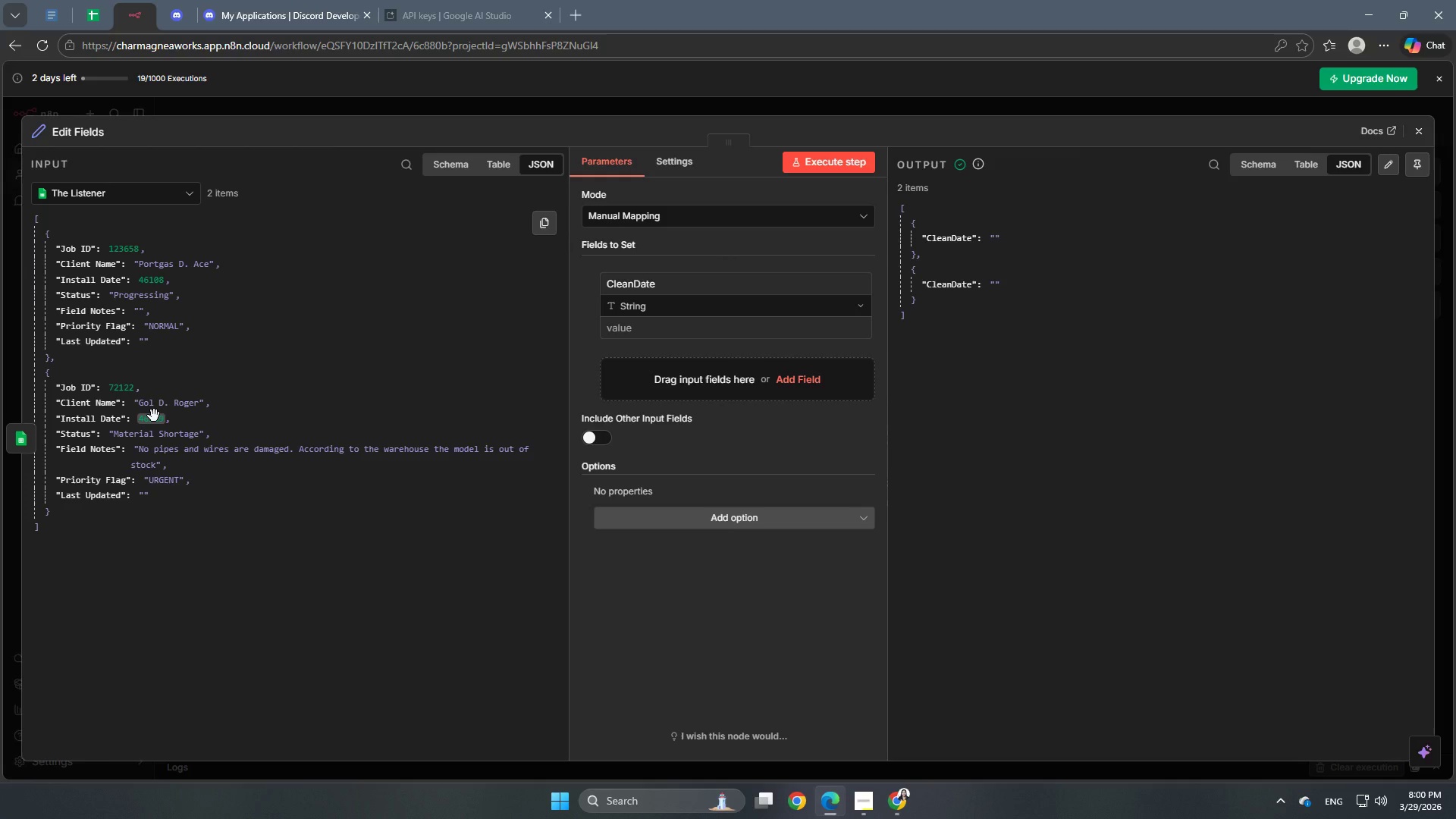 
left_click([83, 16])
 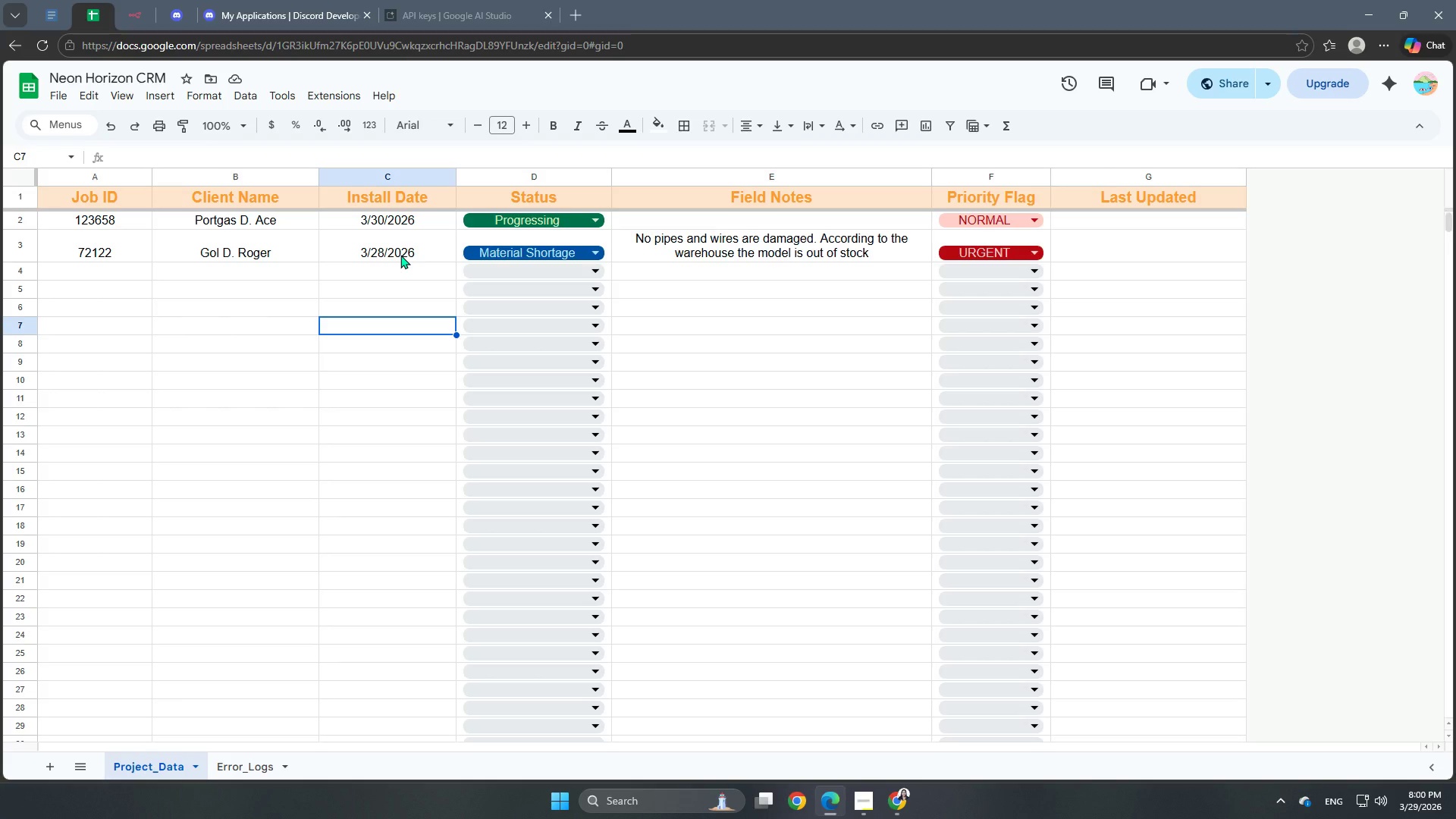 
wait(5.67)
 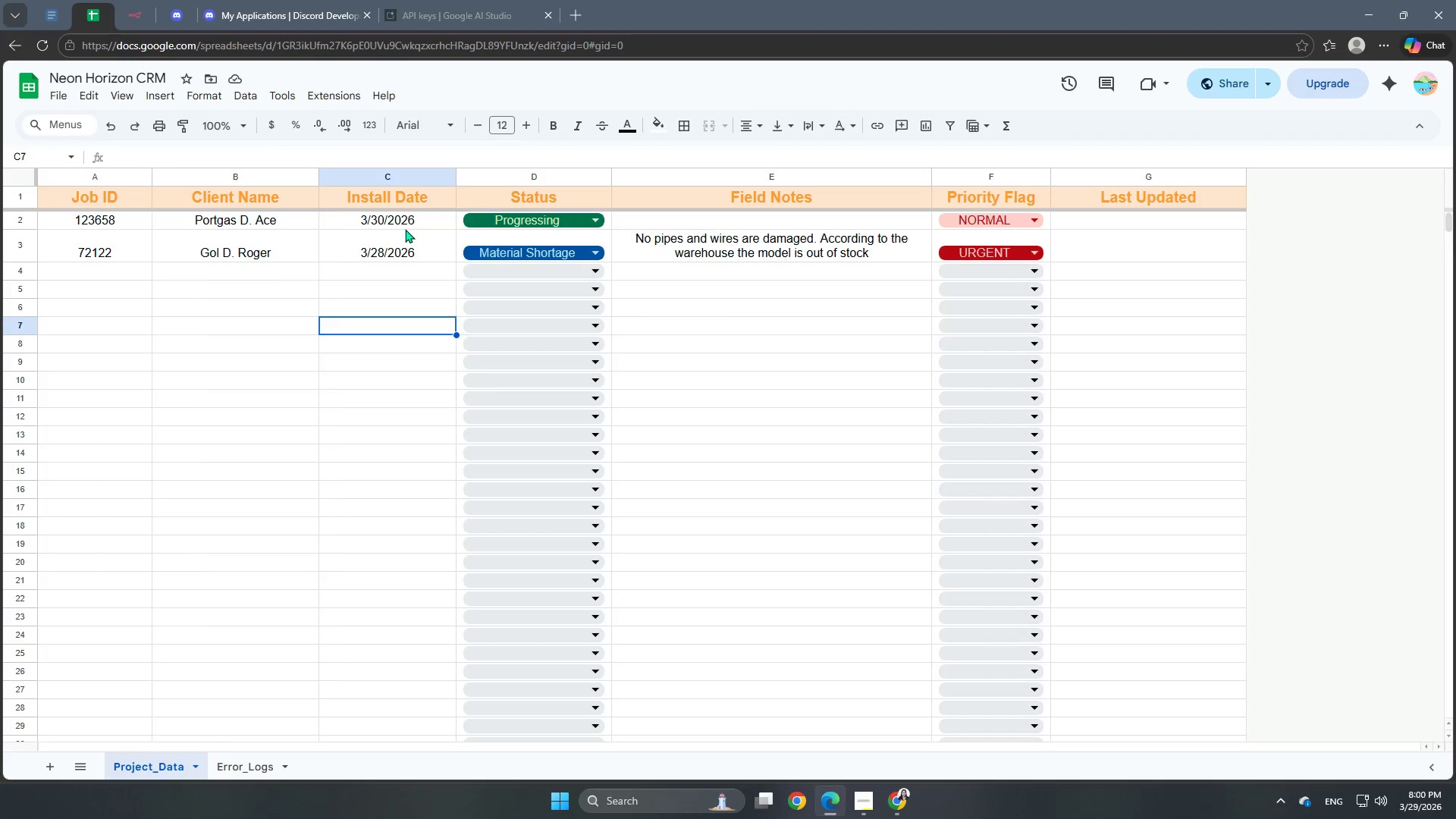 
left_click([129, 14])
 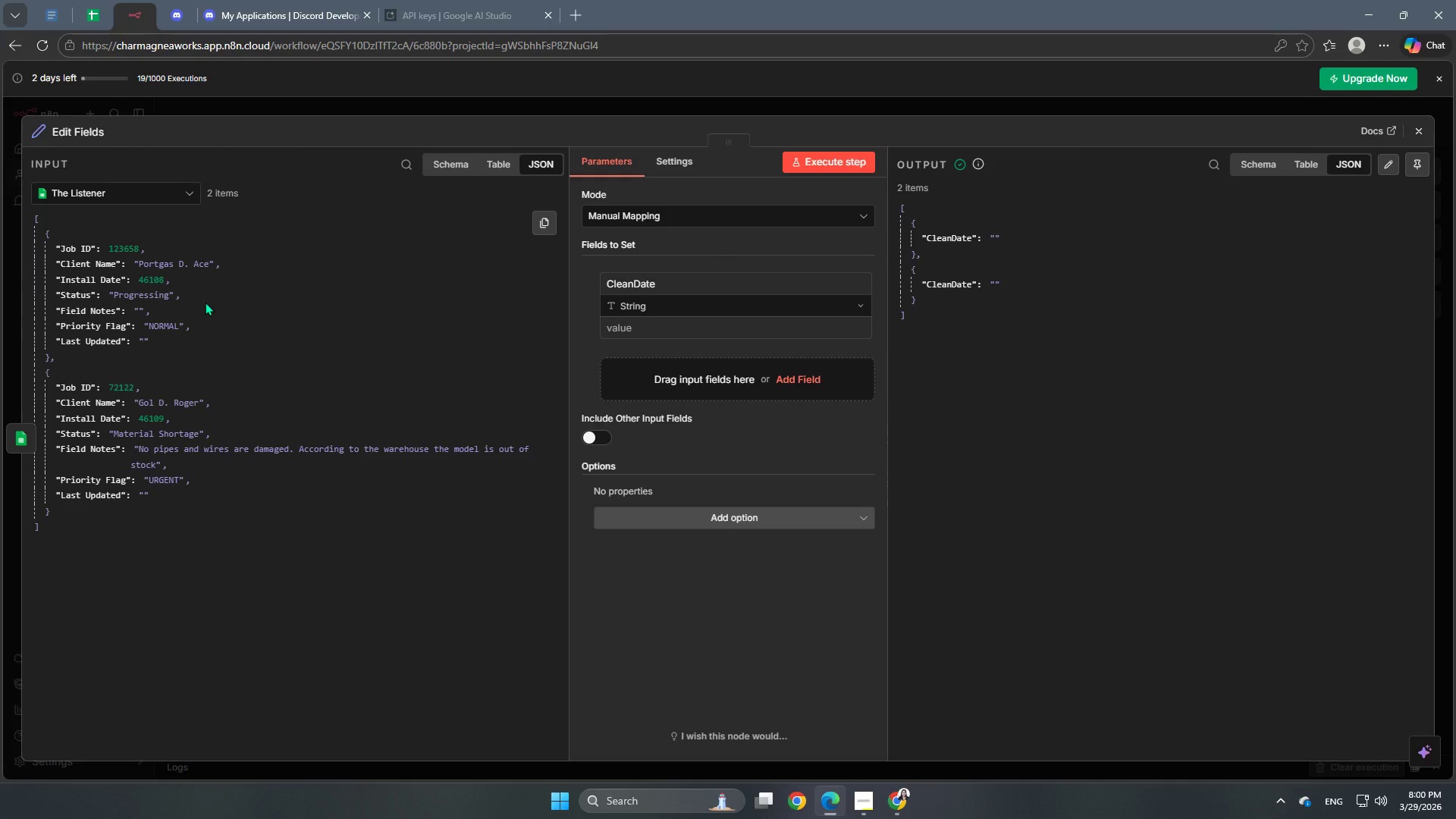 
wait(8.47)
 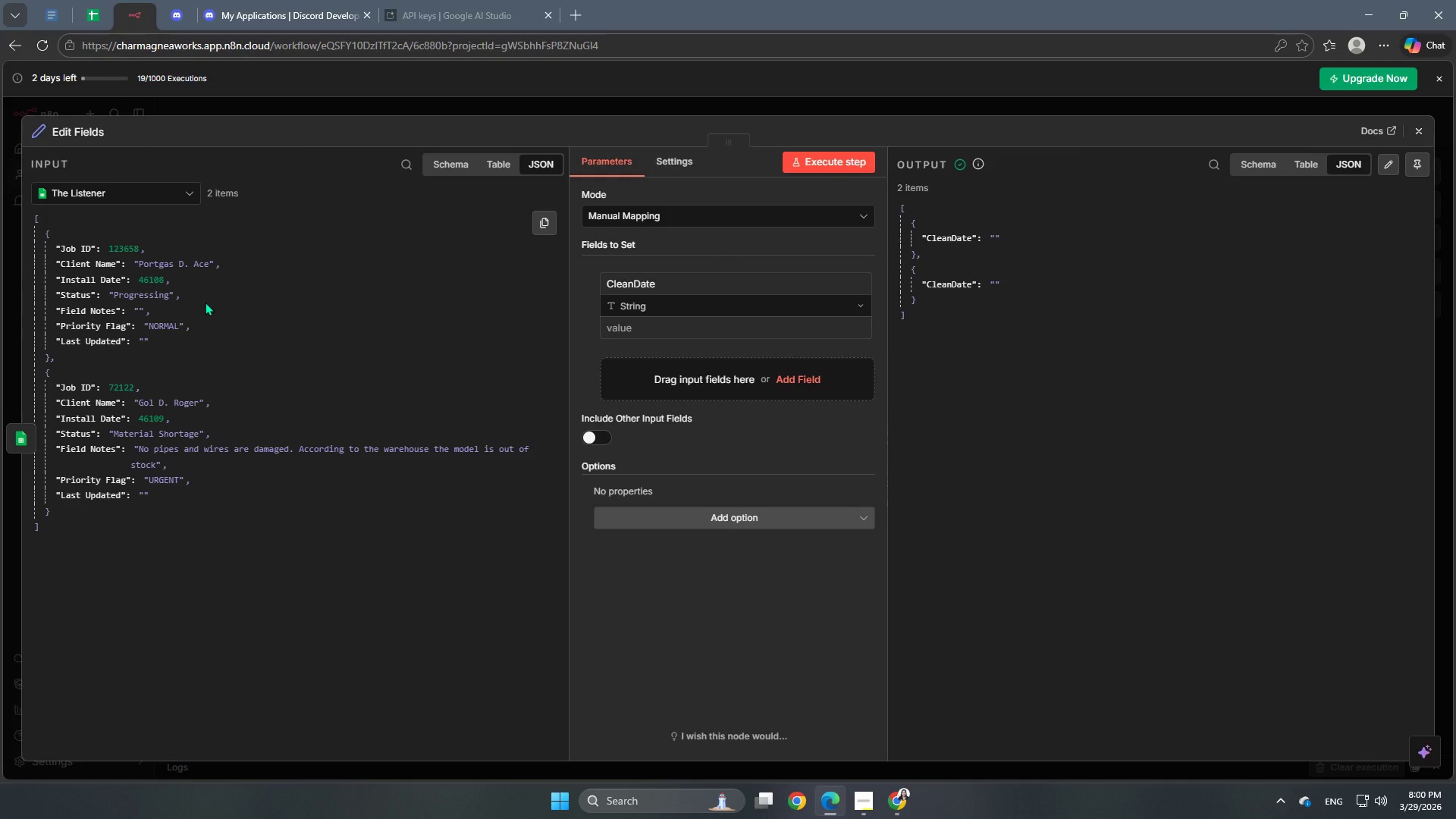 
left_click([150, 284])
 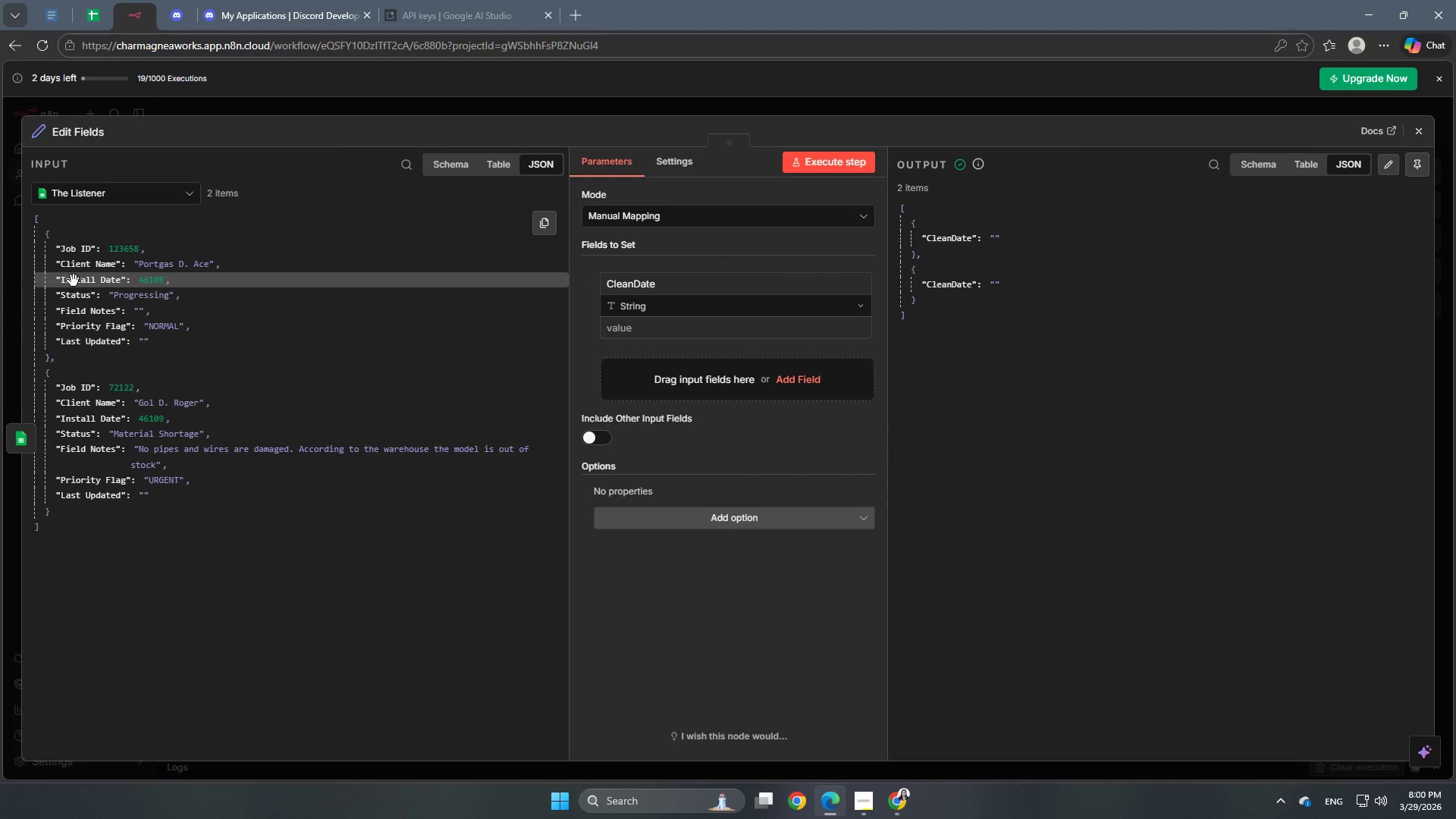 
left_click([651, 306])
 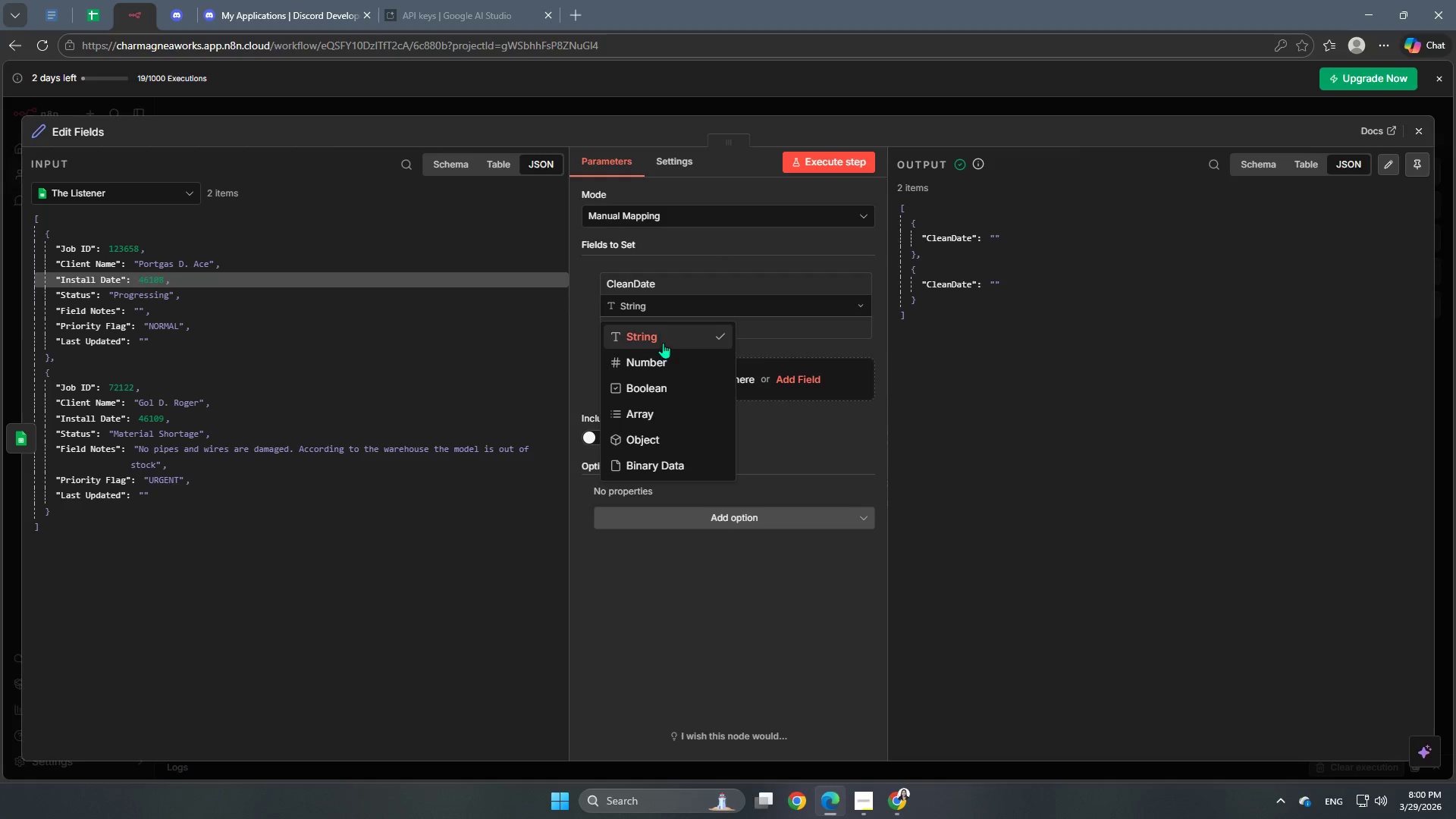 
left_click([657, 362])
 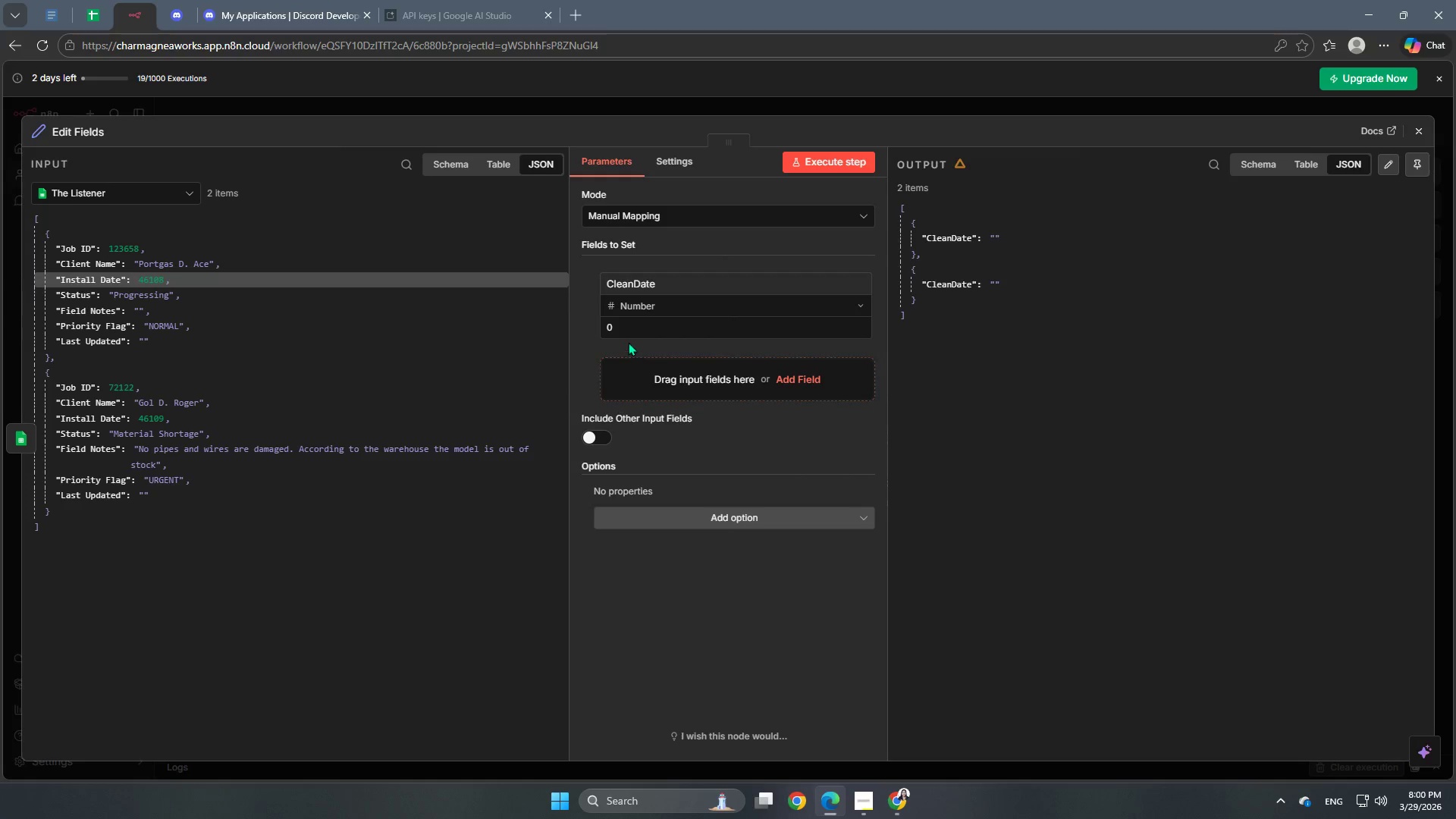 
left_click([626, 328])
 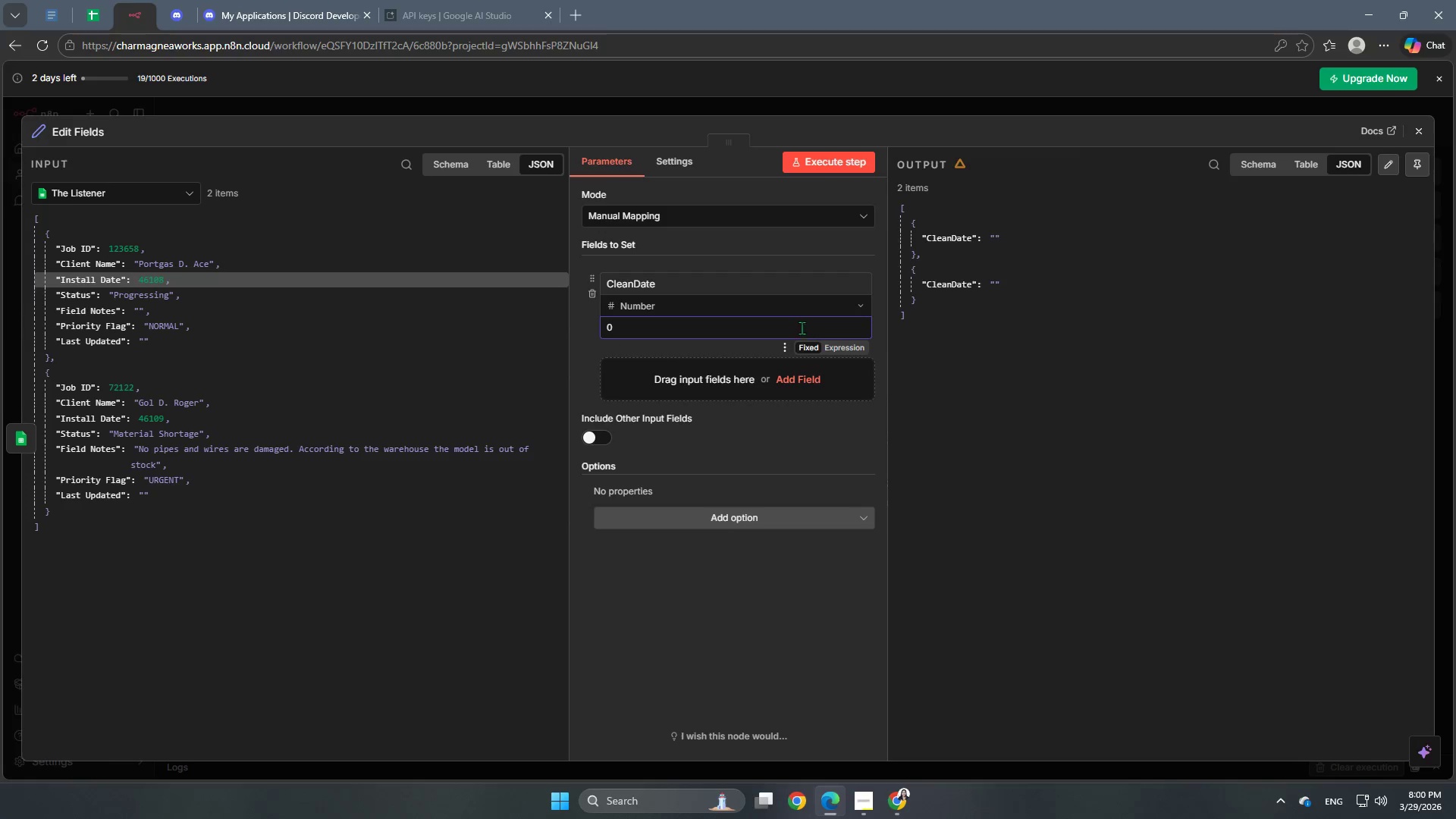 
left_click([849, 350])
 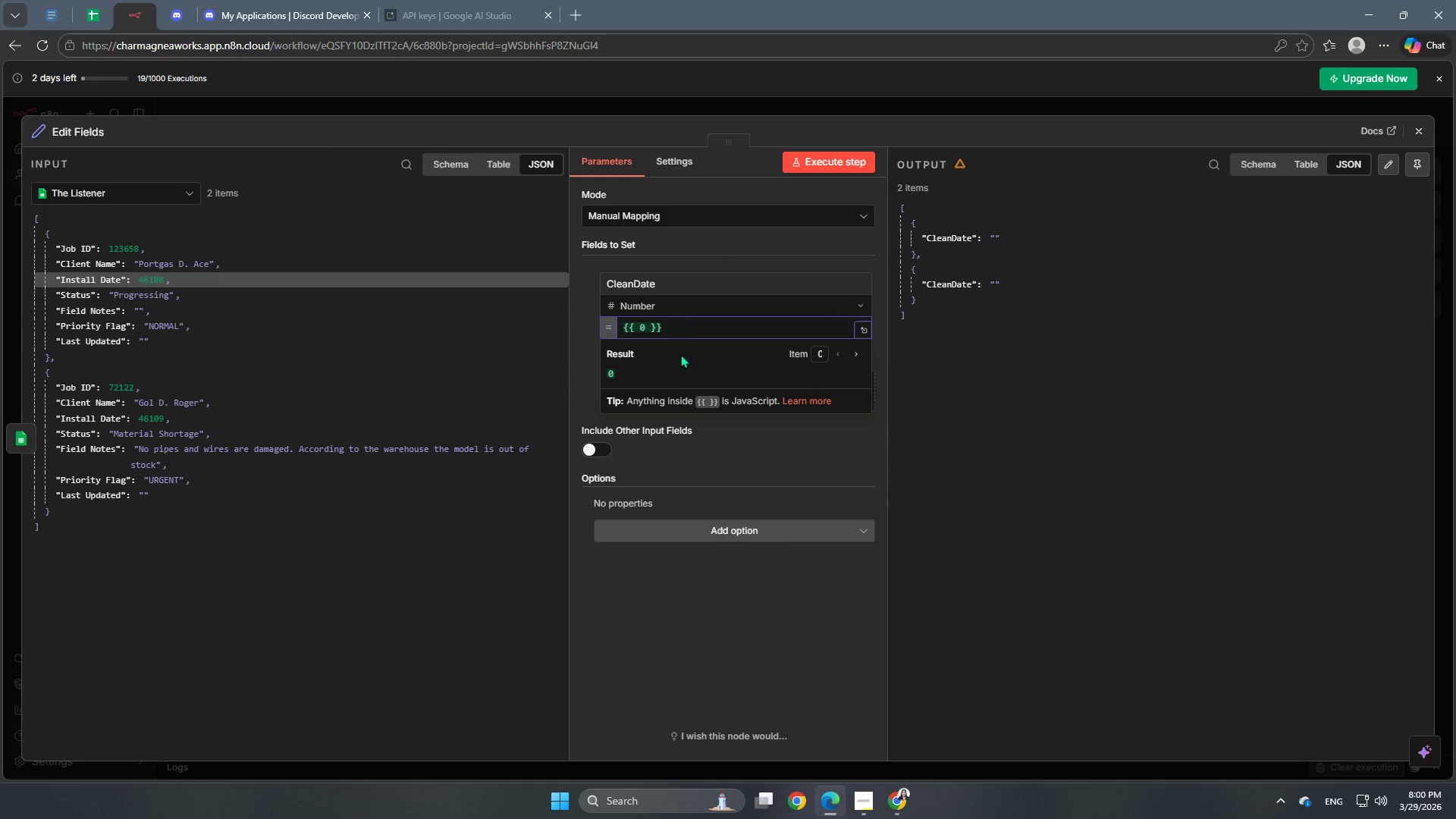 
left_click_drag(start_coordinate=[686, 330], to_coordinate=[485, 329])
 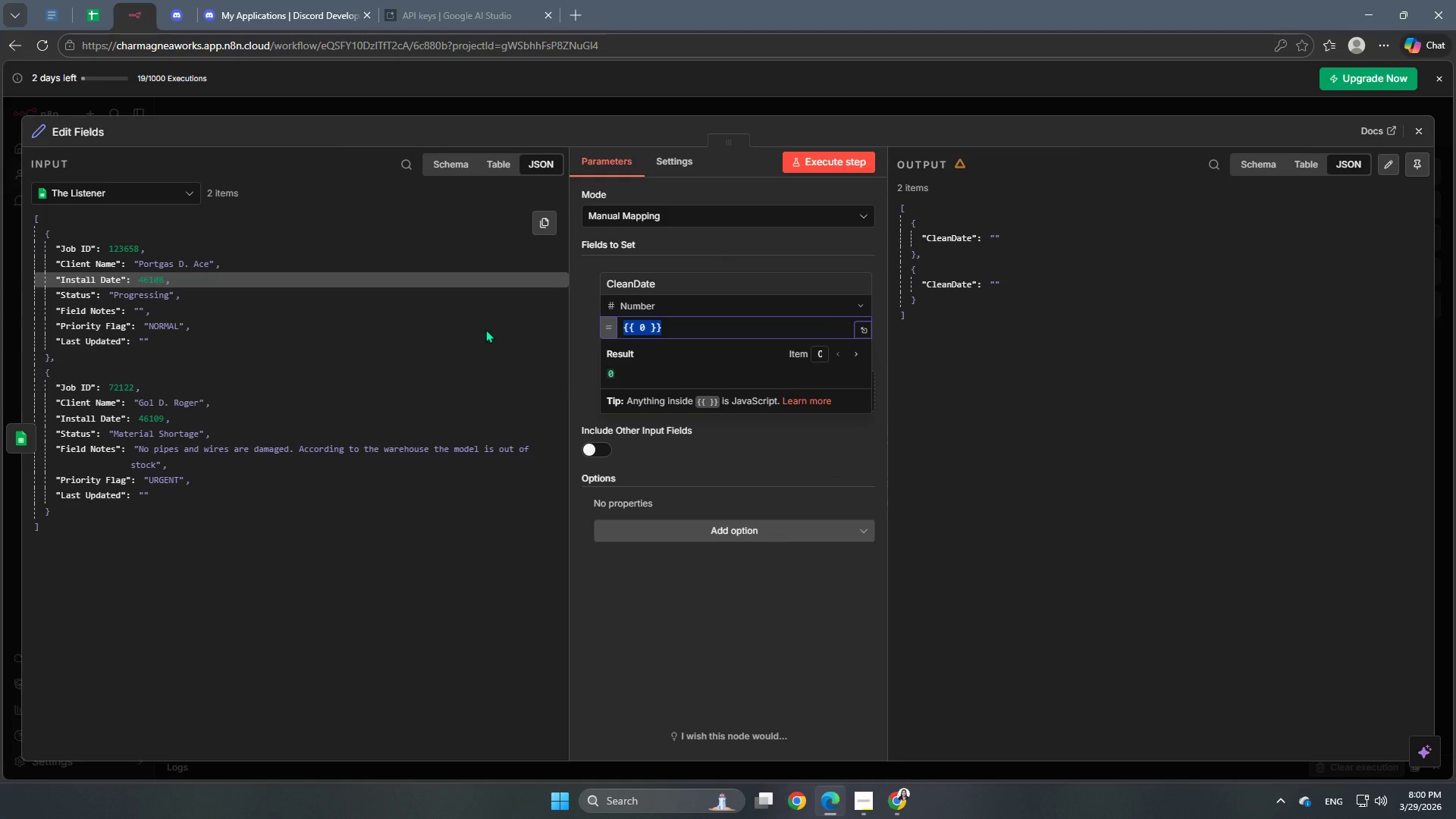 
key(Backspace)
 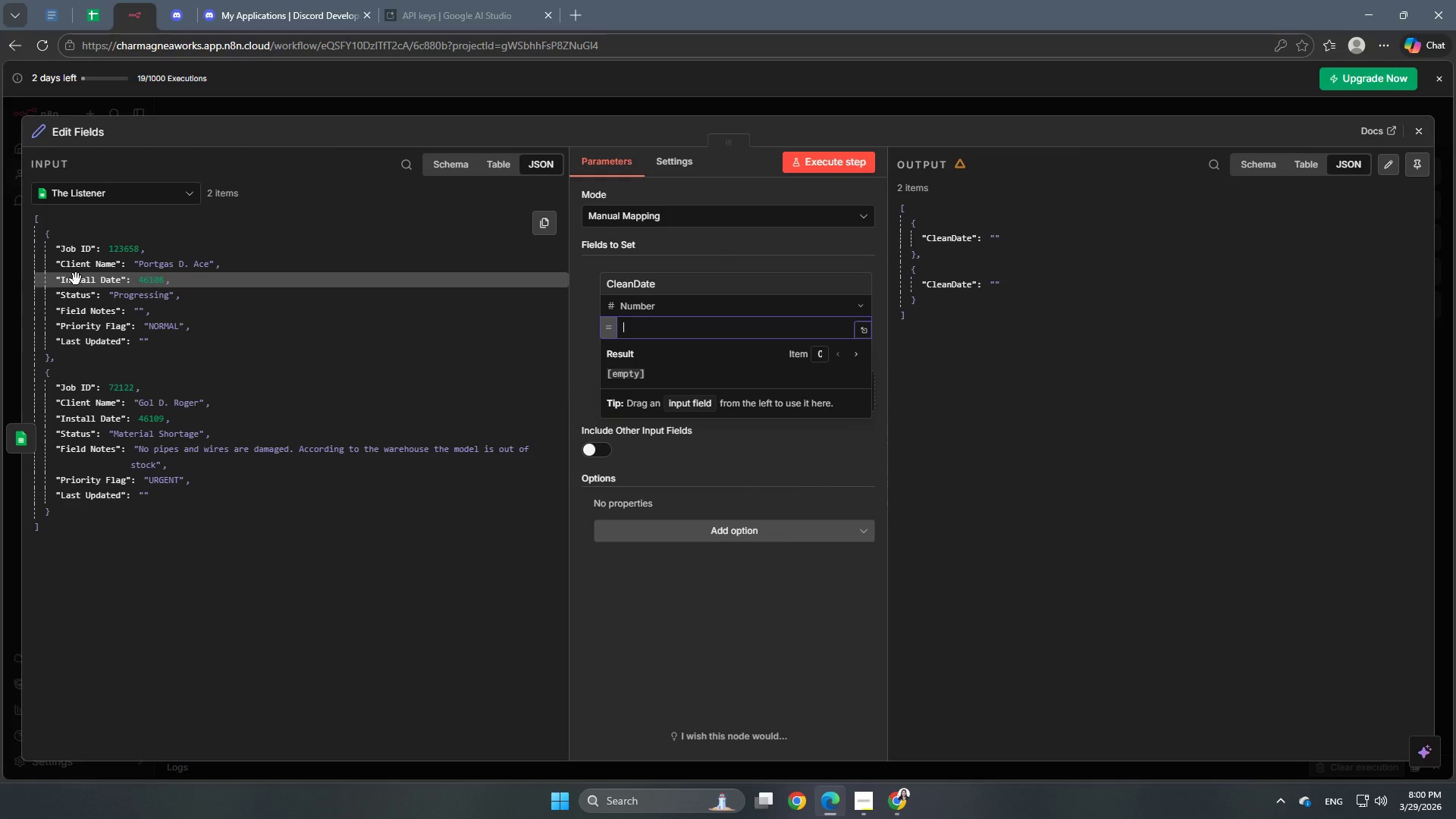 
left_click_drag(start_coordinate=[76, 279], to_coordinate=[666, 328])
 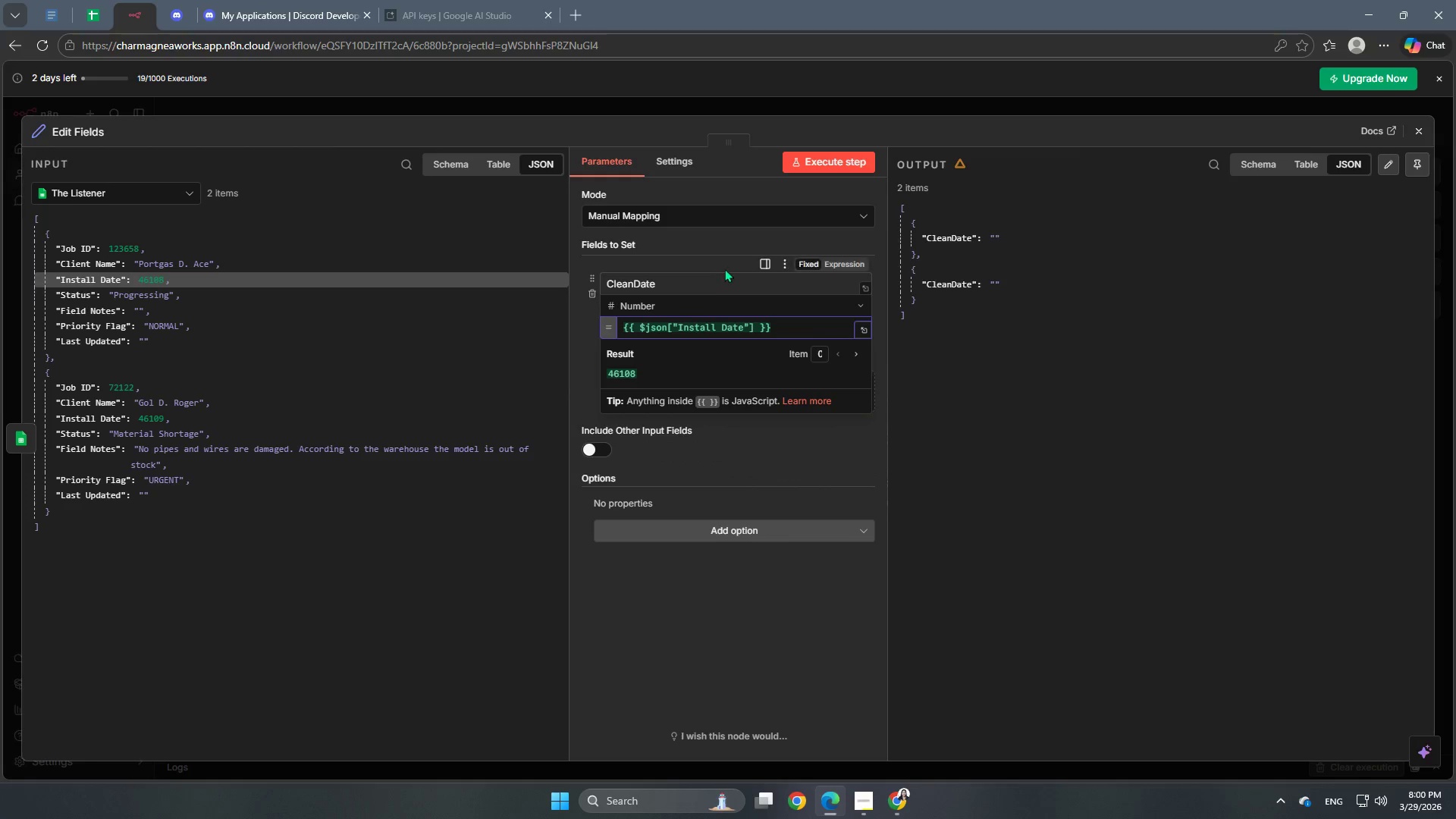 
left_click([724, 284])
 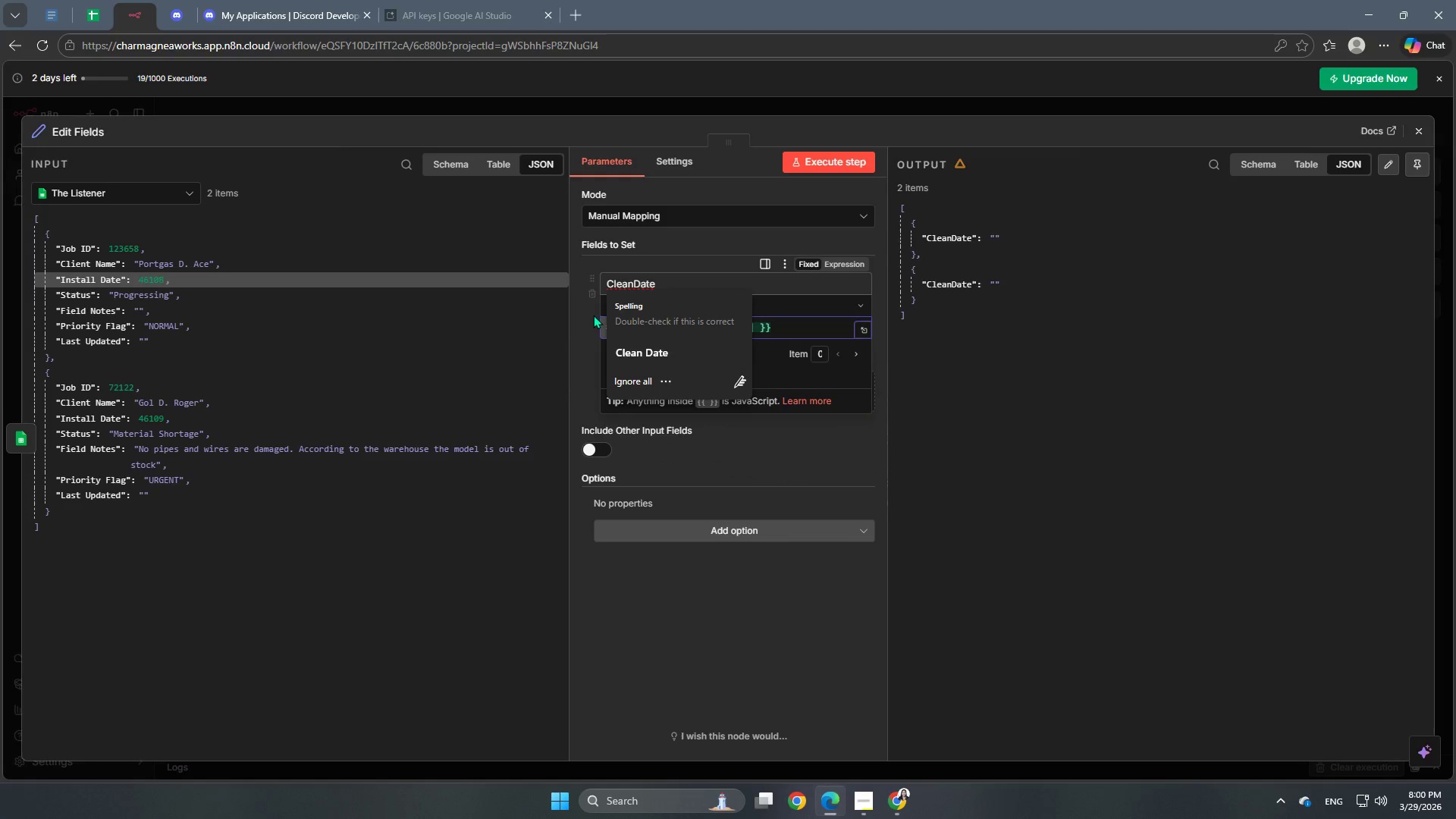 
left_click([589, 301])
 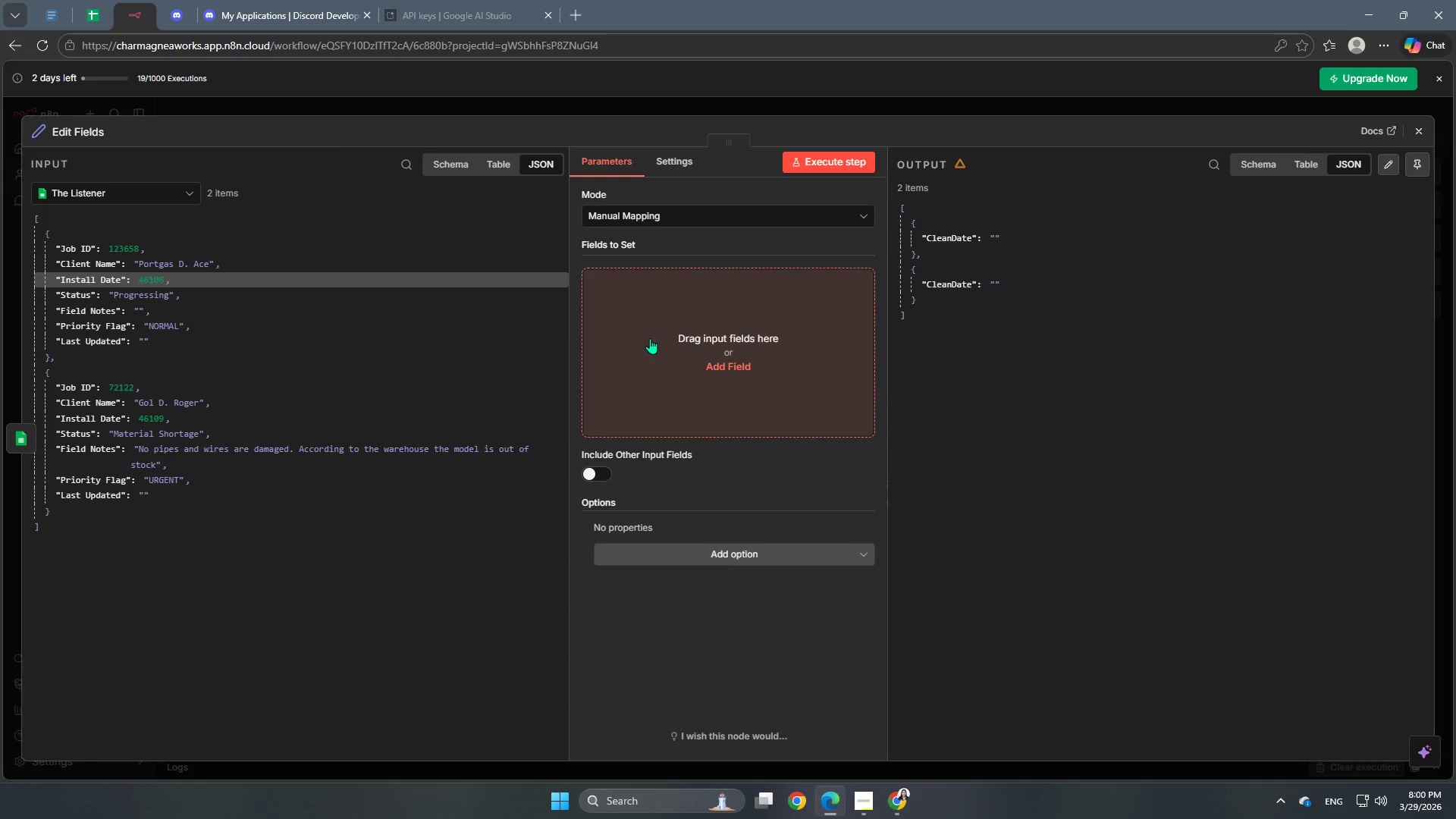 
left_click([737, 356])
 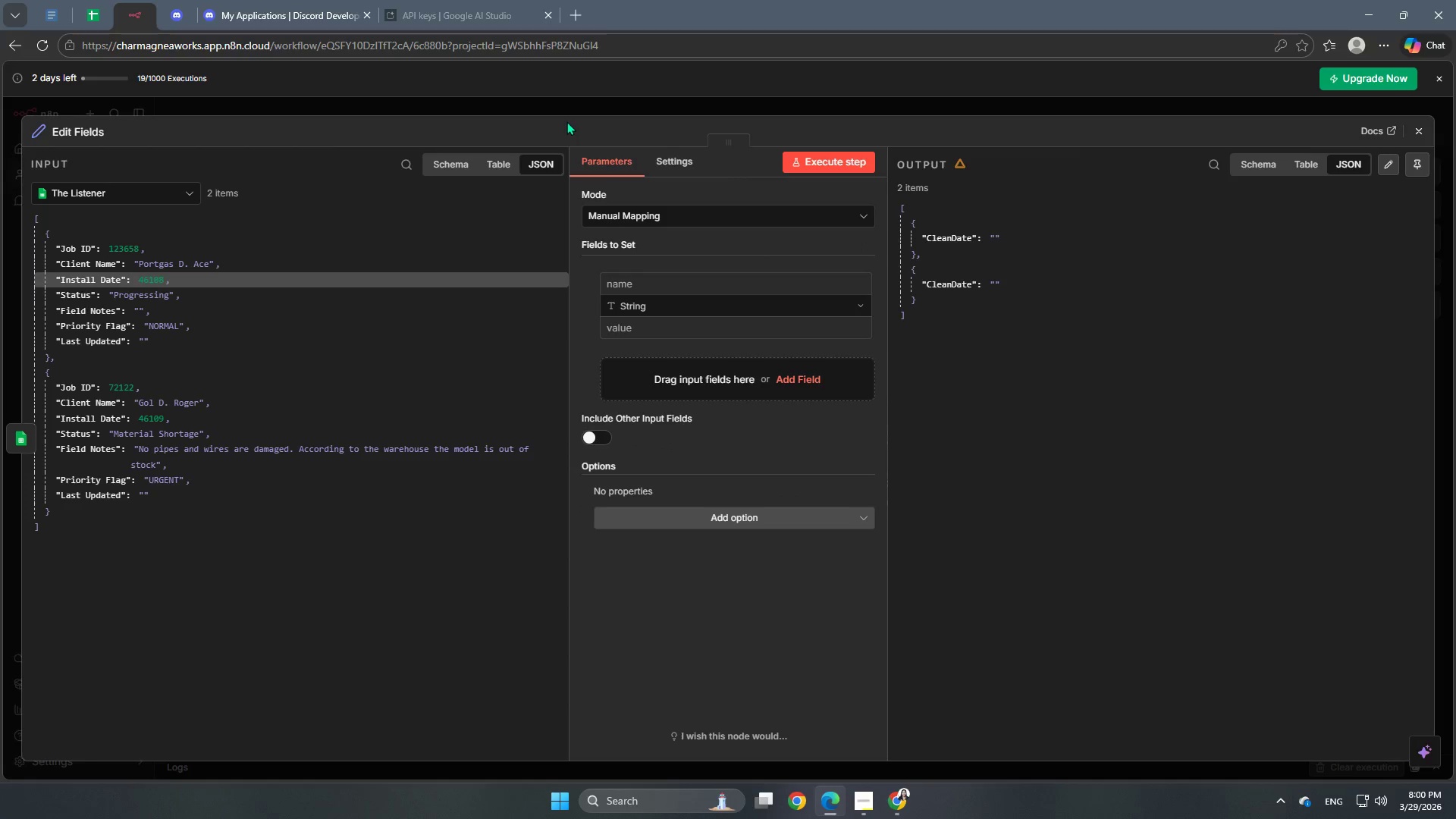 
left_click([581, 111])
 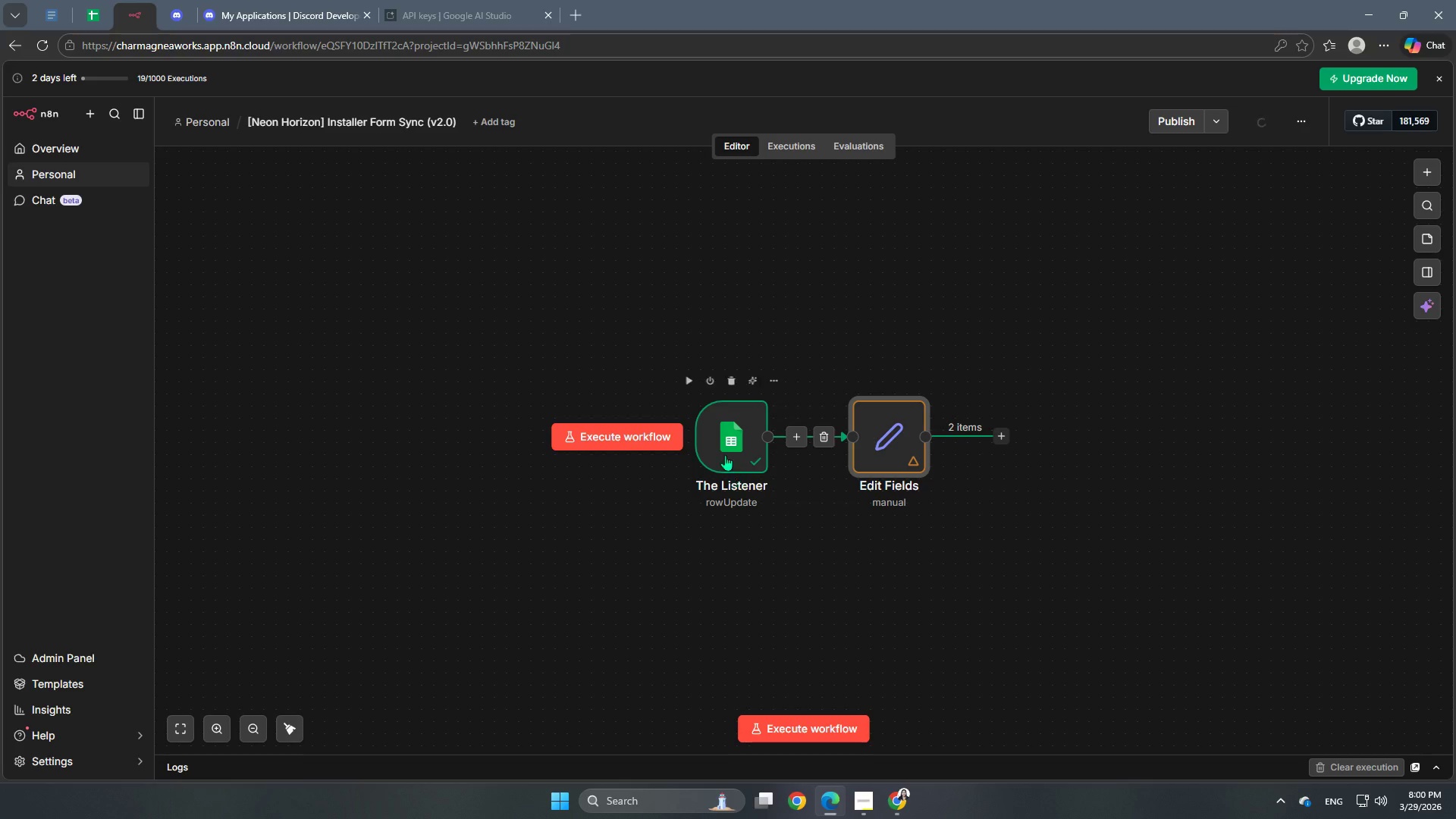 
double_click([721, 453])
 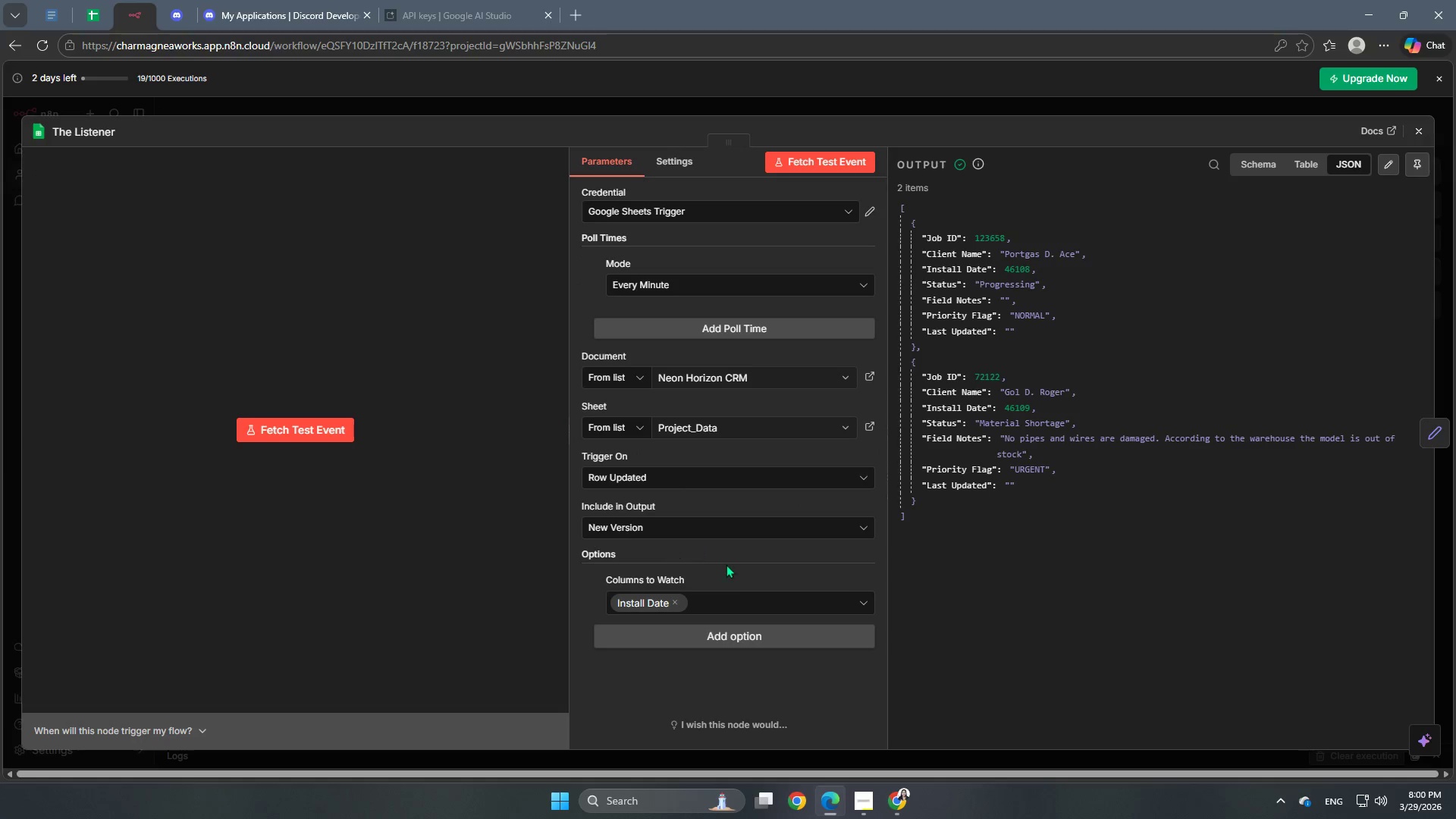 
left_click([718, 604])
 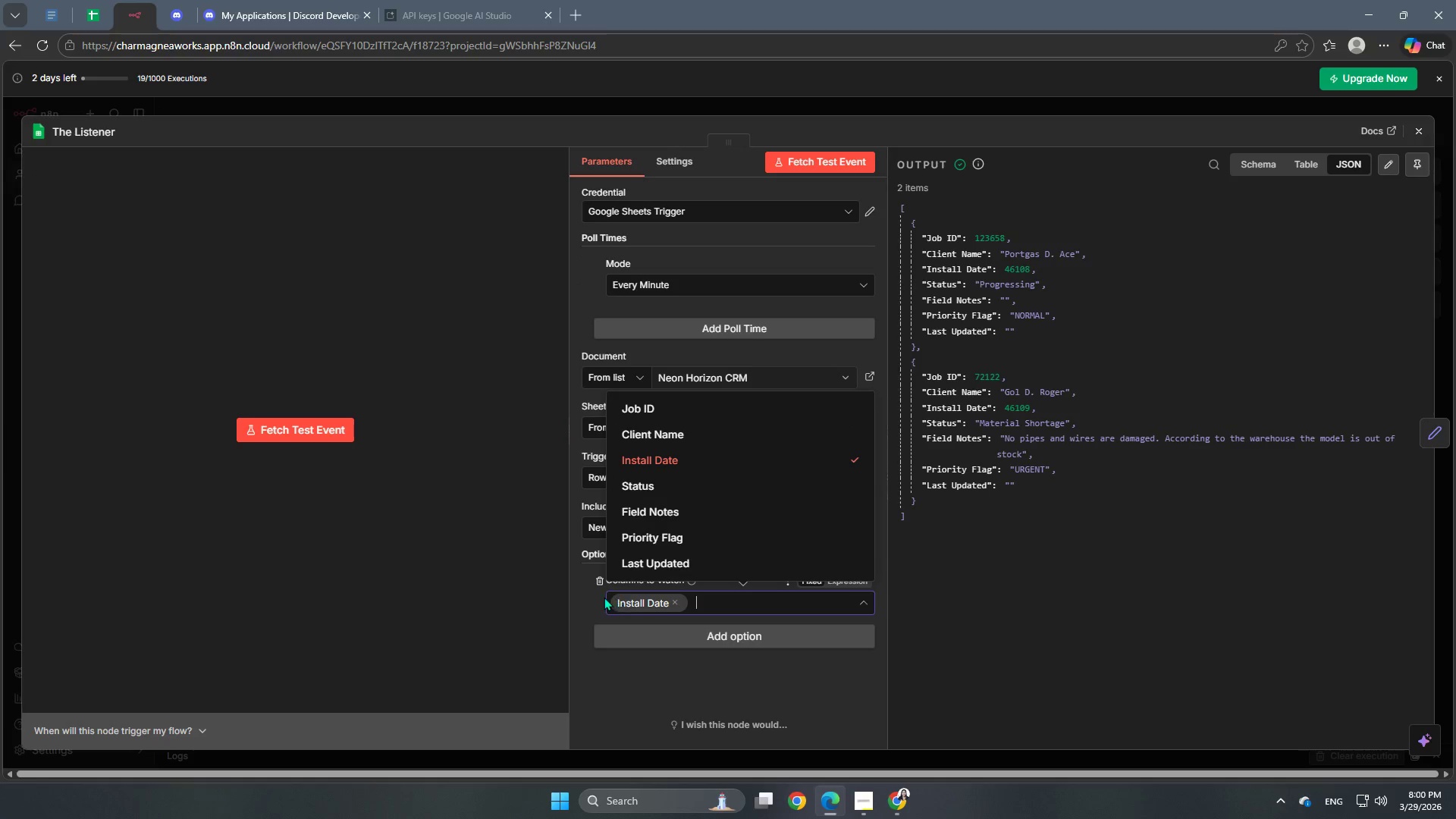 
left_click([592, 598])
 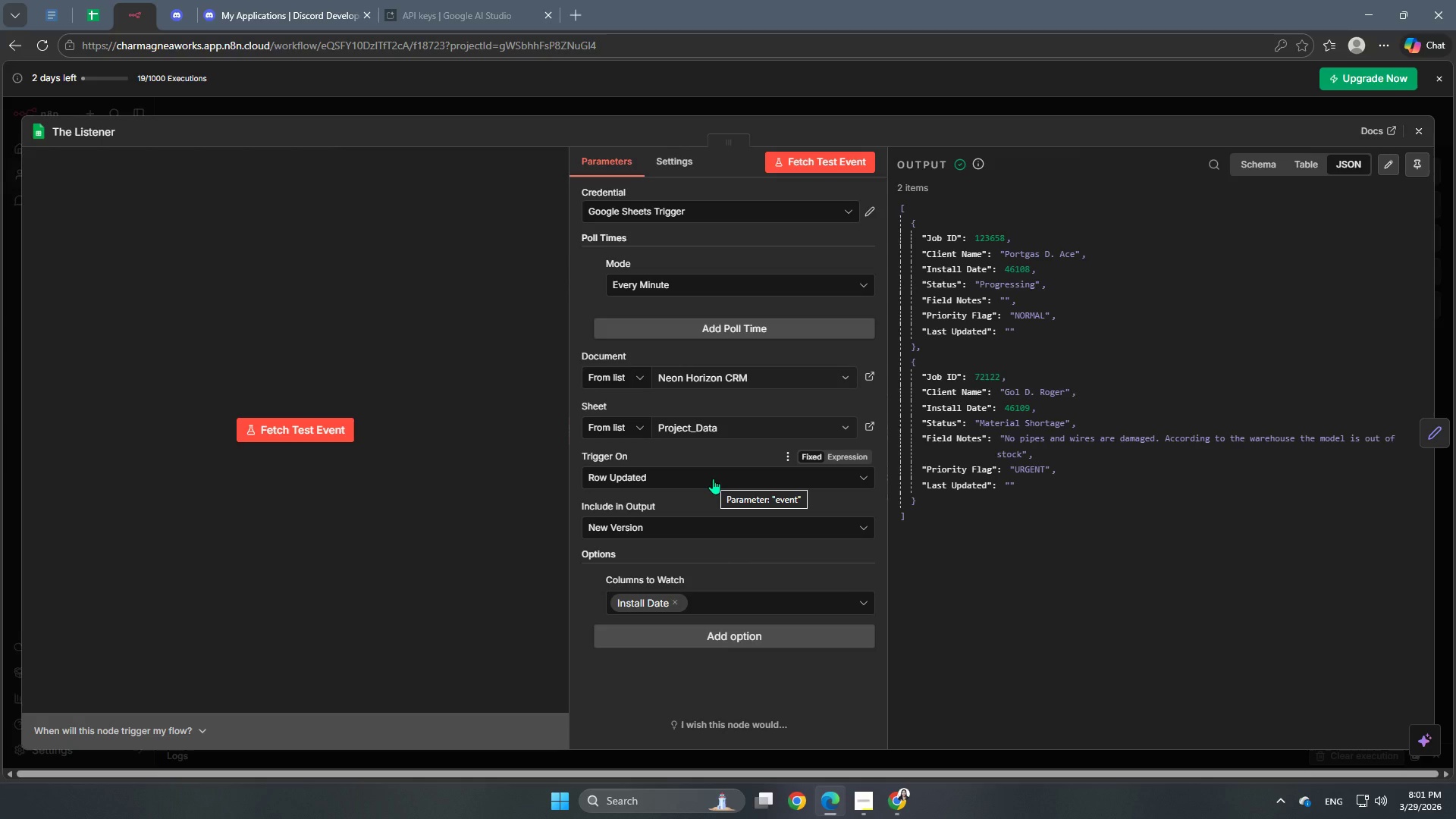 
wait(6.03)
 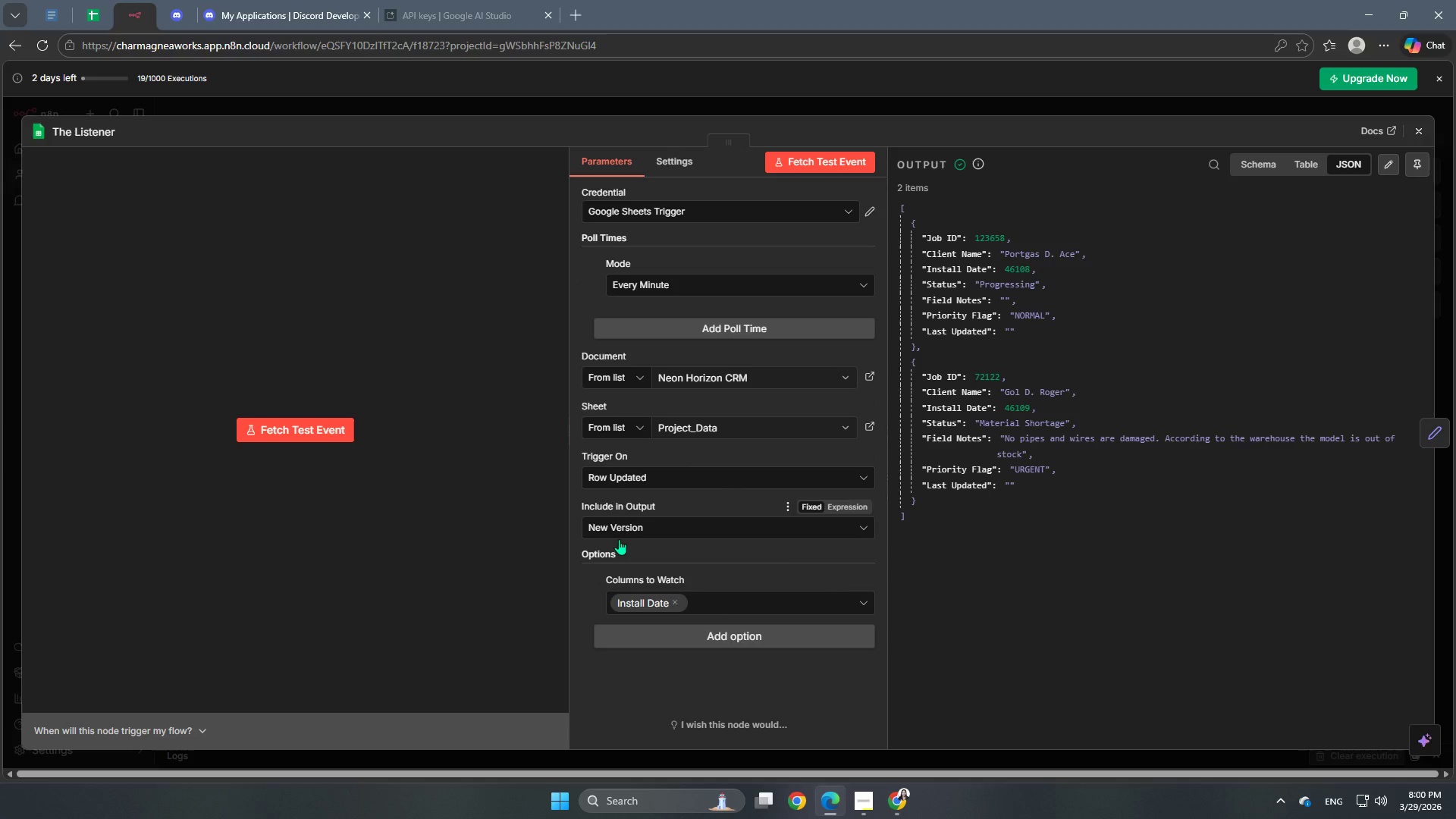 
left_click([755, 609])
 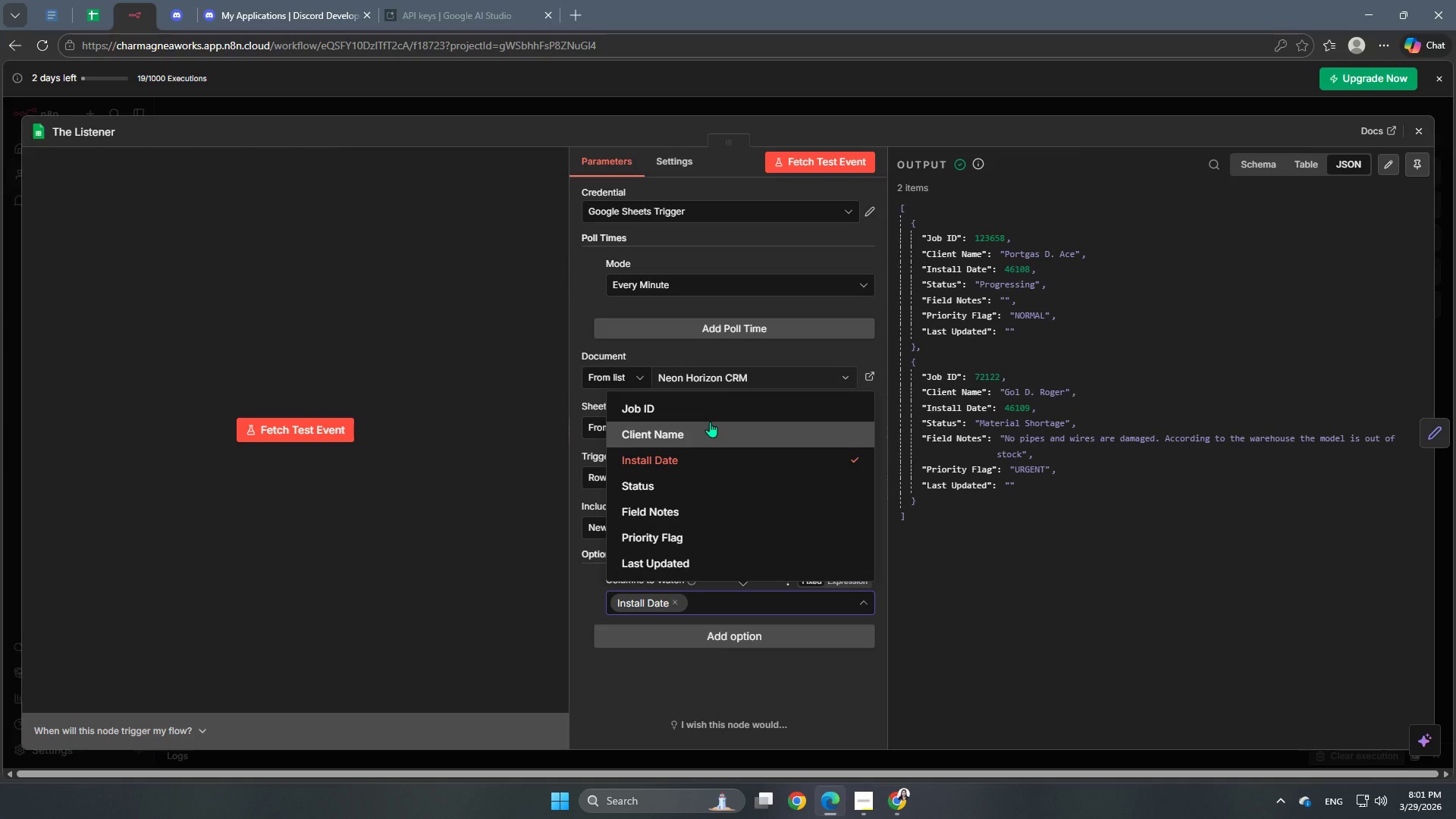 
wait(14.34)
 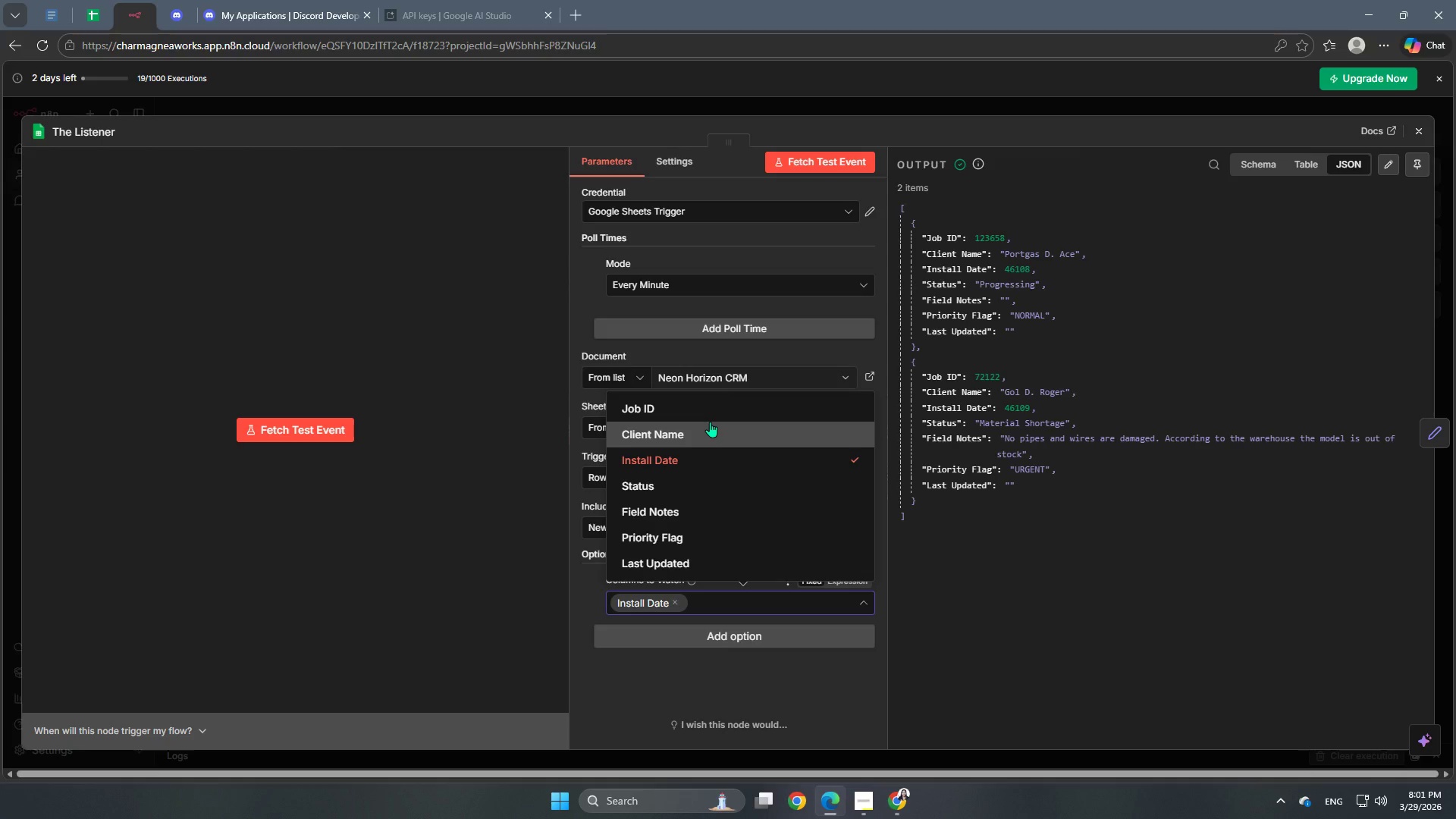 
left_click([699, 437])
 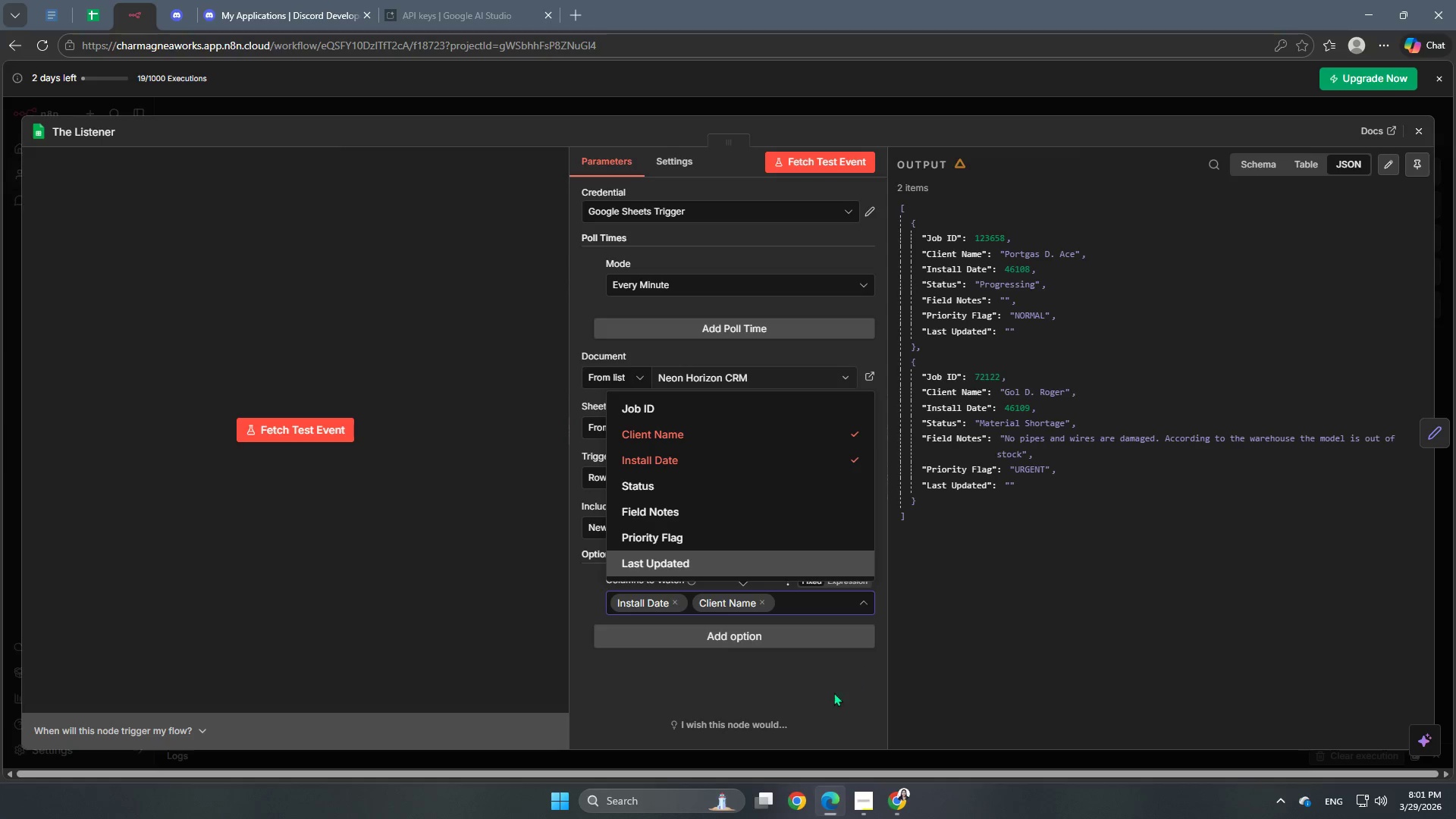 
left_click([813, 695])
 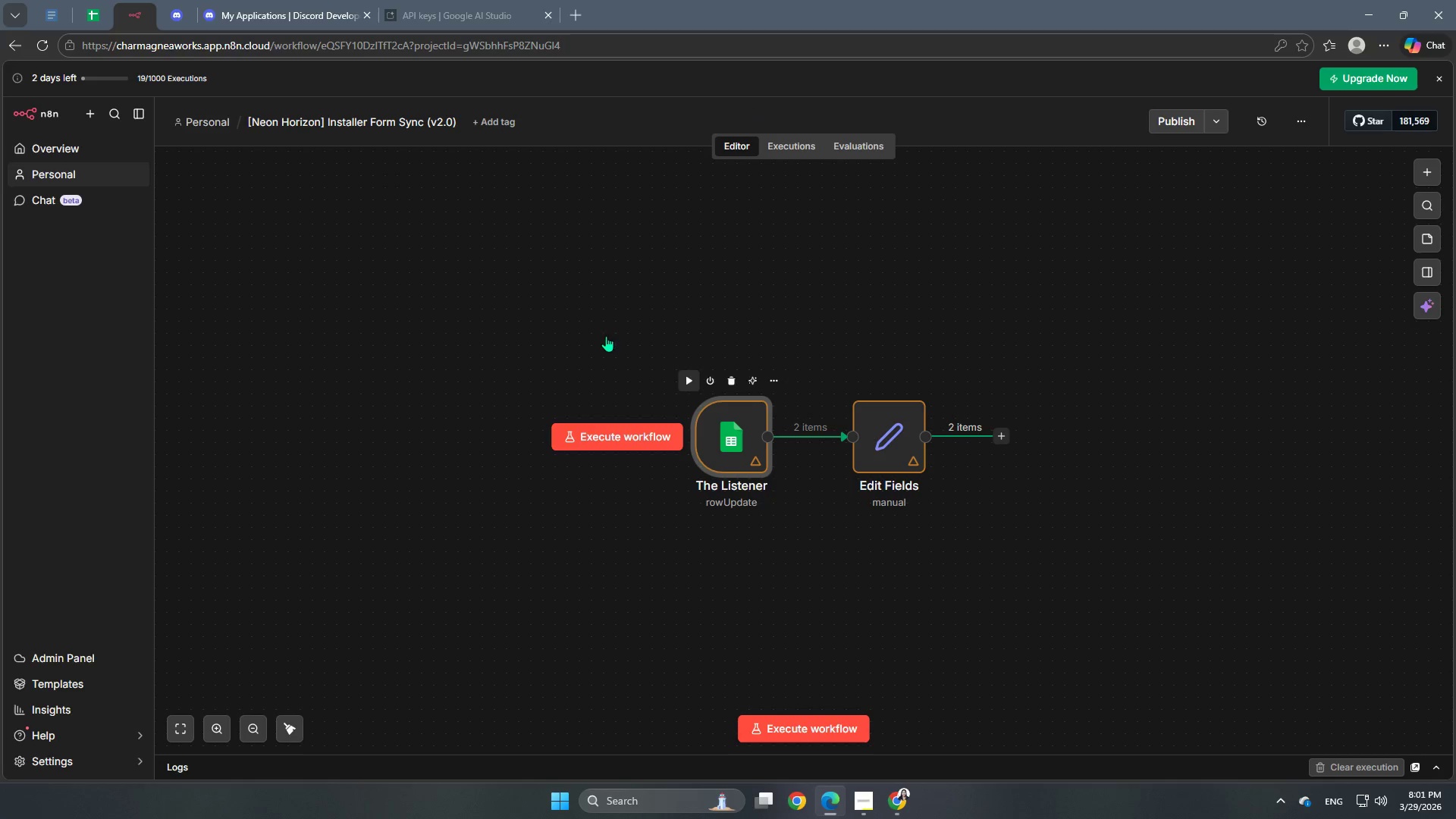 
wait(7.19)
 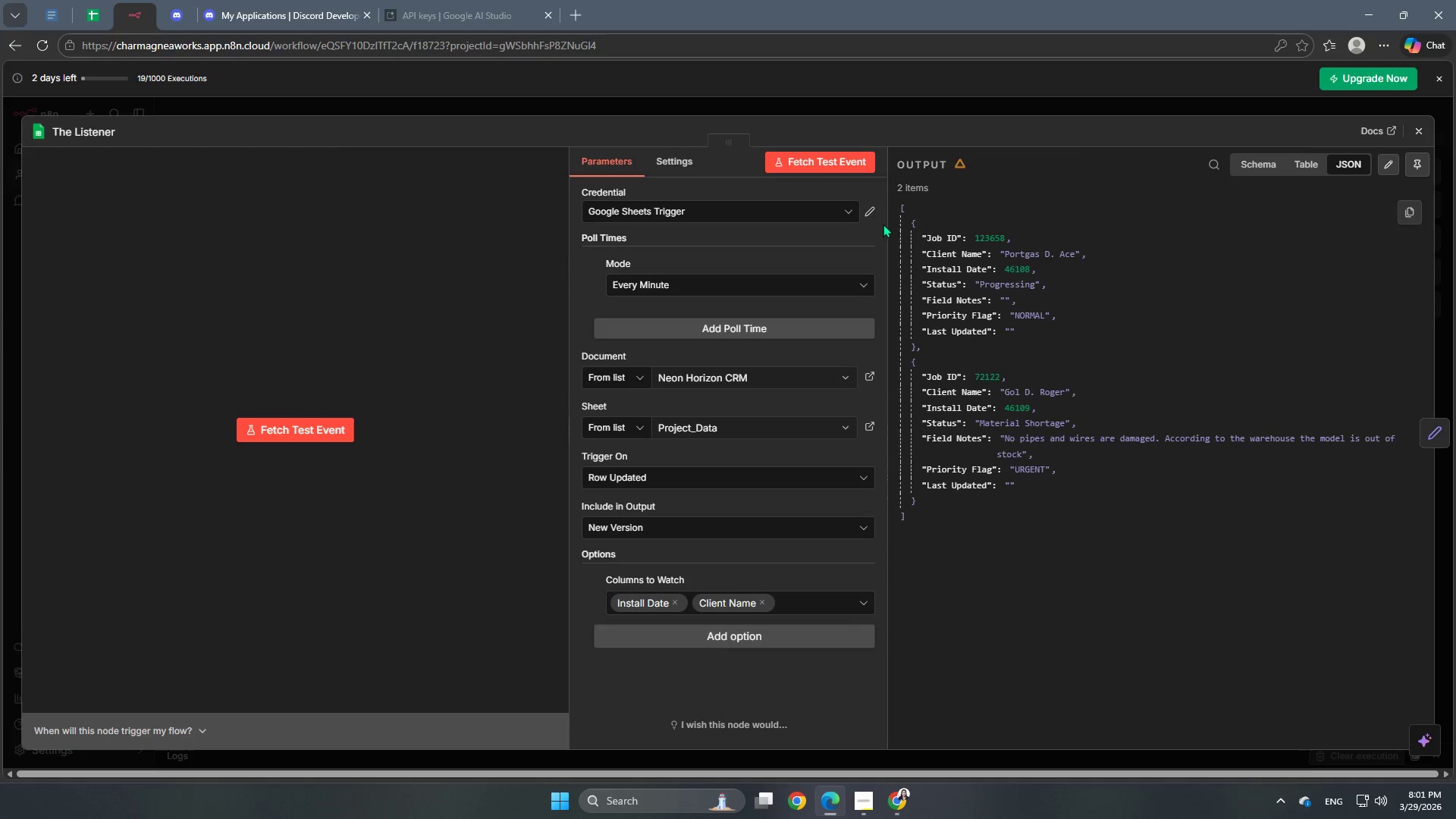 
left_click([689, 384])
 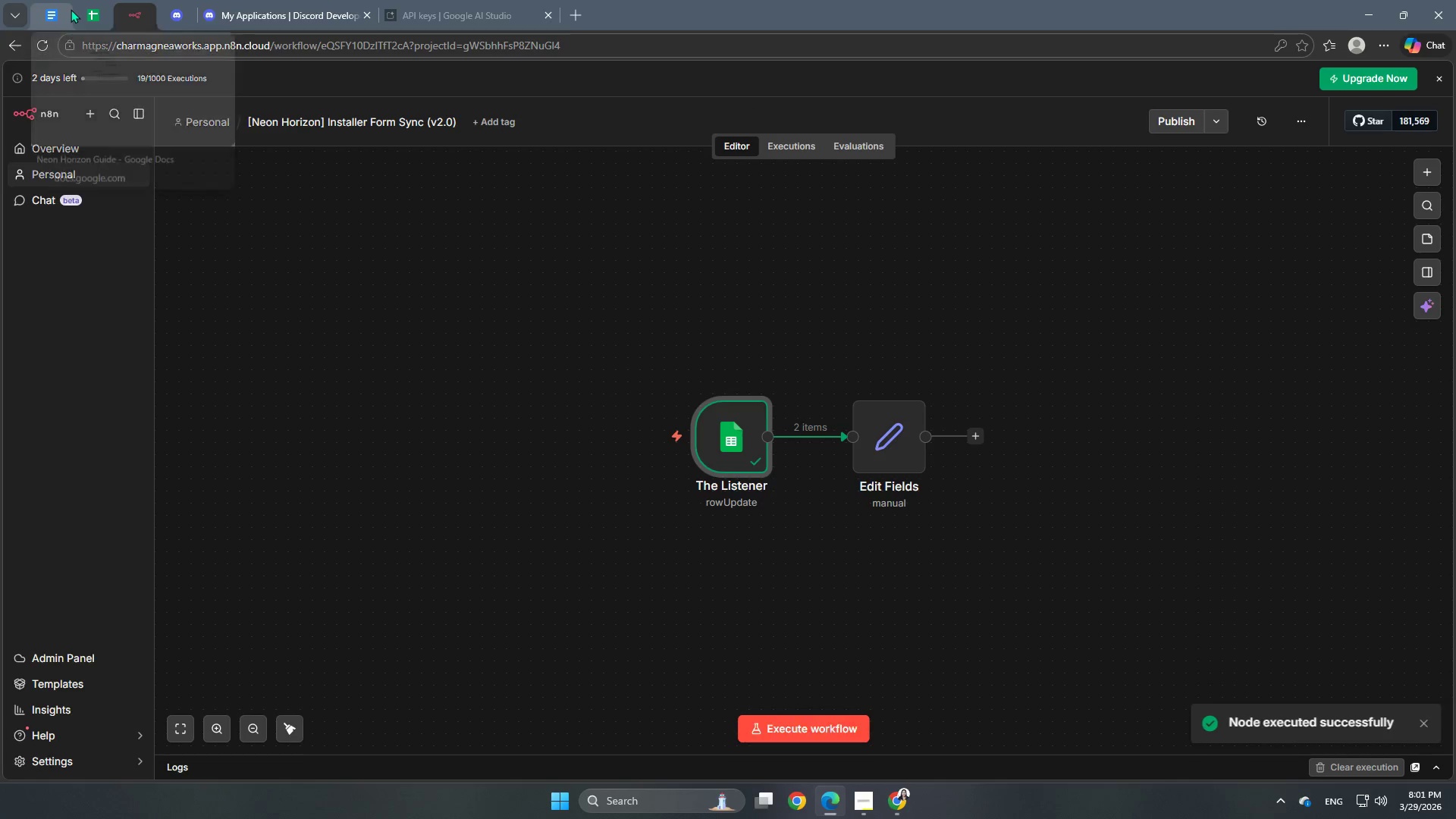 
double_click([892, 460])
 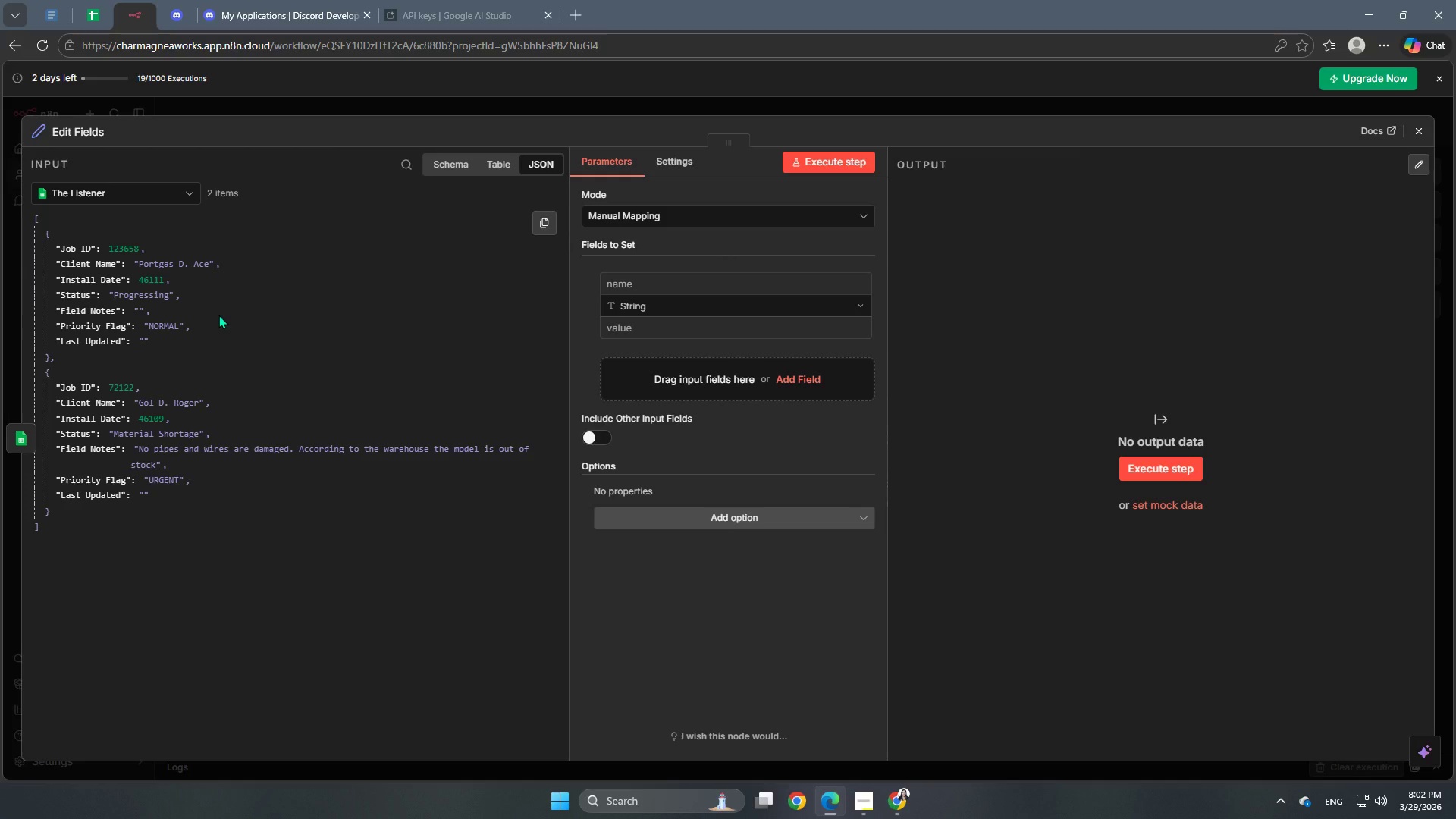 
wait(56.22)
 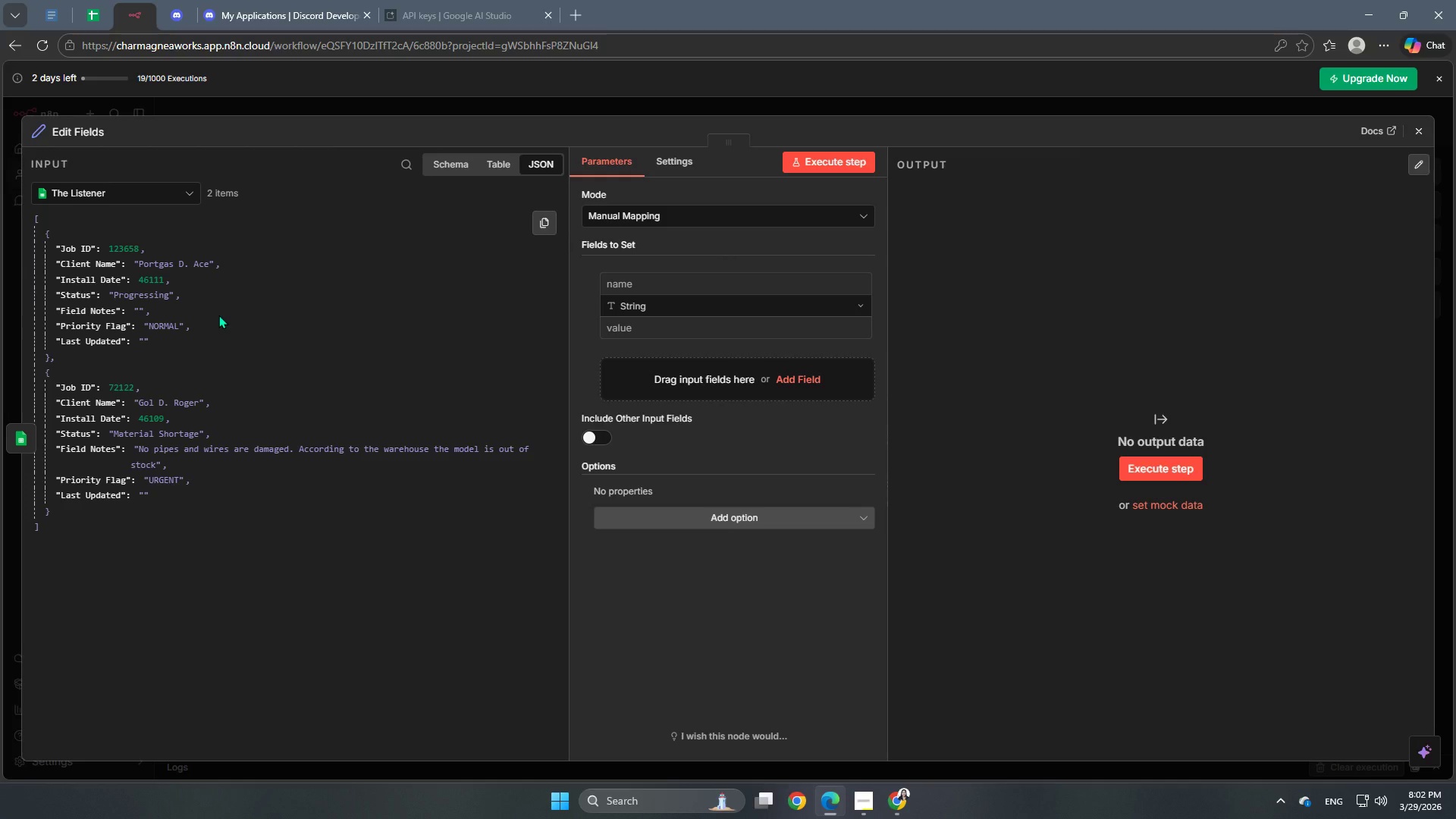 
left_click([714, 278])
 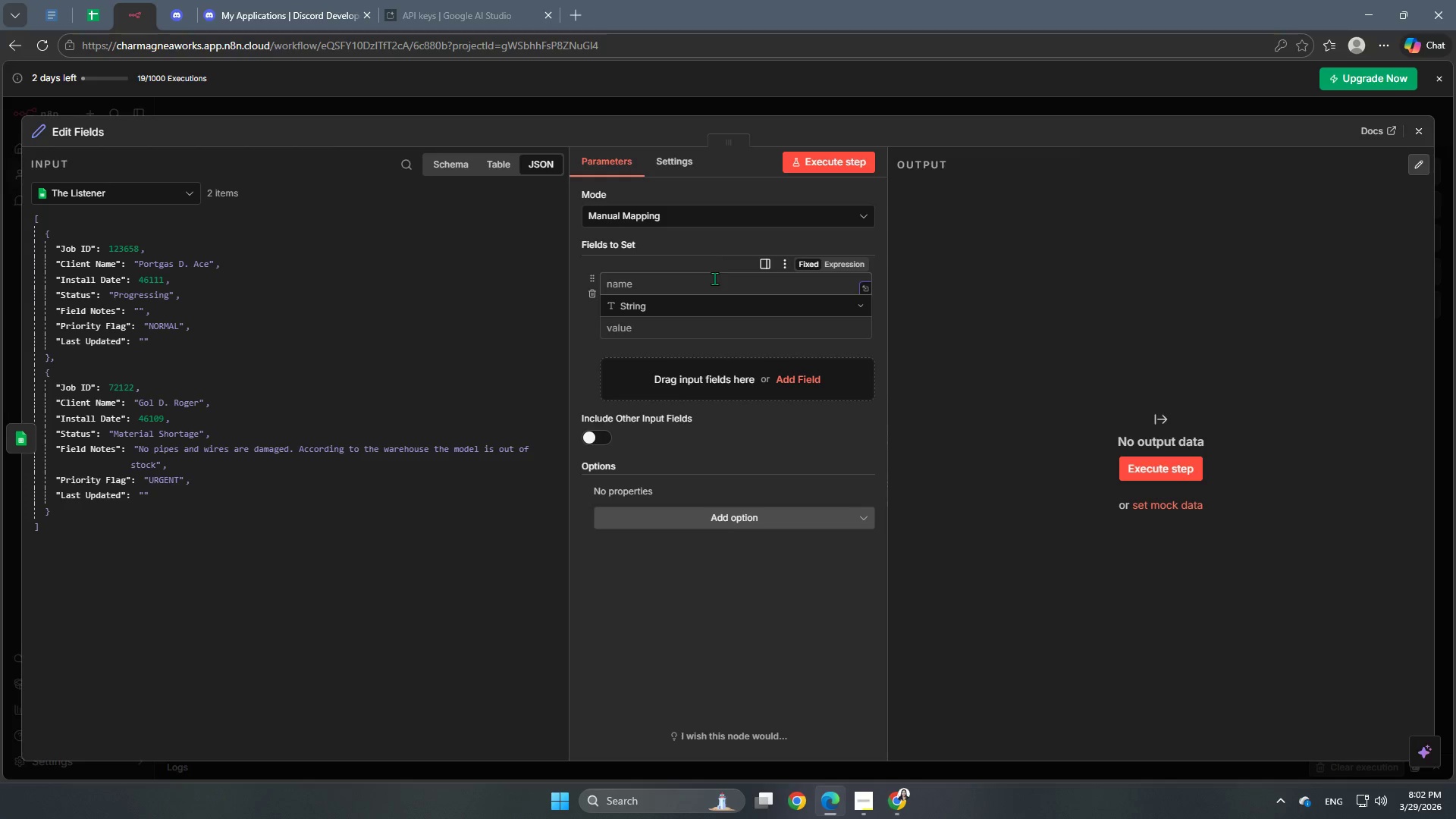 
type(CleanDate)
 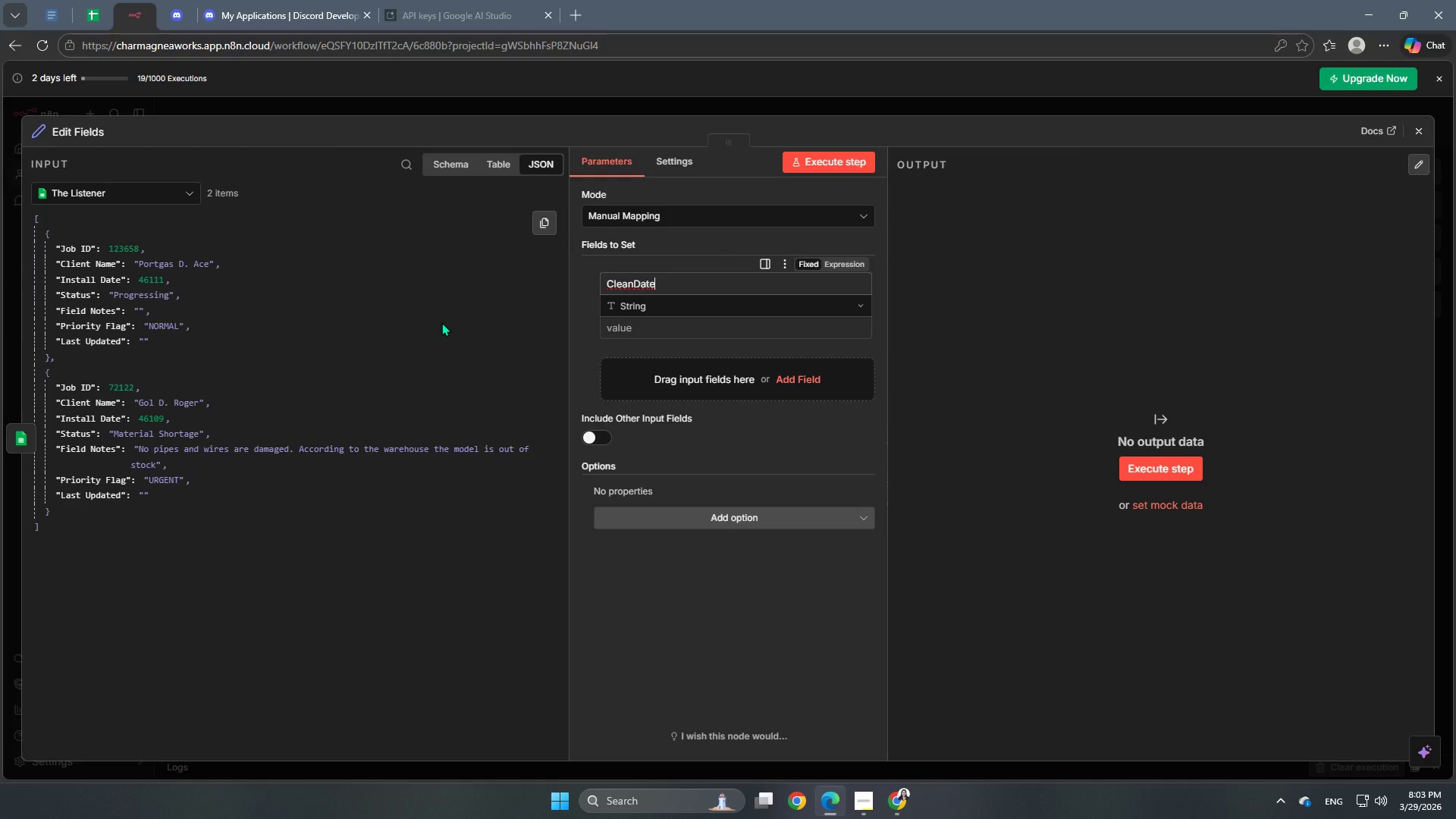 
wait(56.25)
 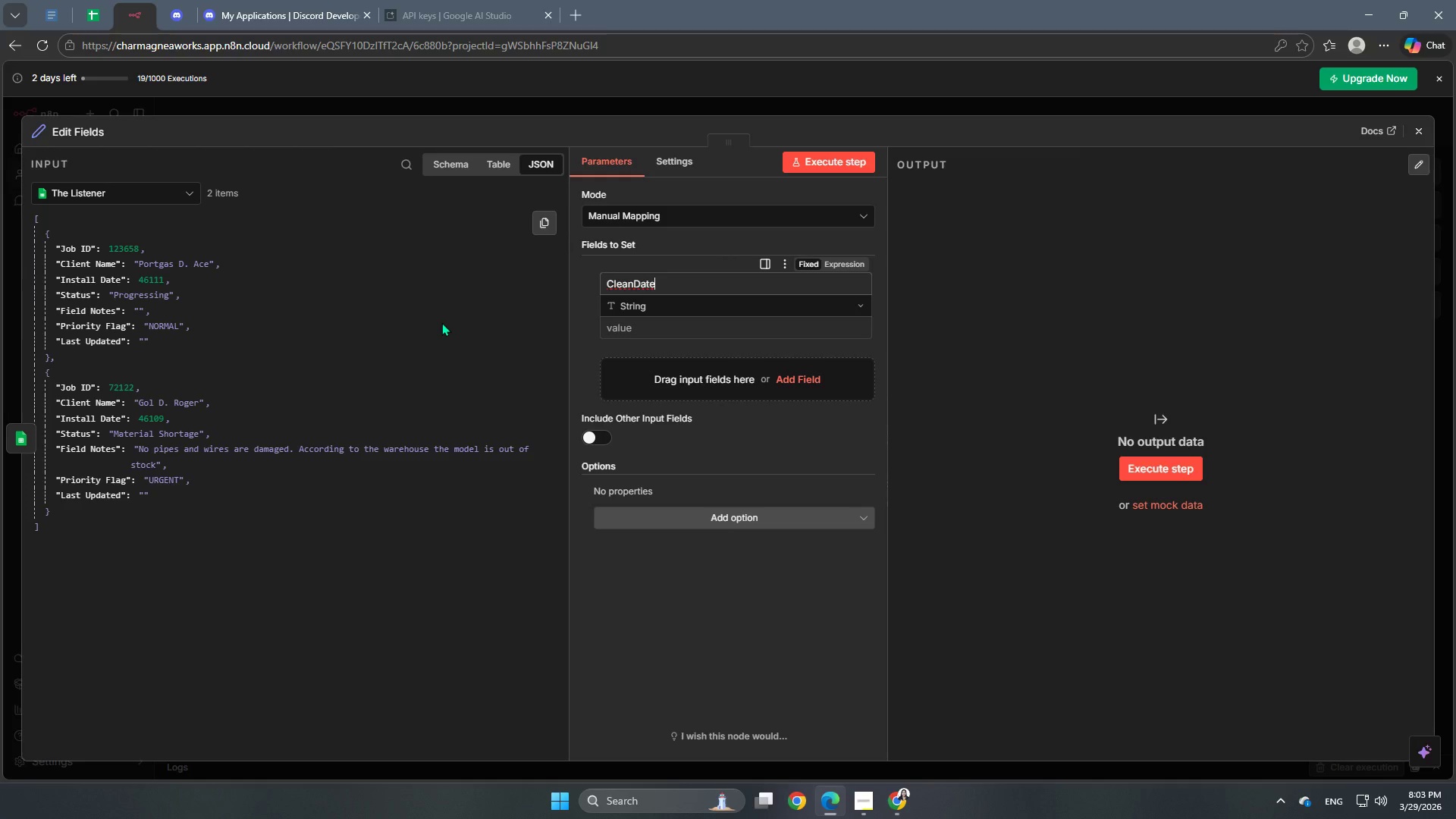 
left_click_drag(start_coordinate=[81, 283], to_coordinate=[670, 334])
 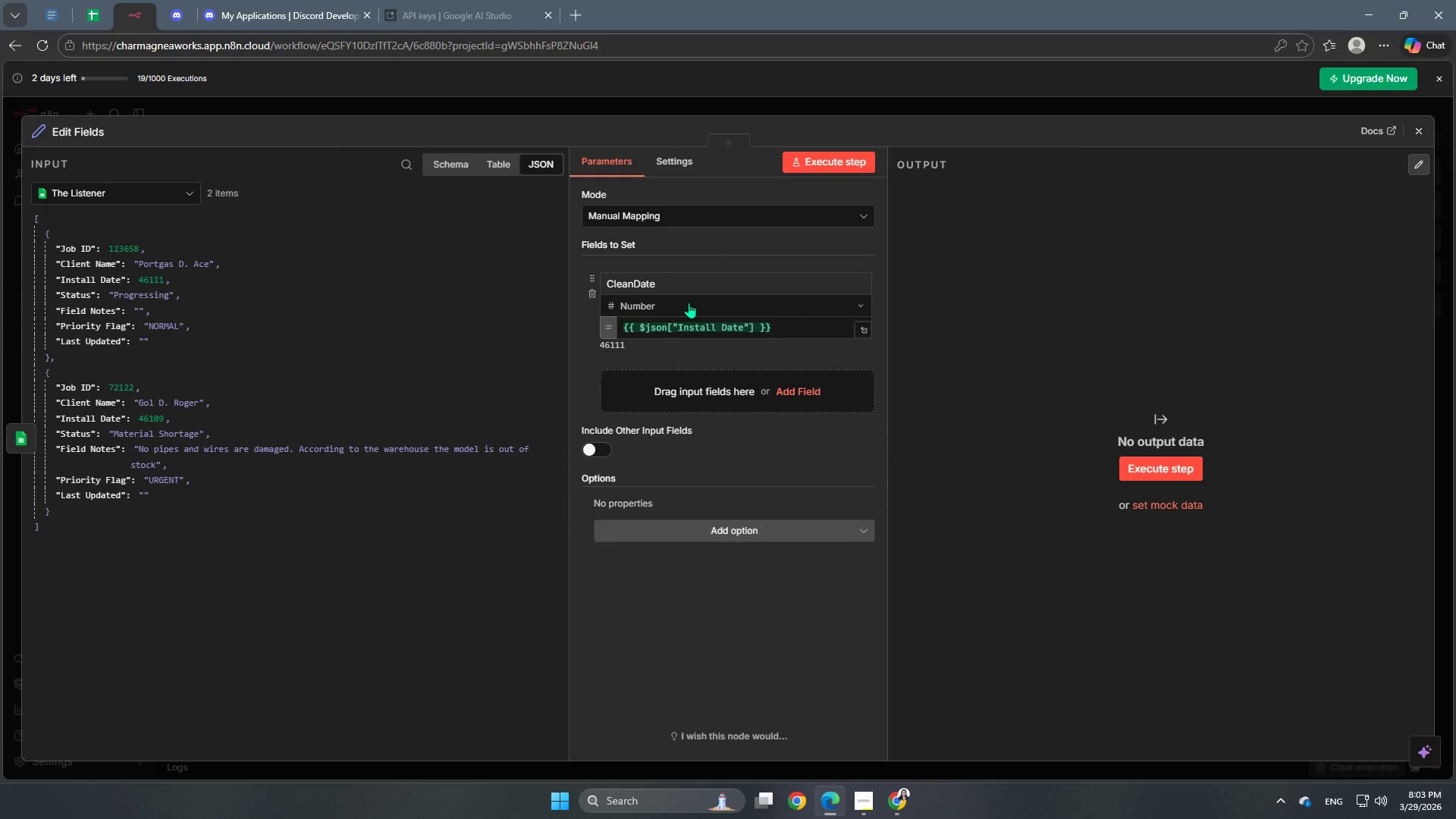 
left_click([689, 302])
 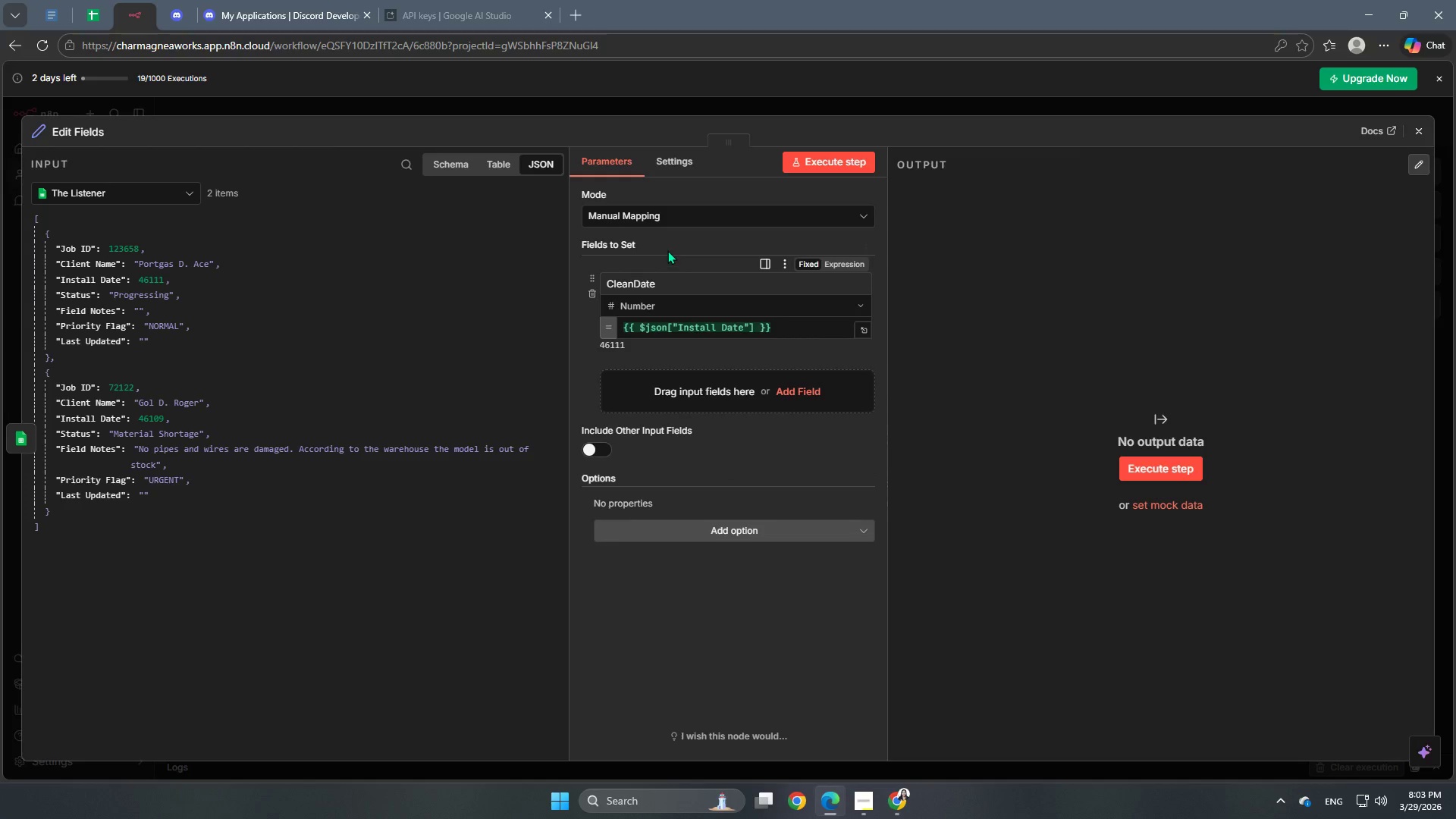 
mouse_move([524, 341])
 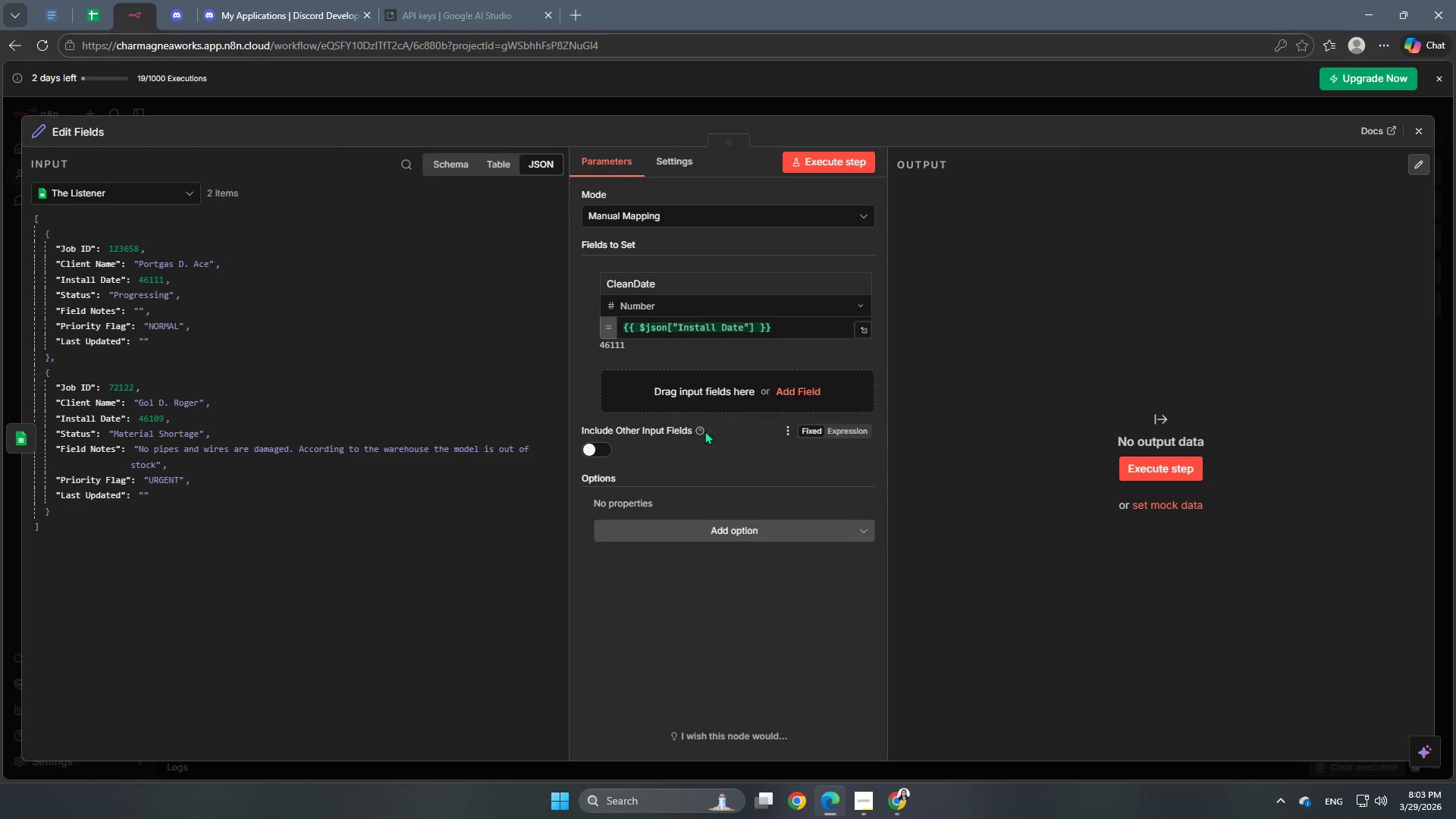 
left_click([741, 393])
 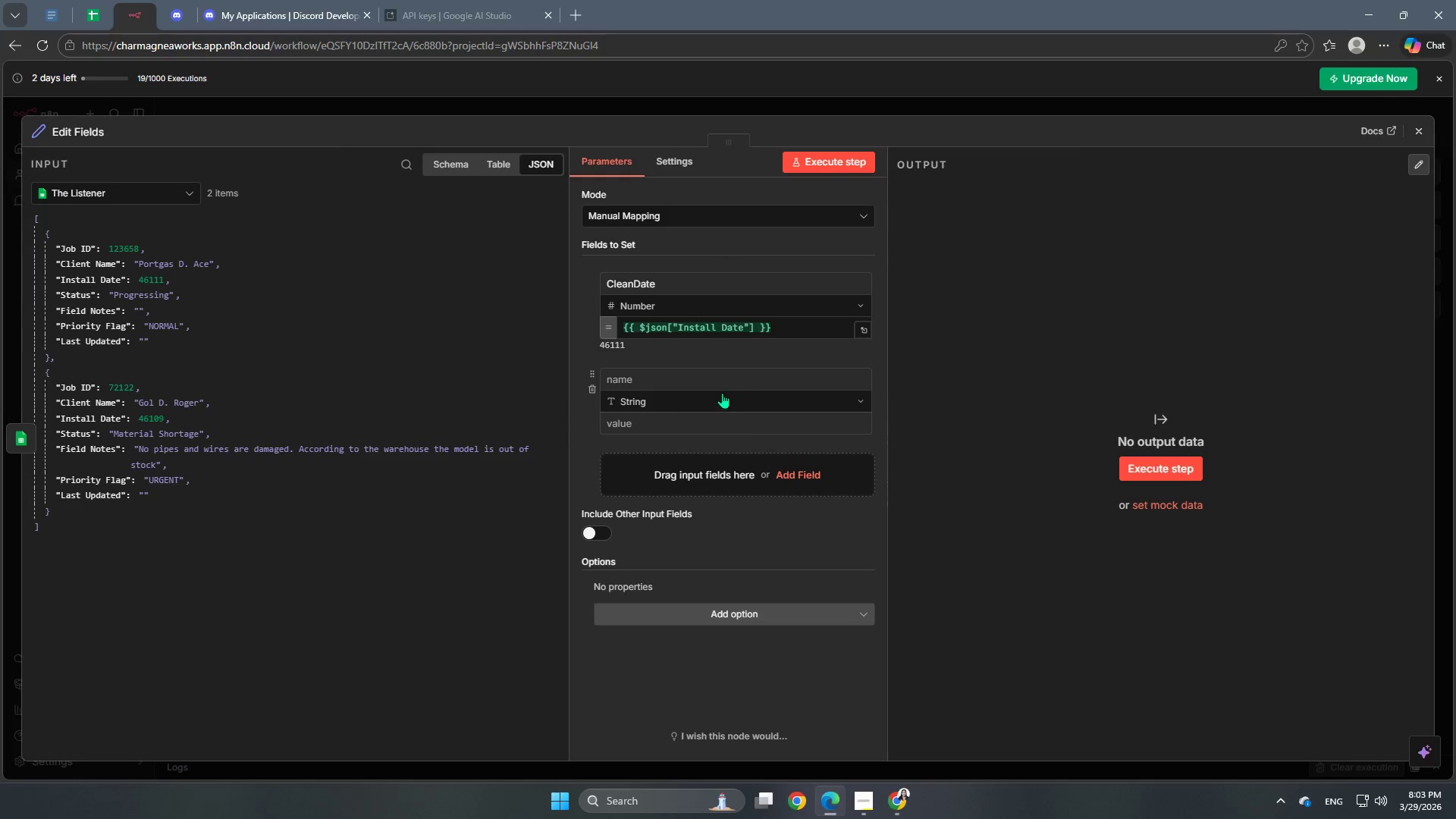 
left_click([705, 380])
 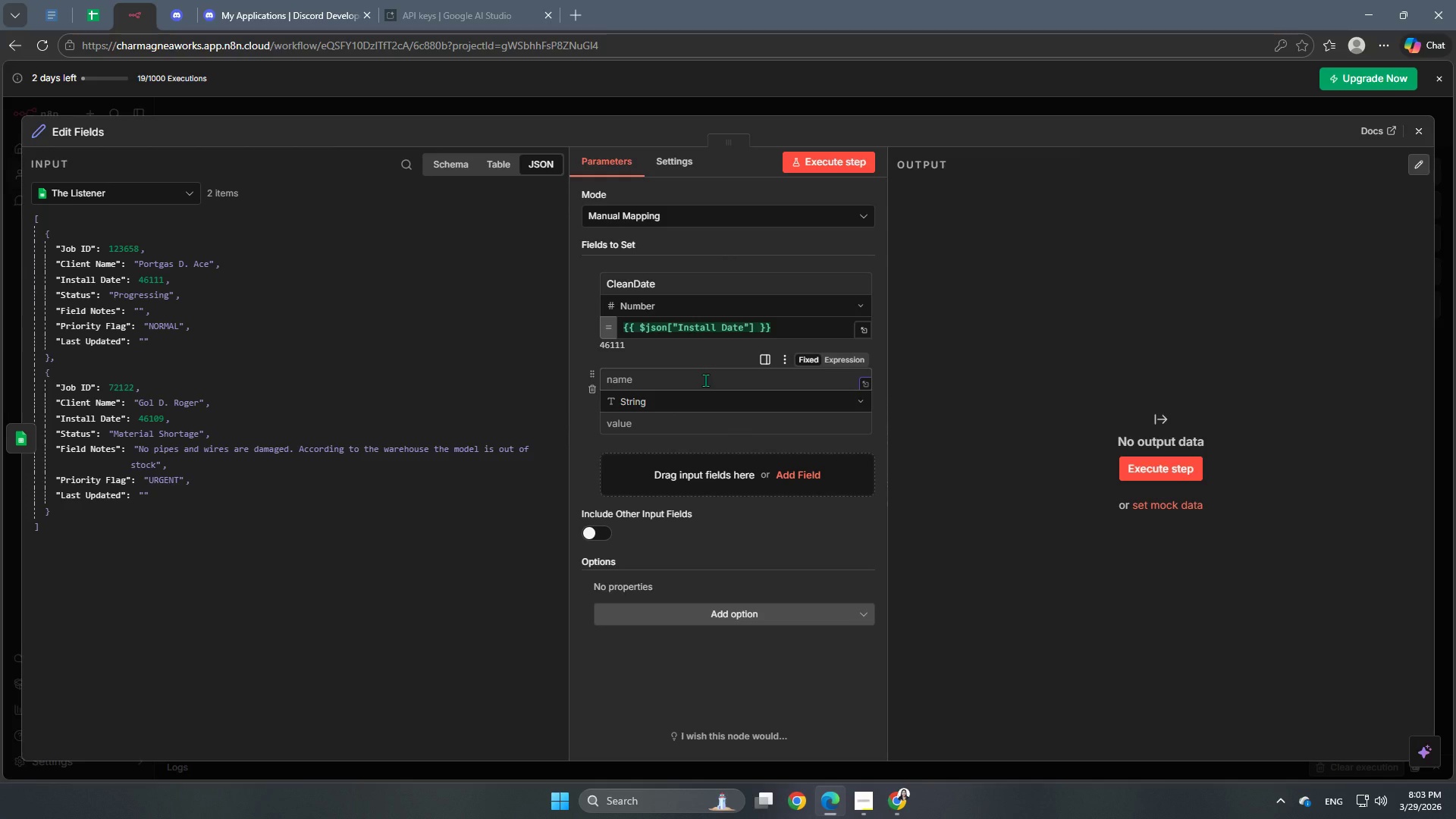 
type(Job Info)
 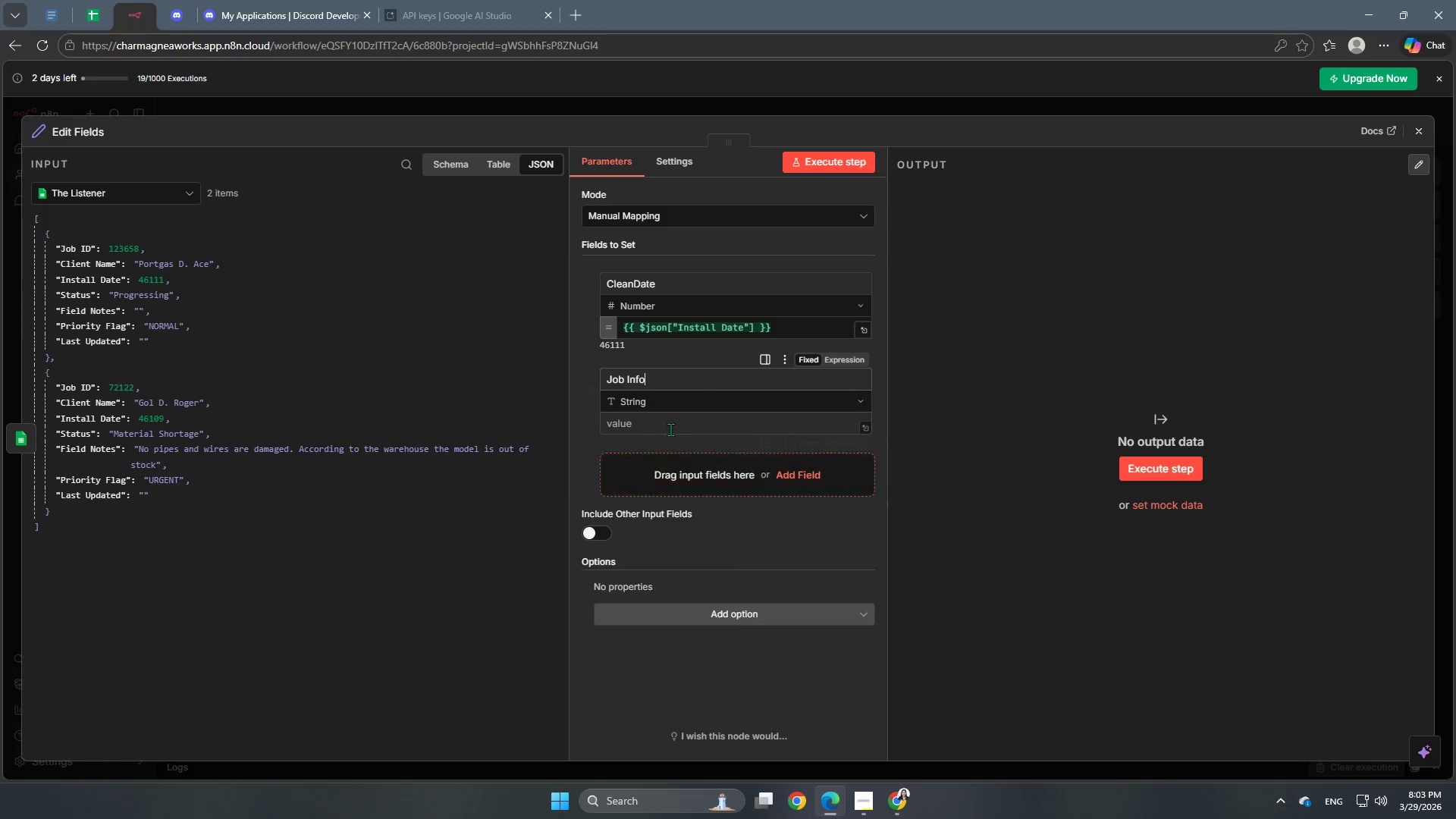 
left_click([673, 426])
 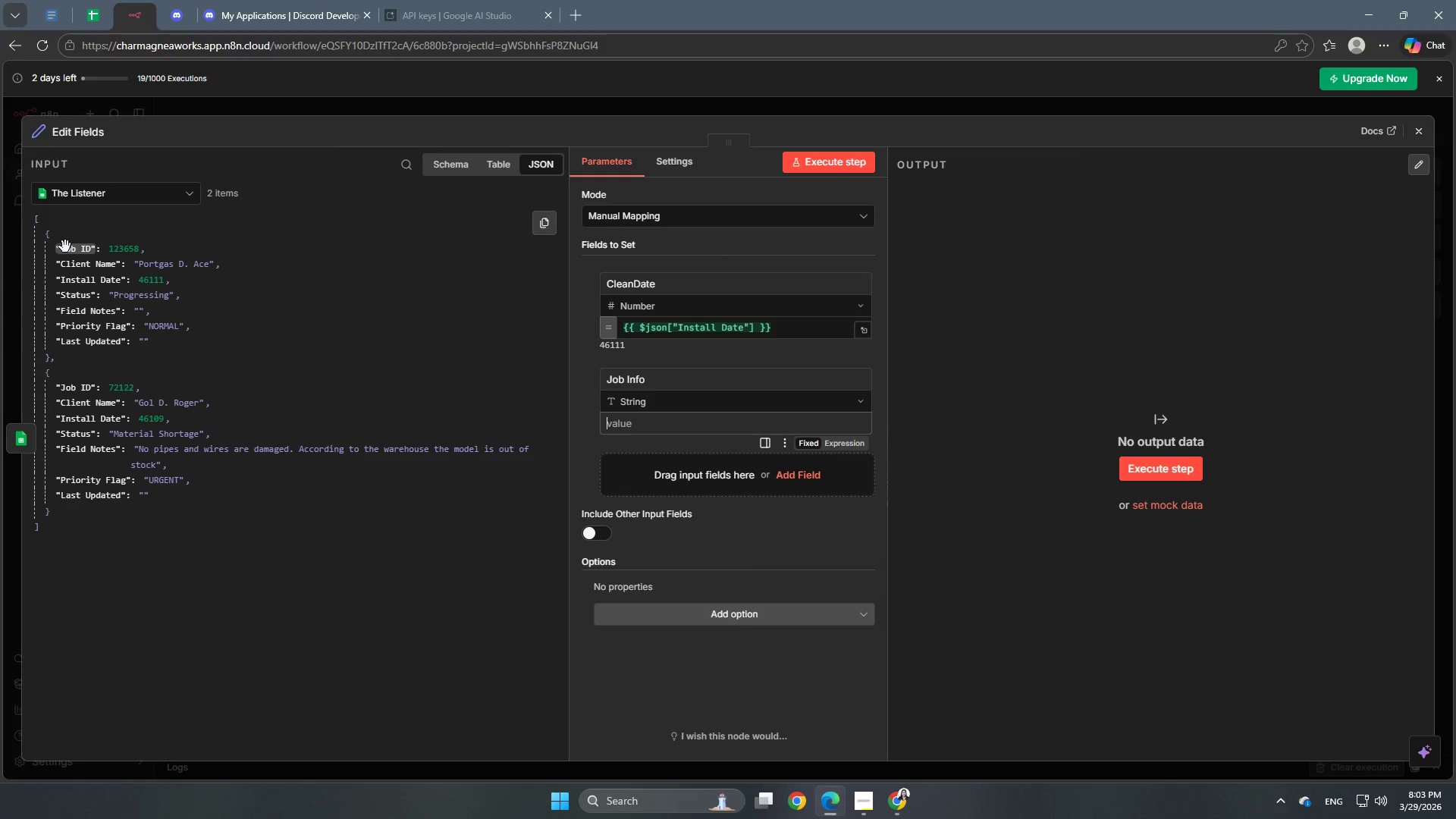 
left_click_drag(start_coordinate=[69, 251], to_coordinate=[640, 419])
 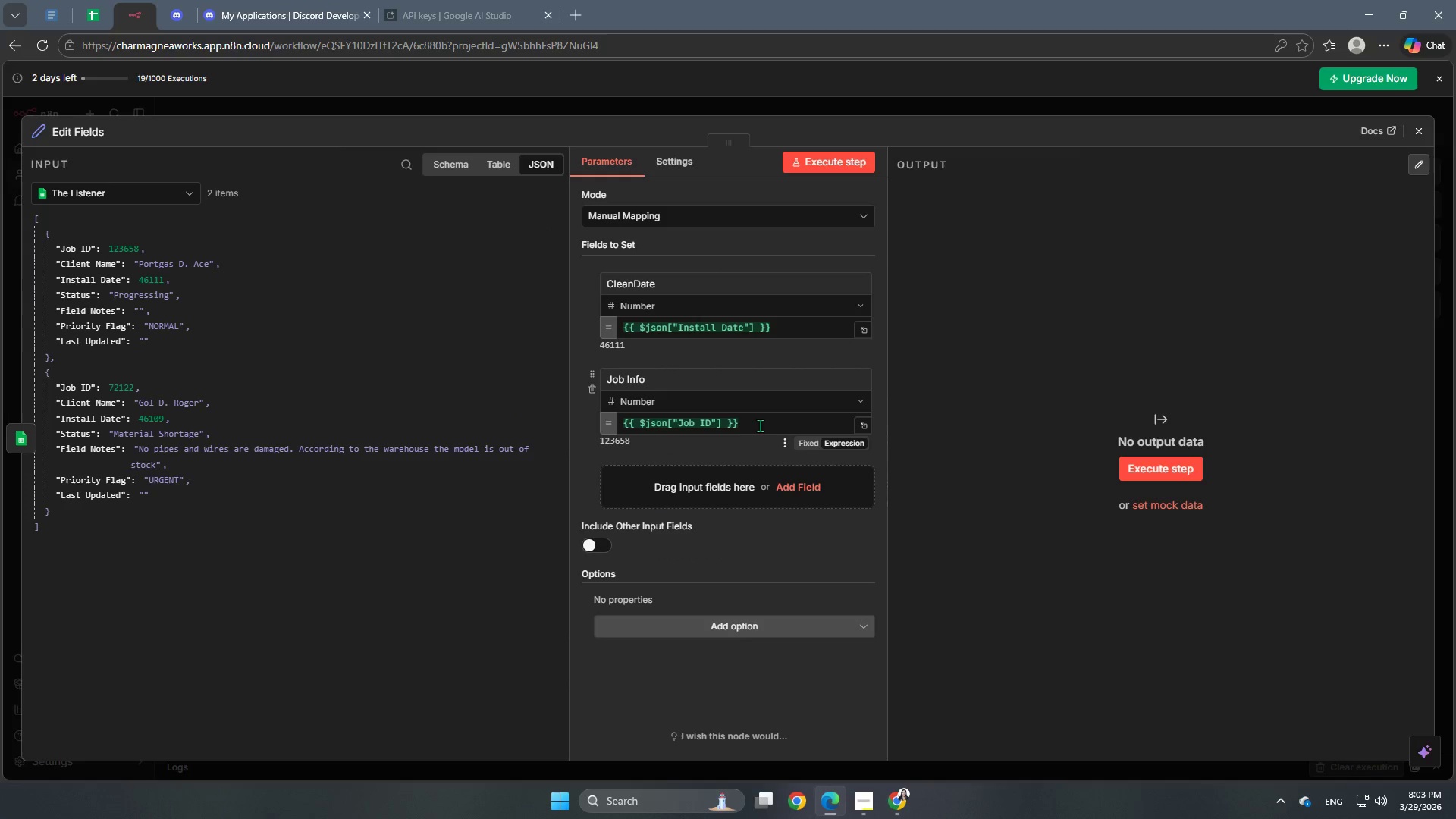 
left_click([762, 424])
 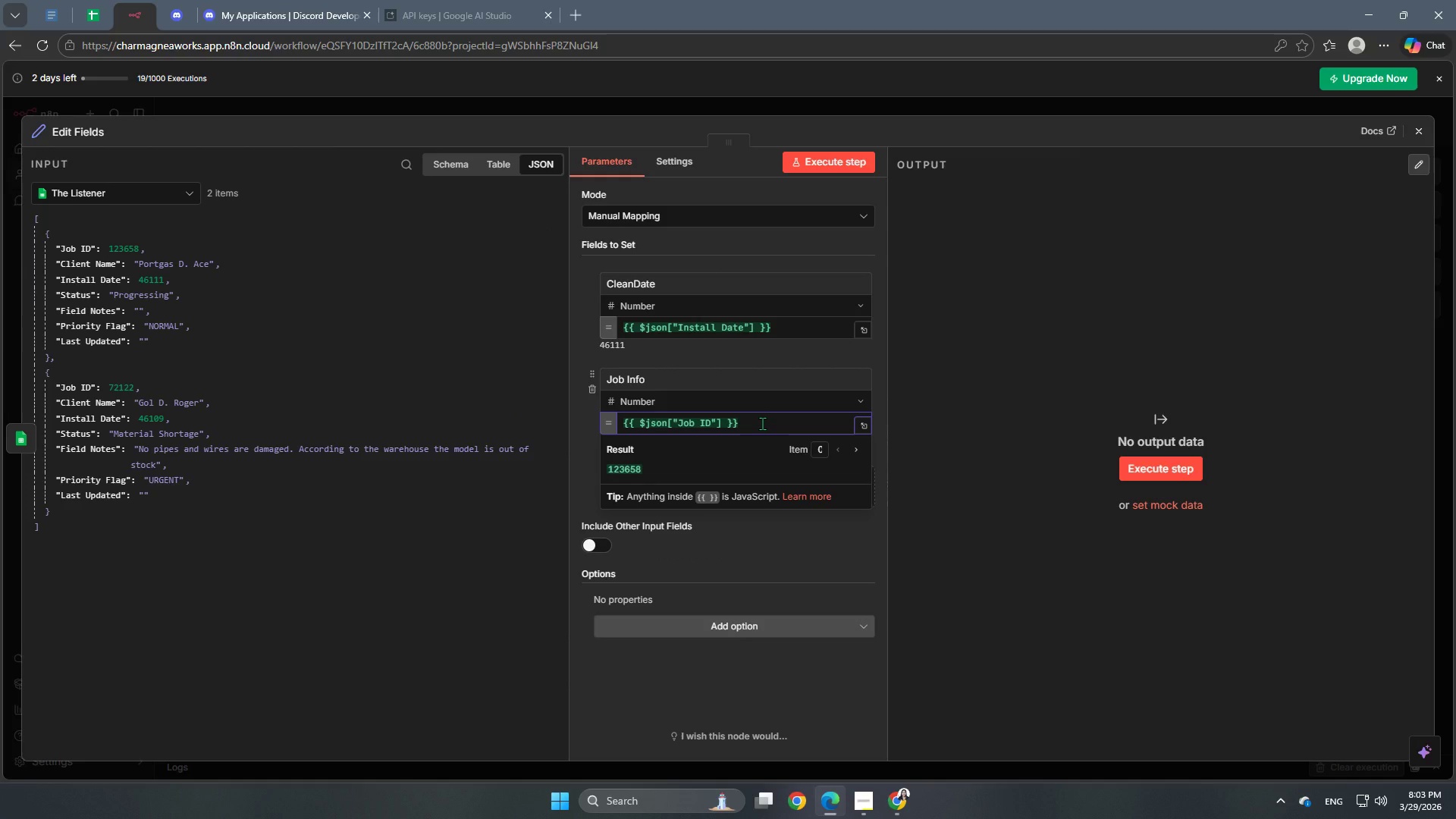 
key(Space)
 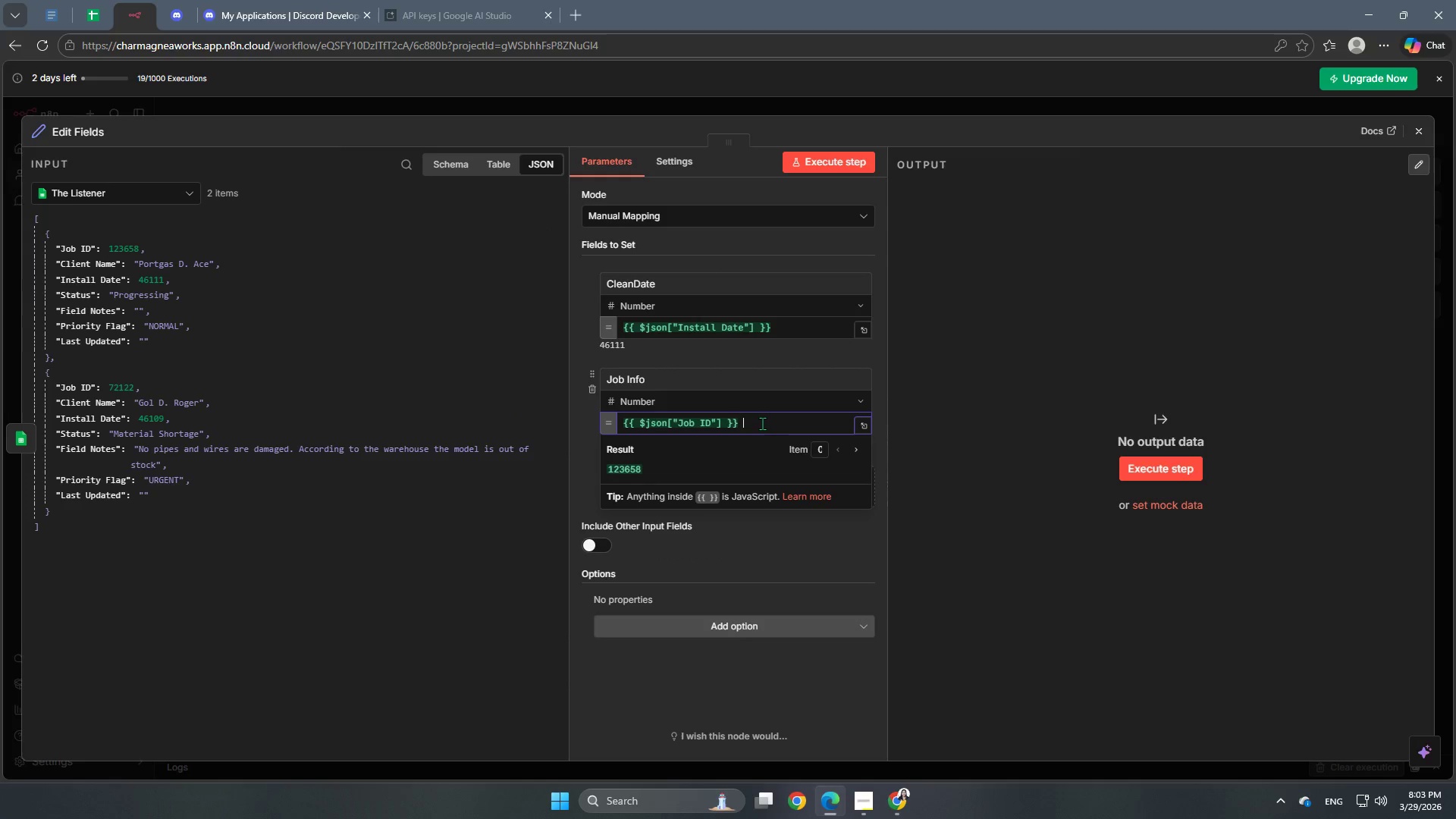 
key(Minus)
 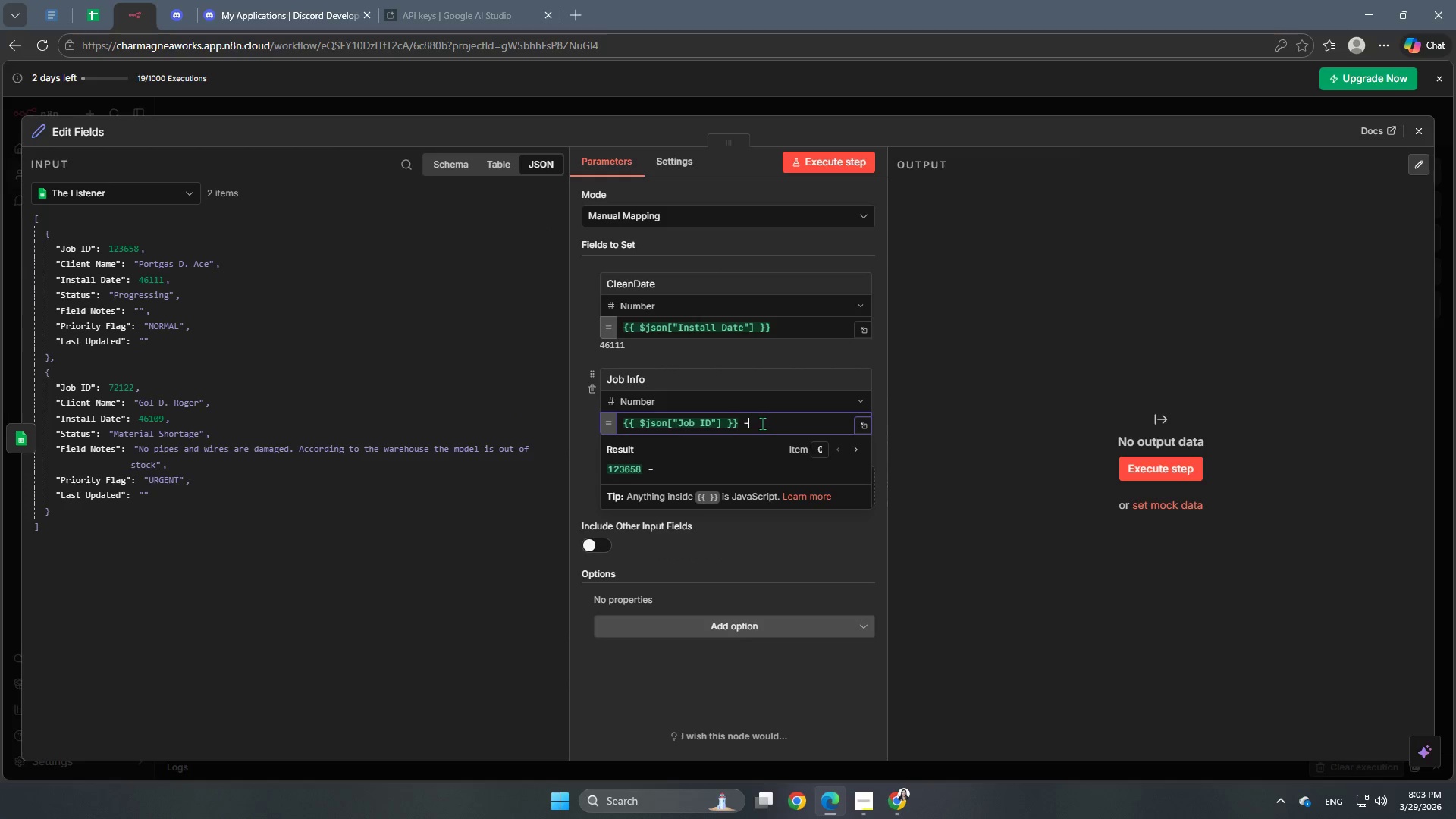 
key(Space)
 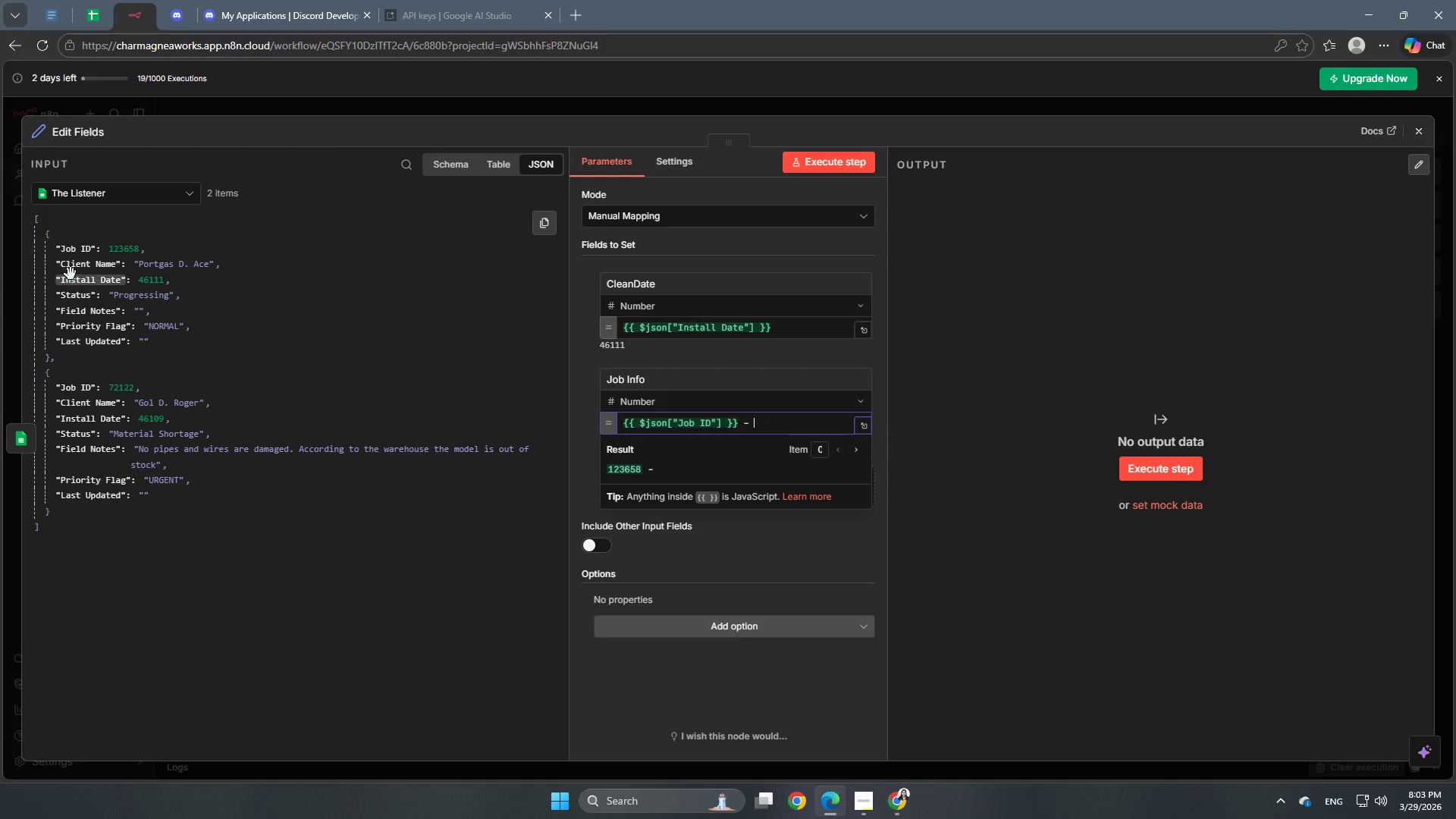 
left_click_drag(start_coordinate=[84, 265], to_coordinate=[816, 425])
 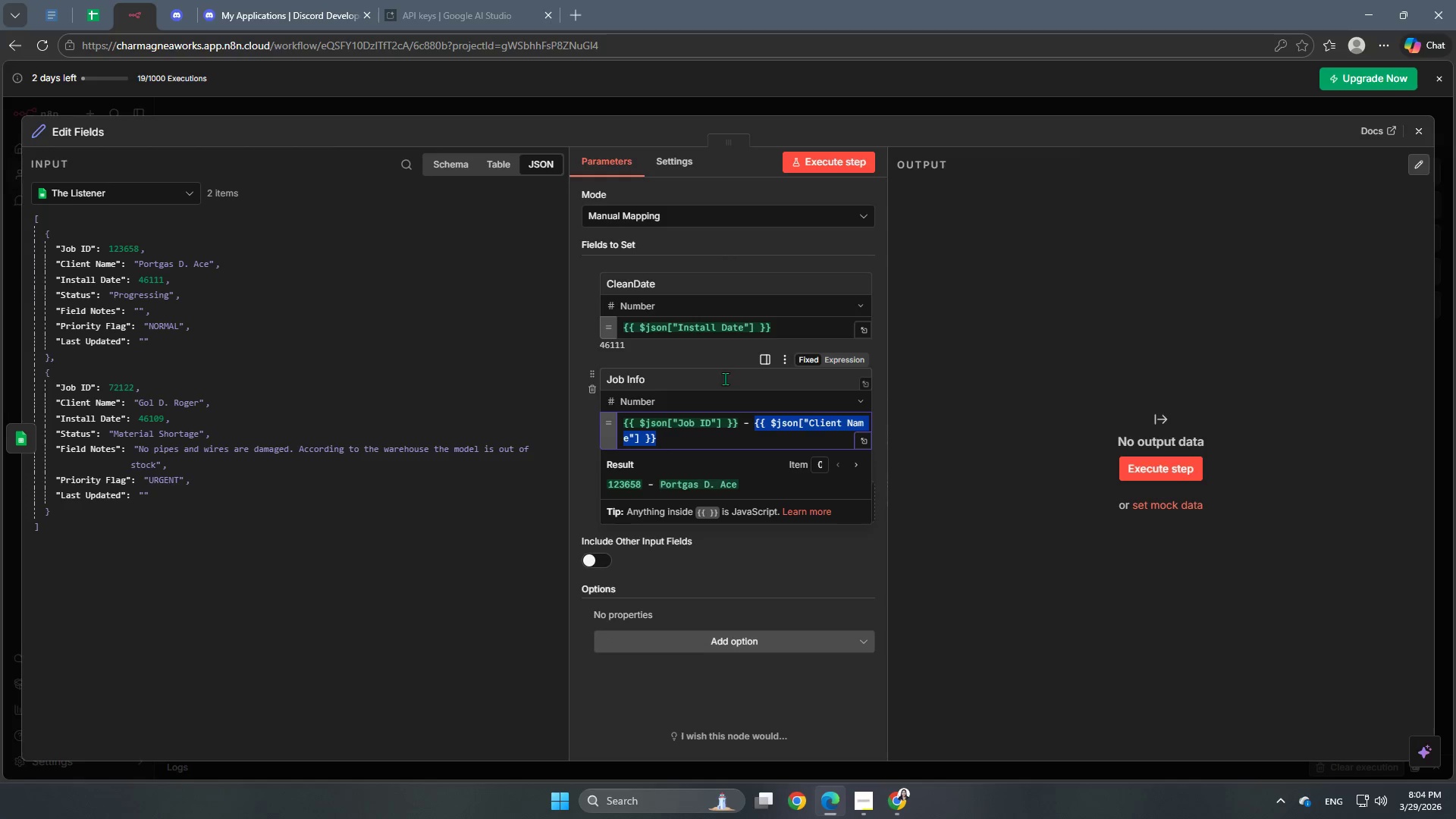 
left_click([713, 355])
 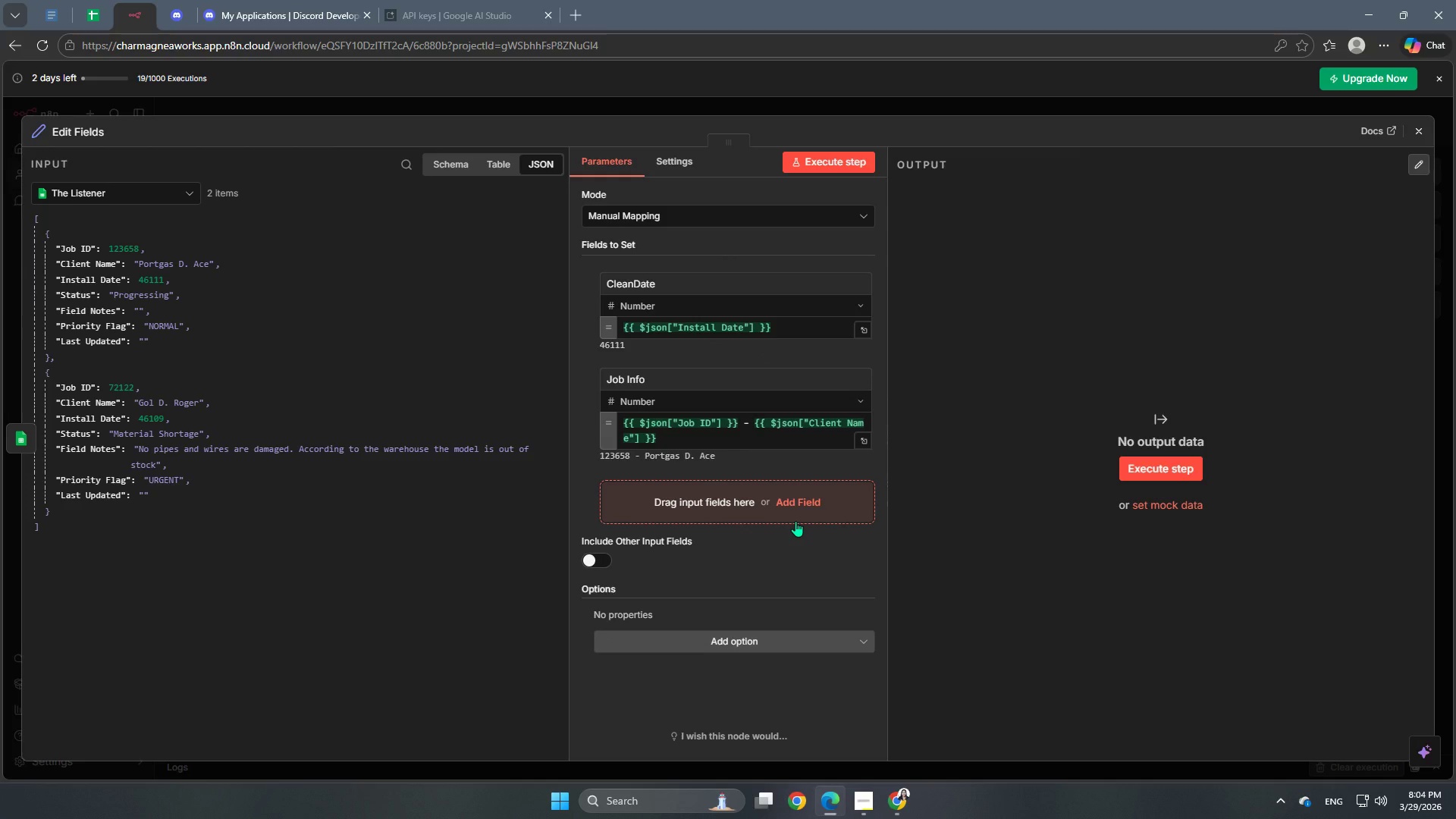 
wait(8.06)
 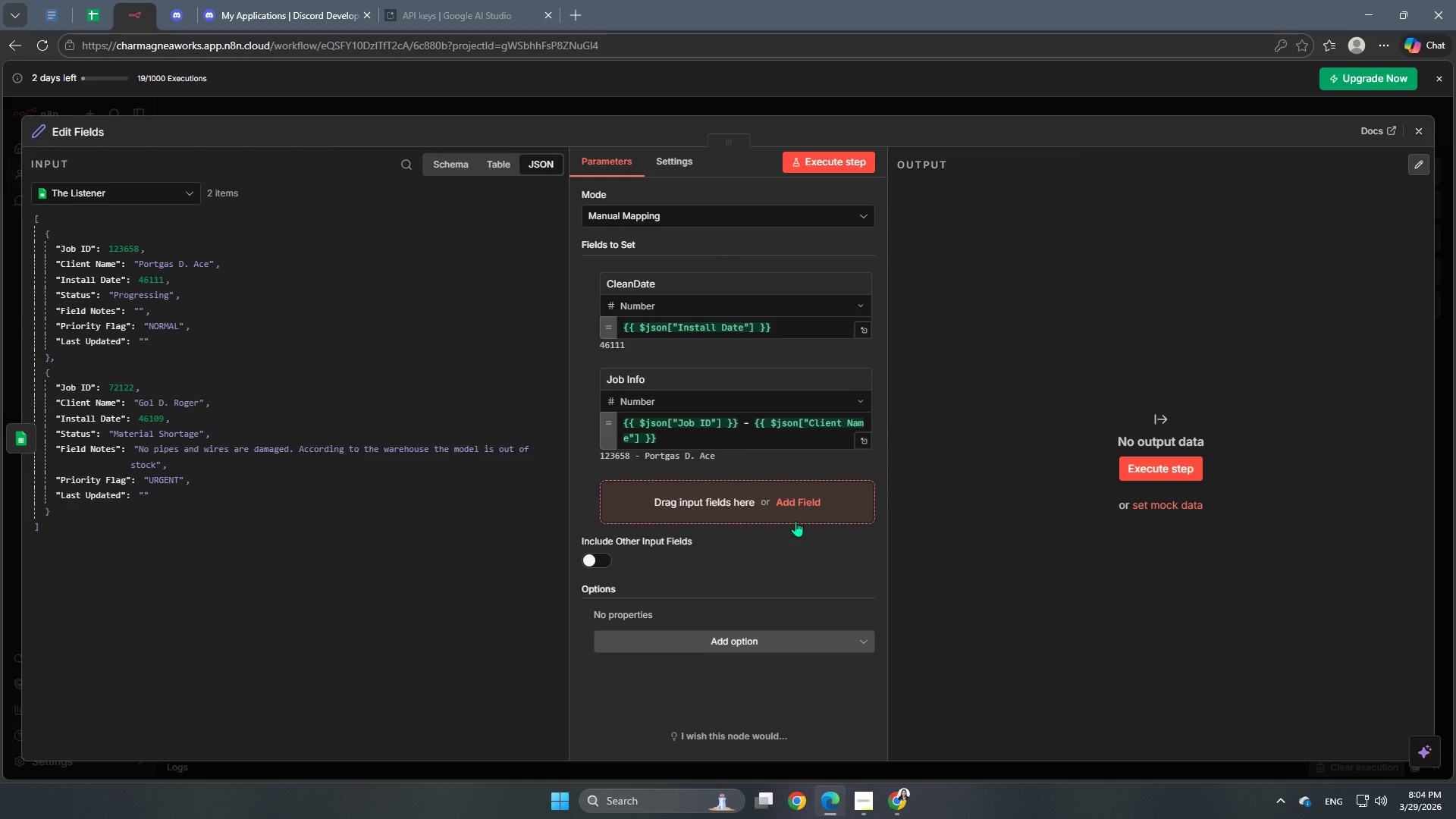 
left_click([99, 129])
 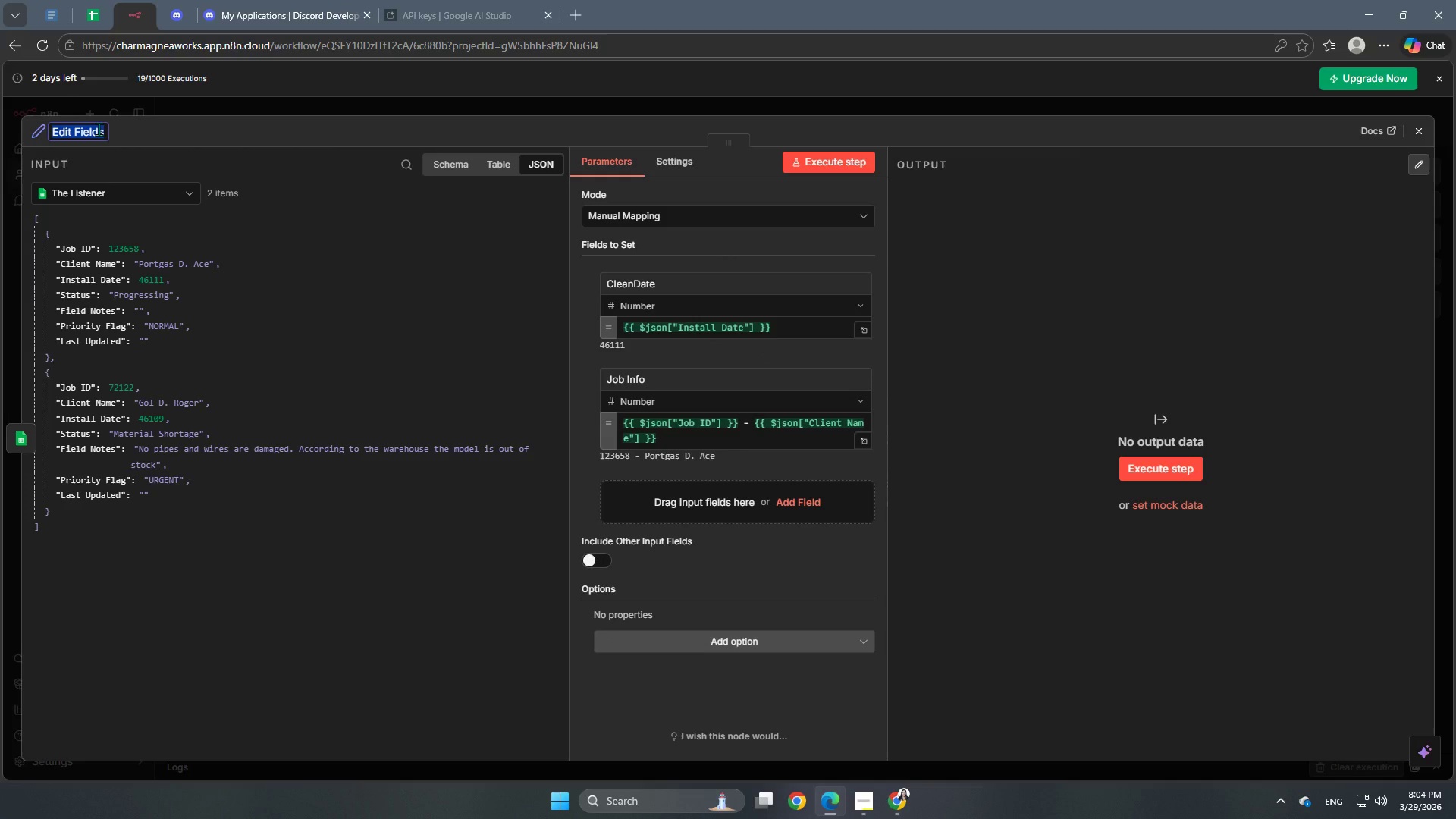 
type(The Cleaner)
 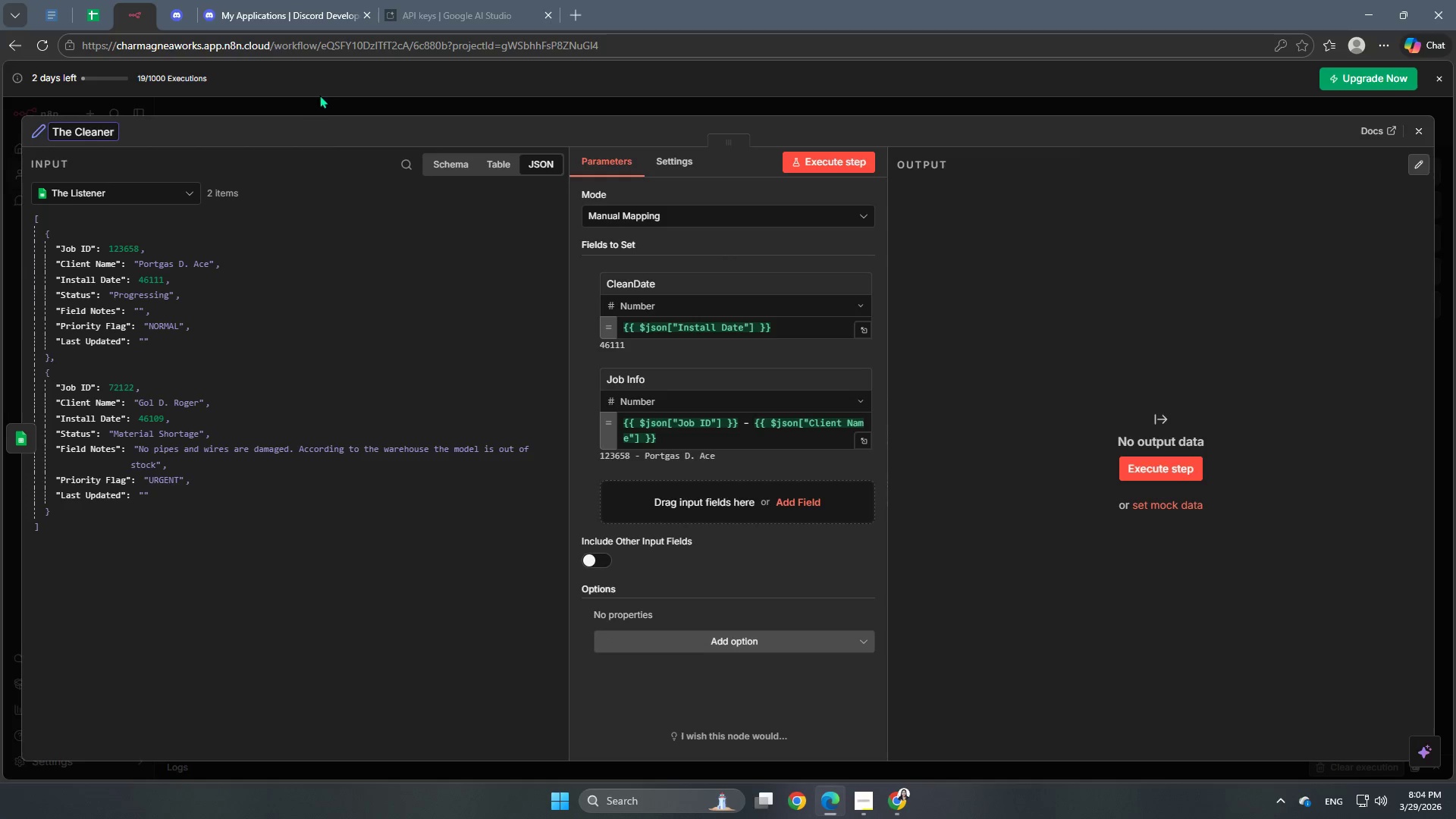 
left_click([324, 112])
 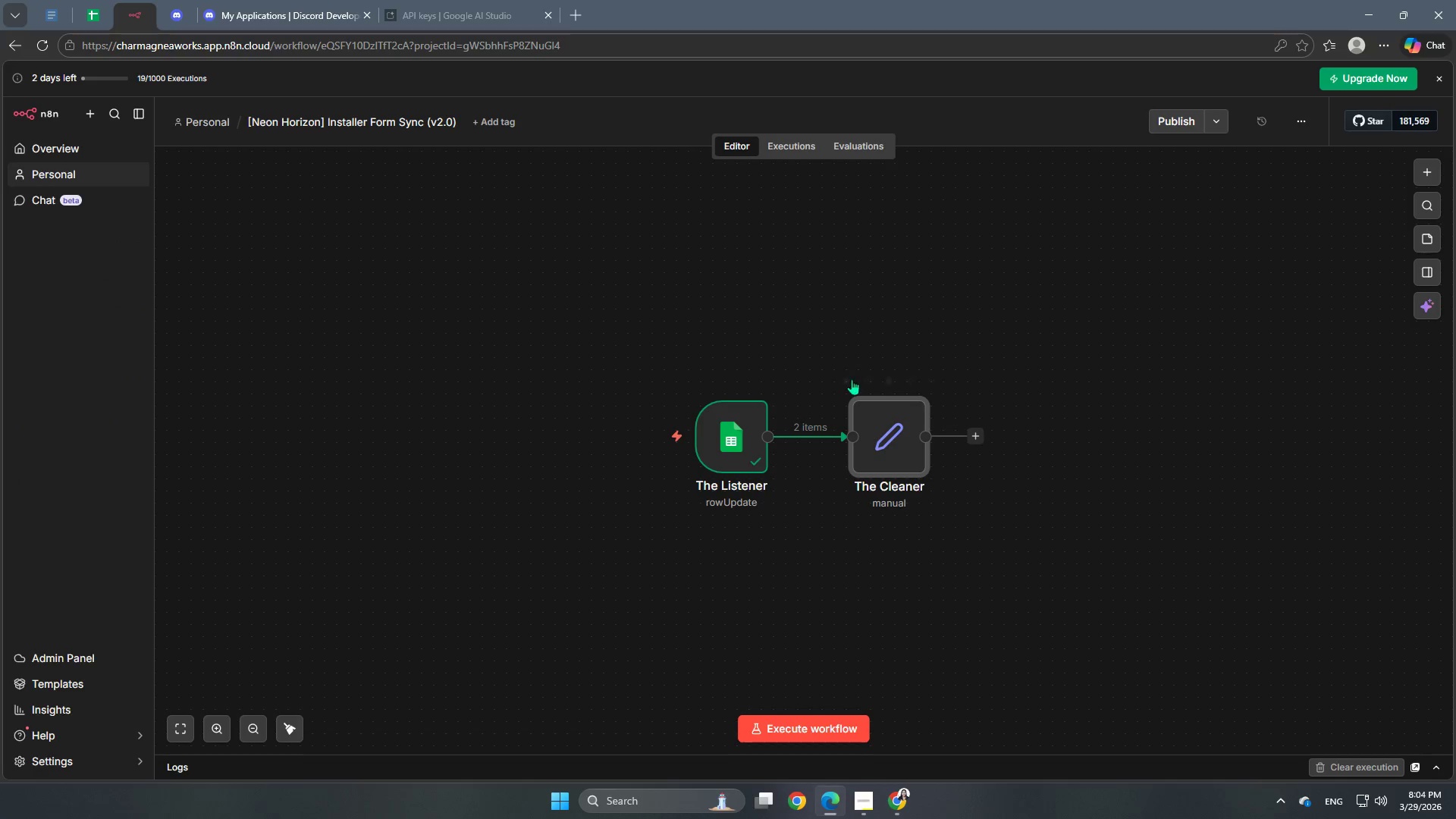 
left_click([845, 380])
 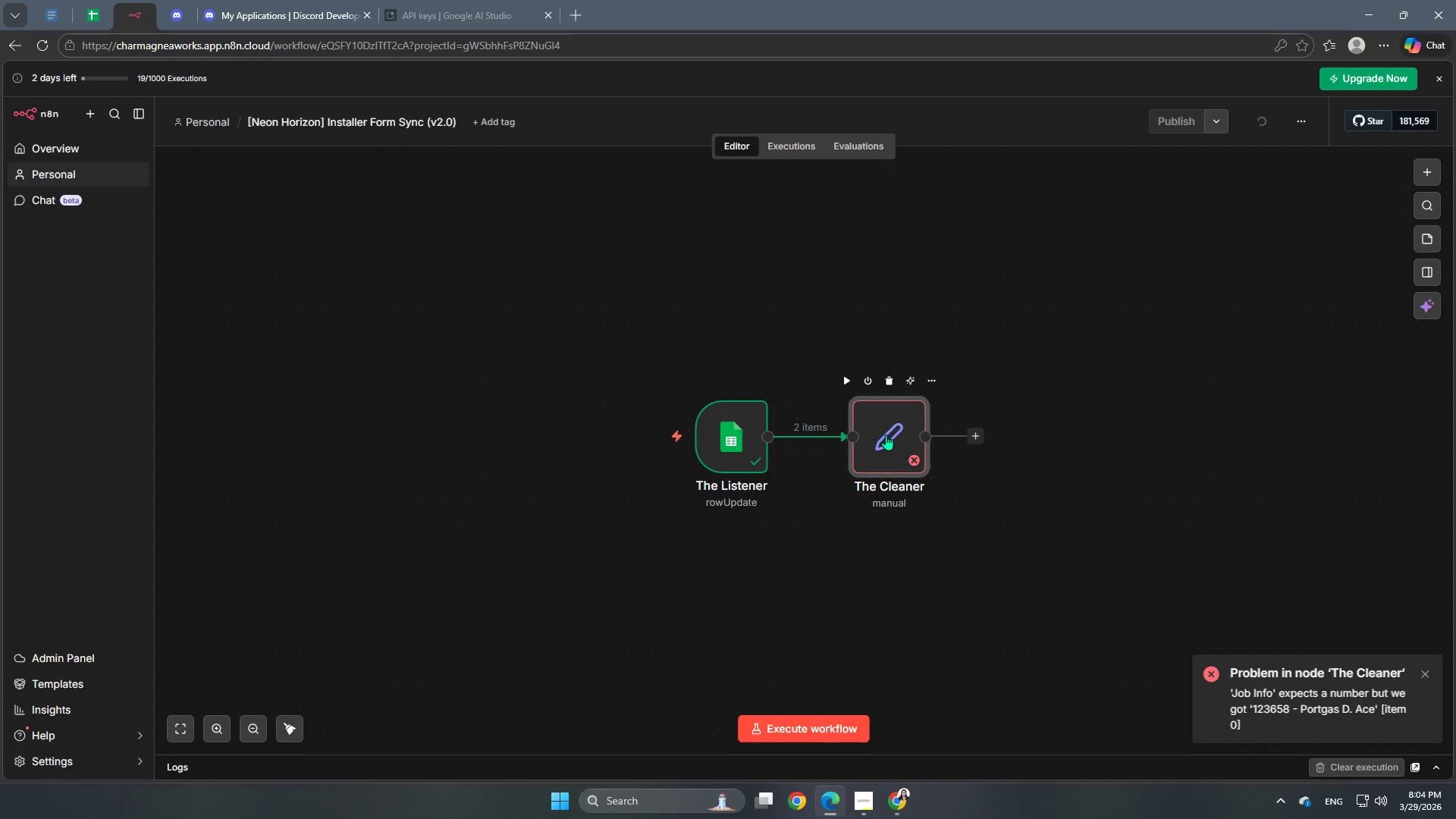 
double_click([886, 435])
 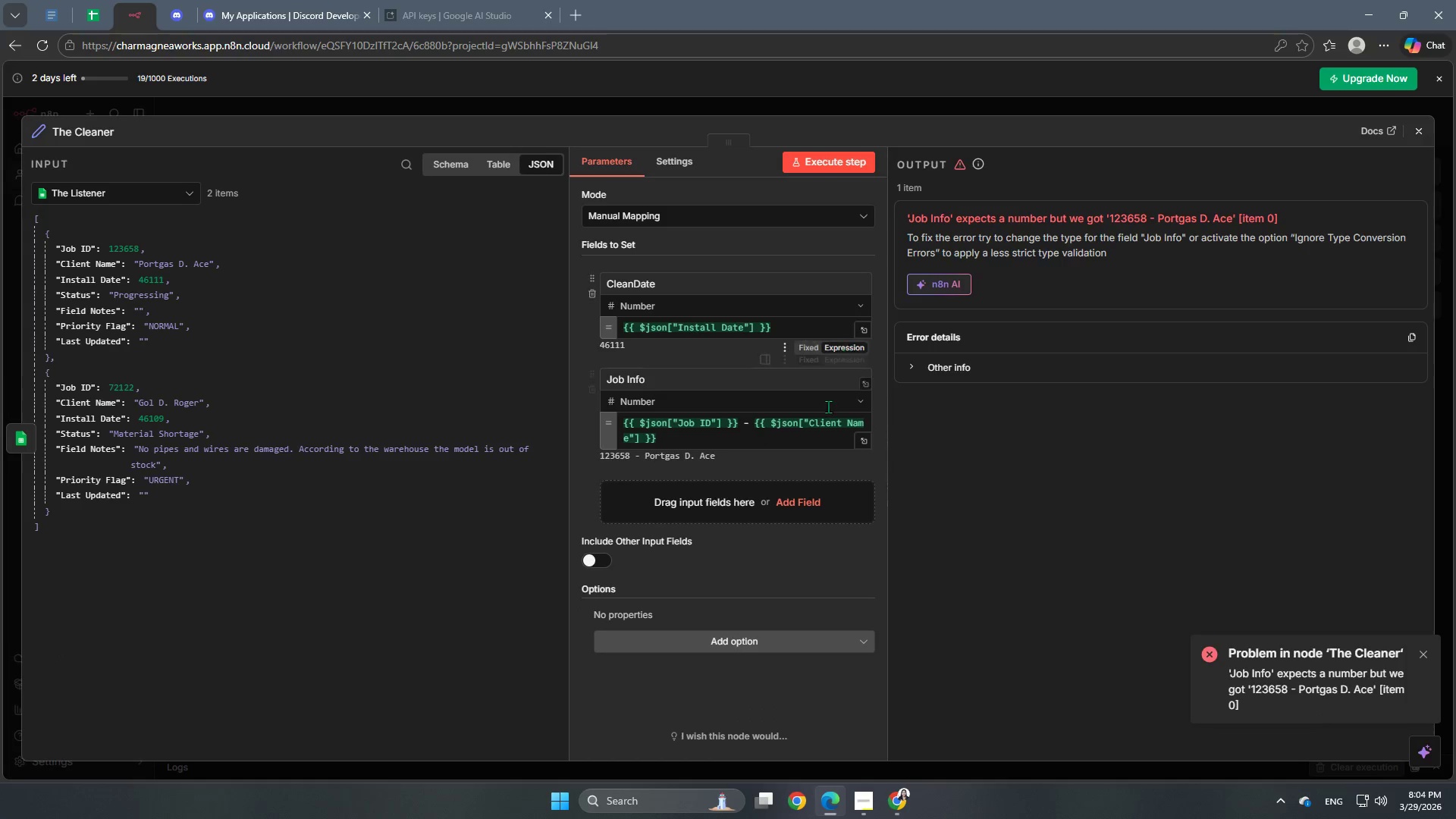 
wait(8.41)
 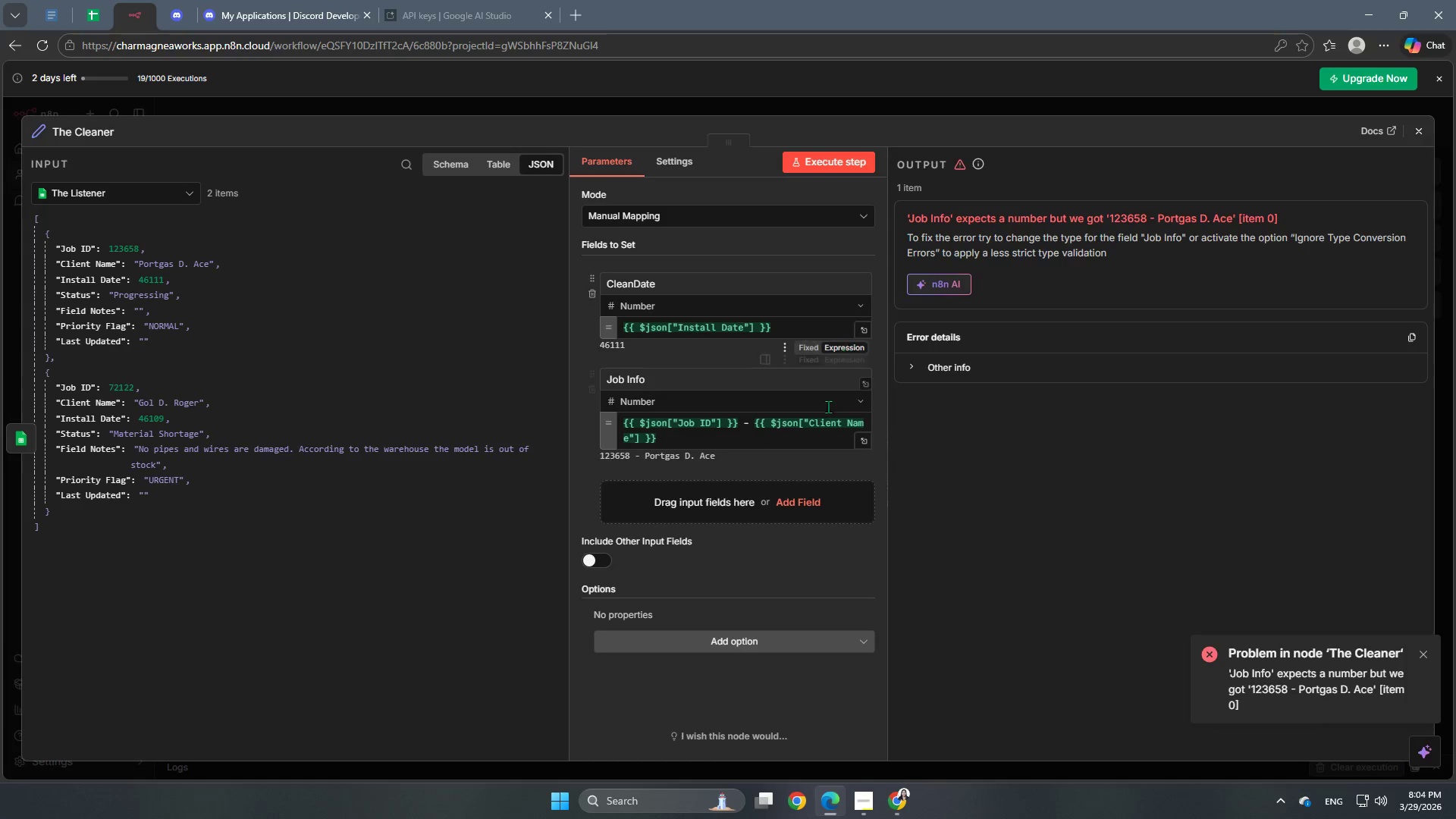 
left_click_drag(start_coordinate=[678, 380], to_coordinate=[626, 388])
 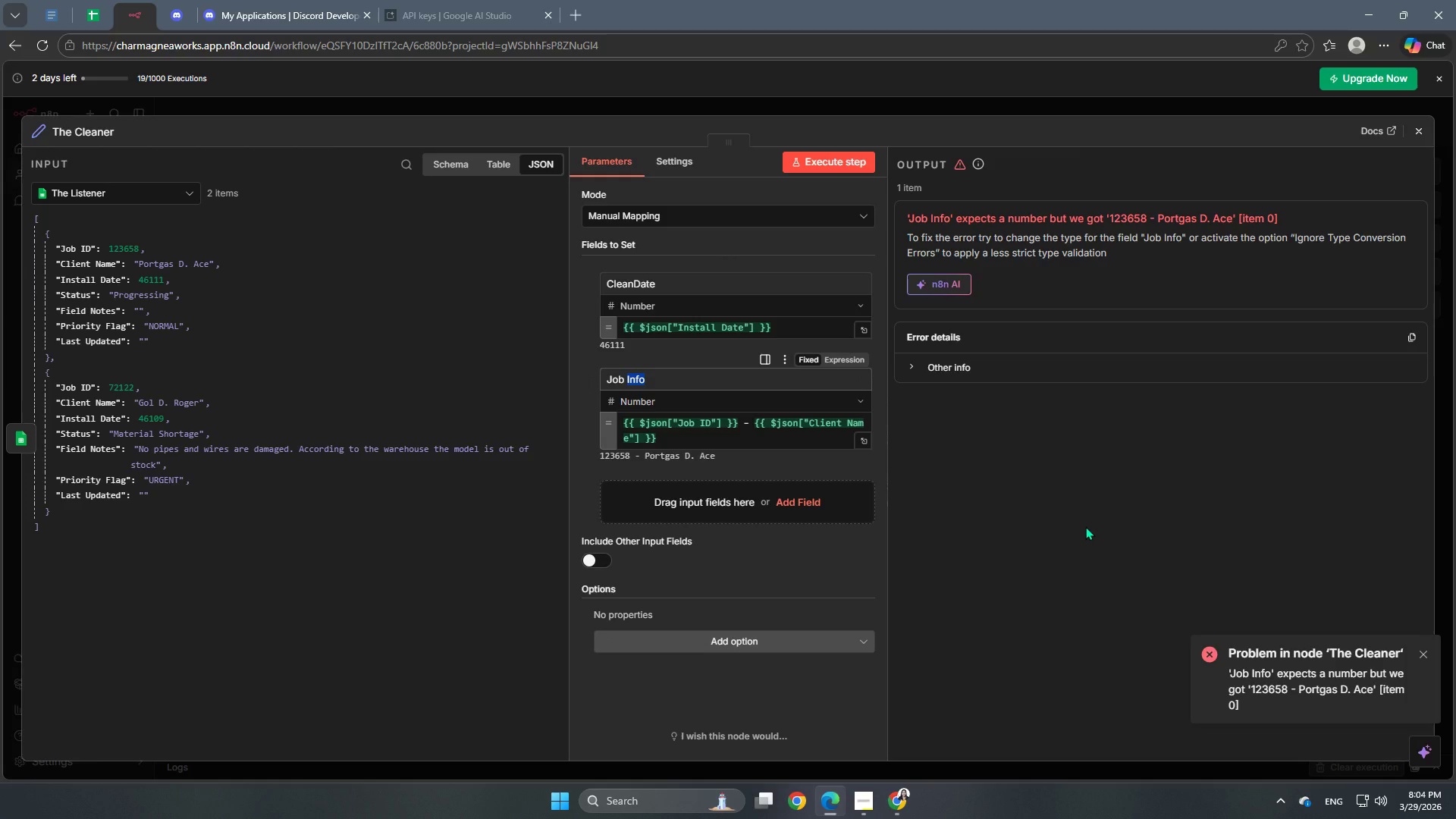 
hold_key(key=ShiftLeft, duration=1.51)
 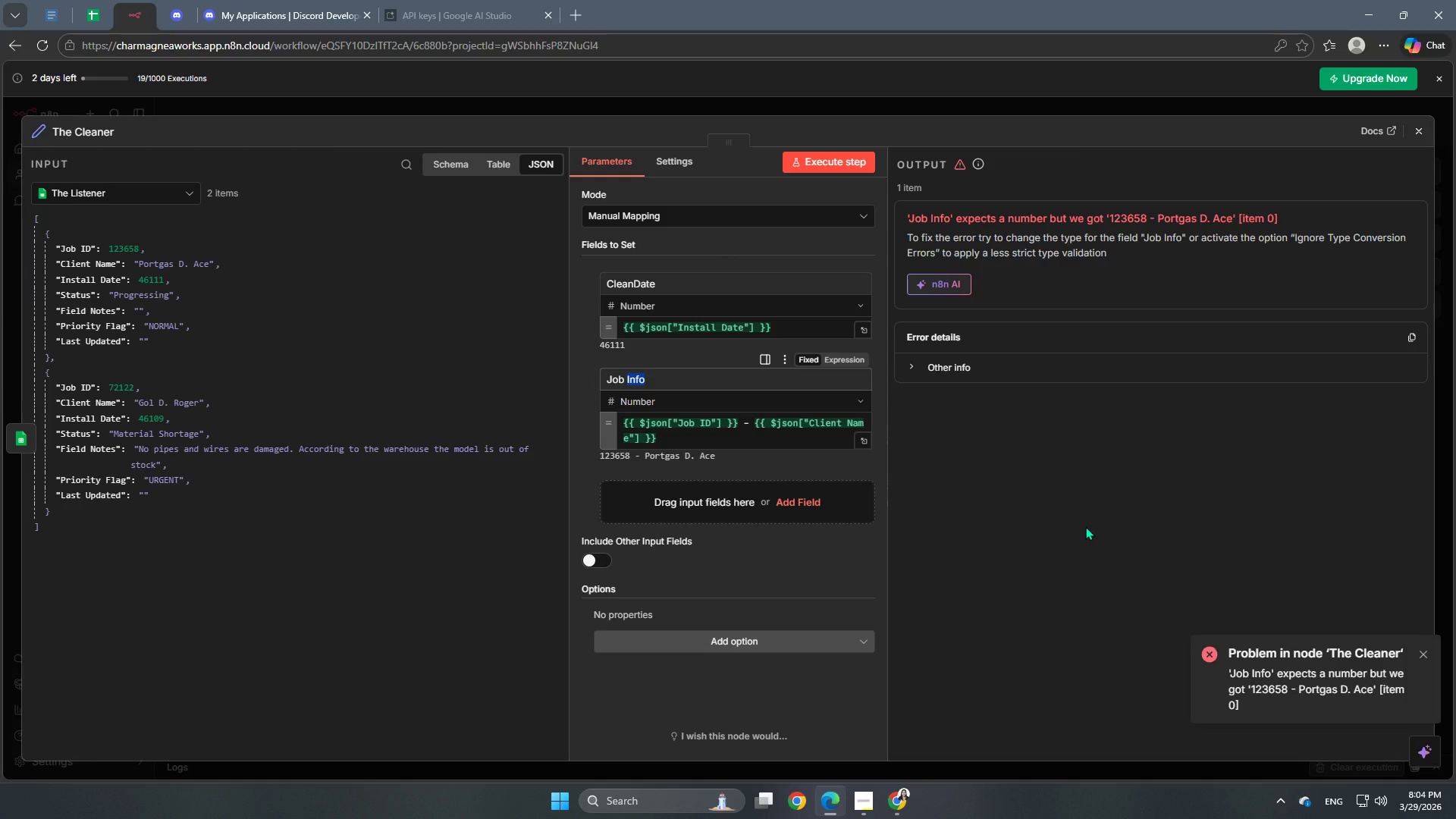 
type(ID)
 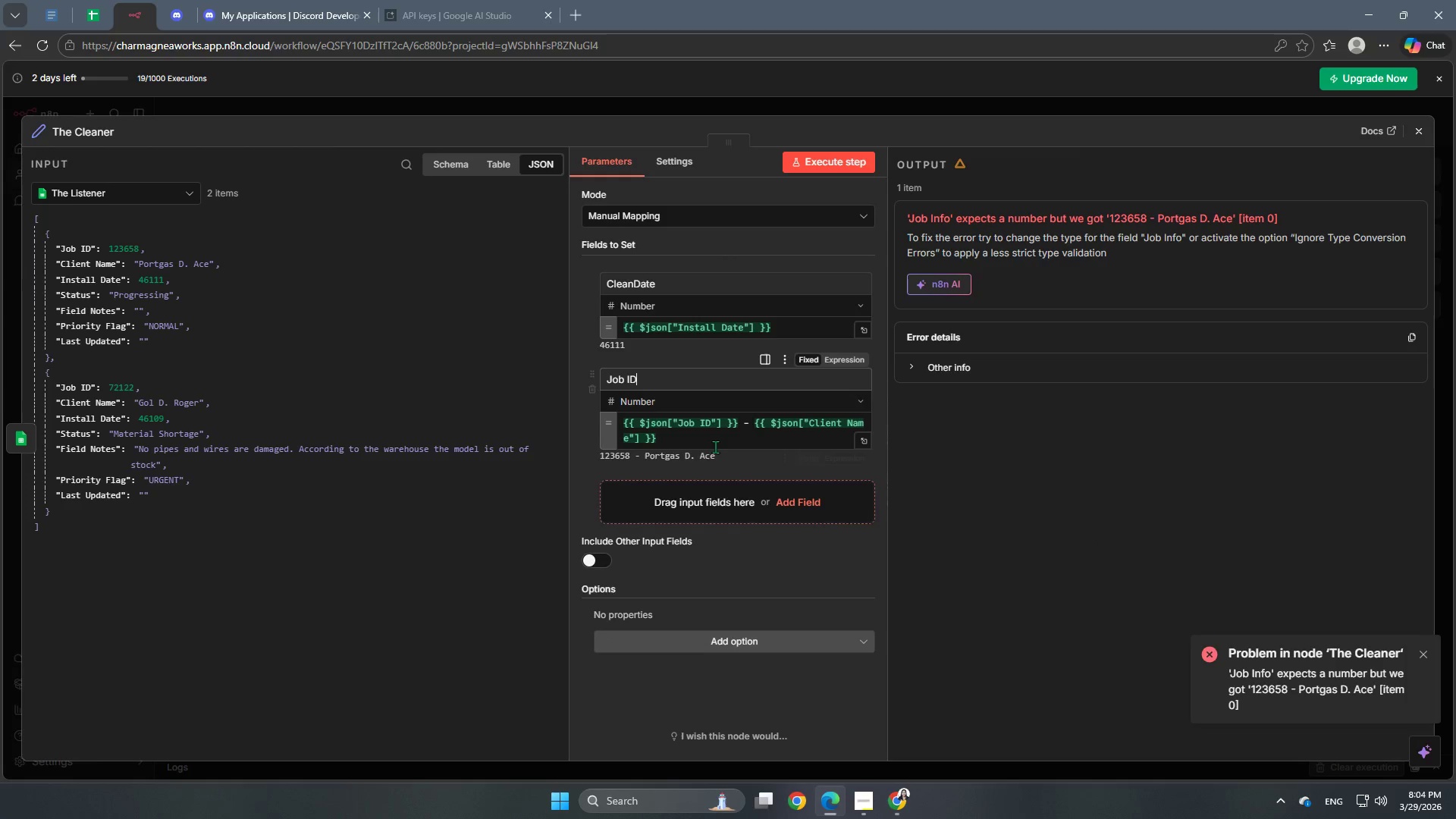 
left_click_drag(start_coordinate=[694, 439], to_coordinate=[755, 422])
 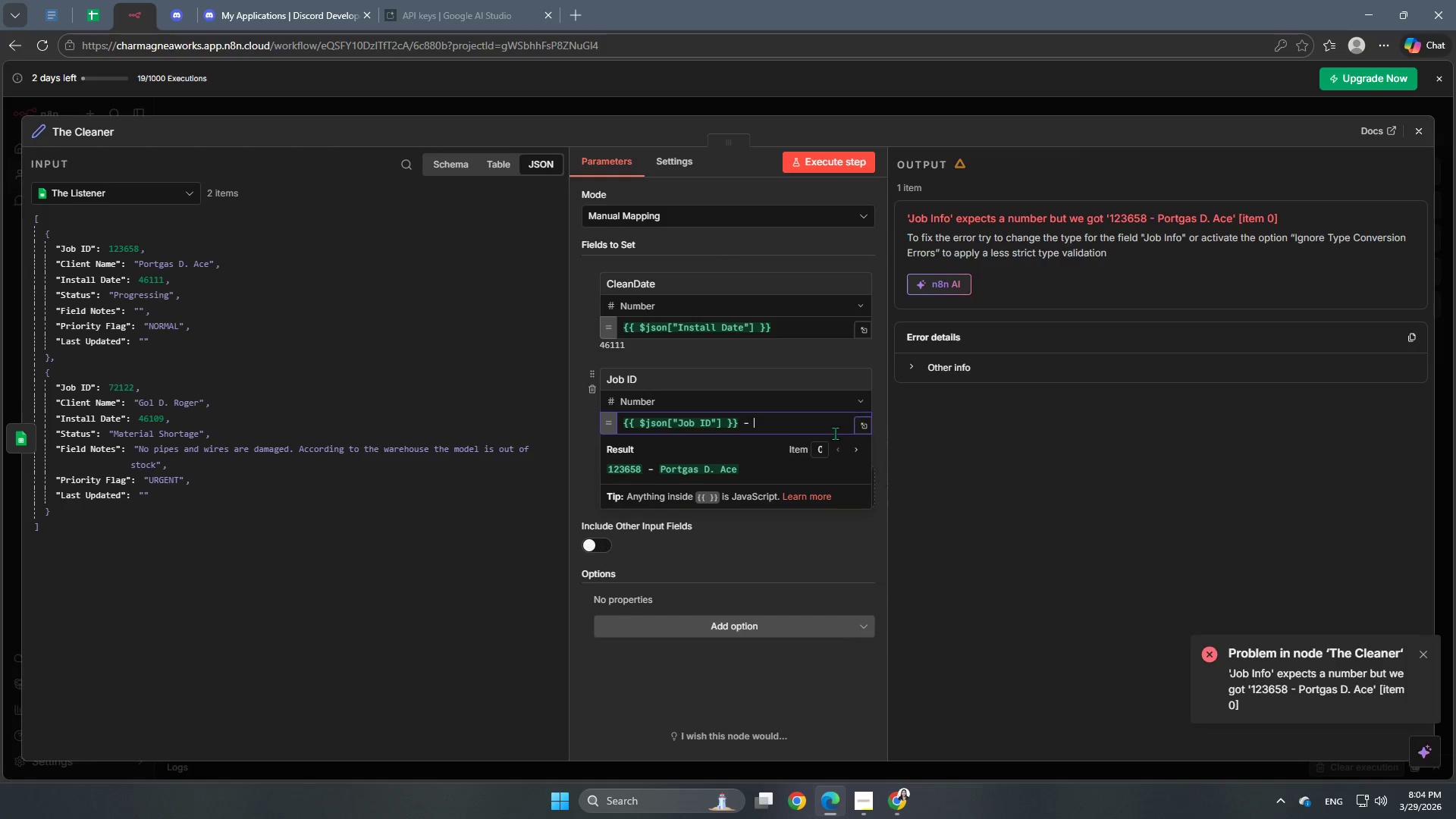 
key(Backspace)
 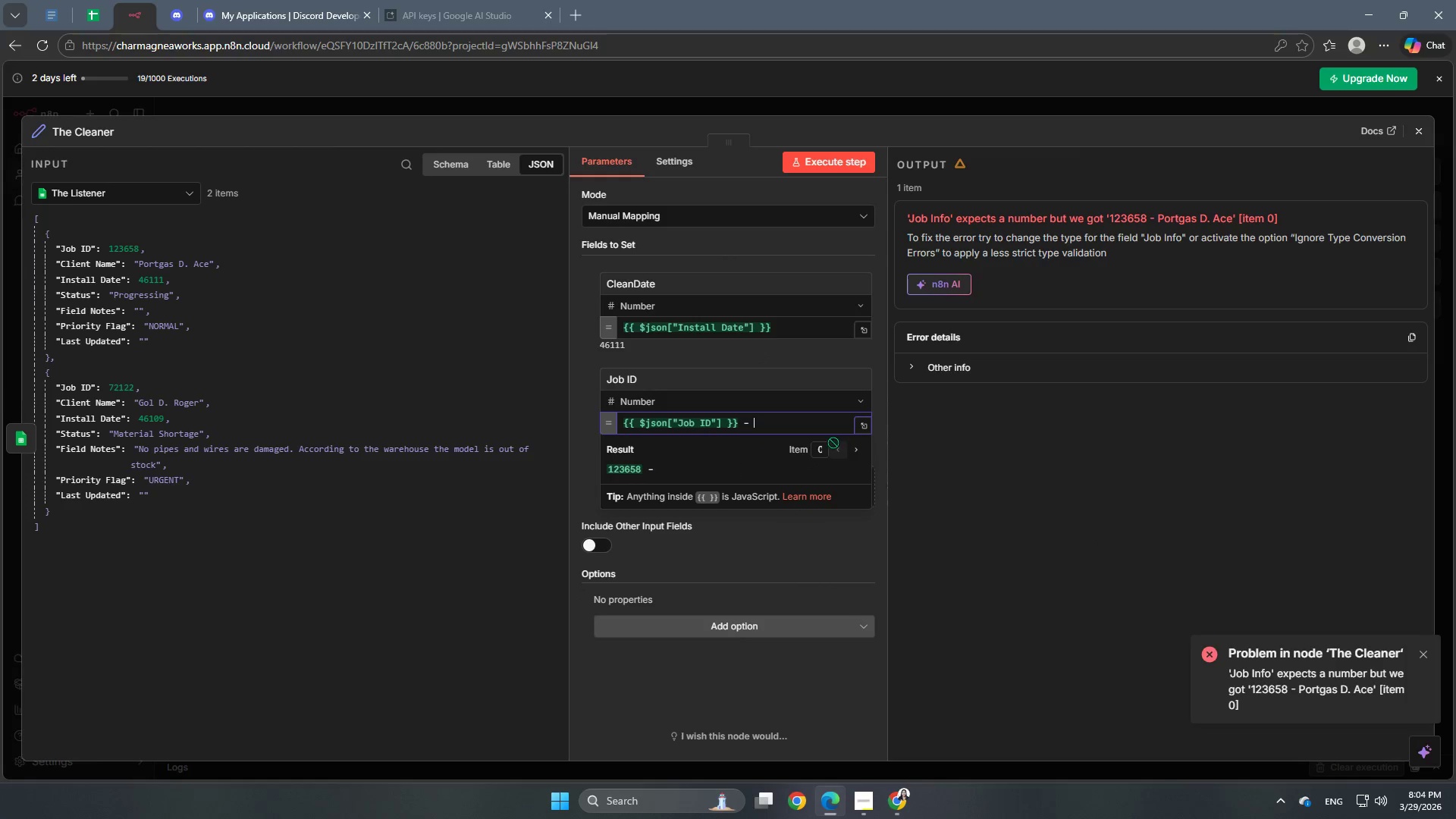 
key(Backspace)
 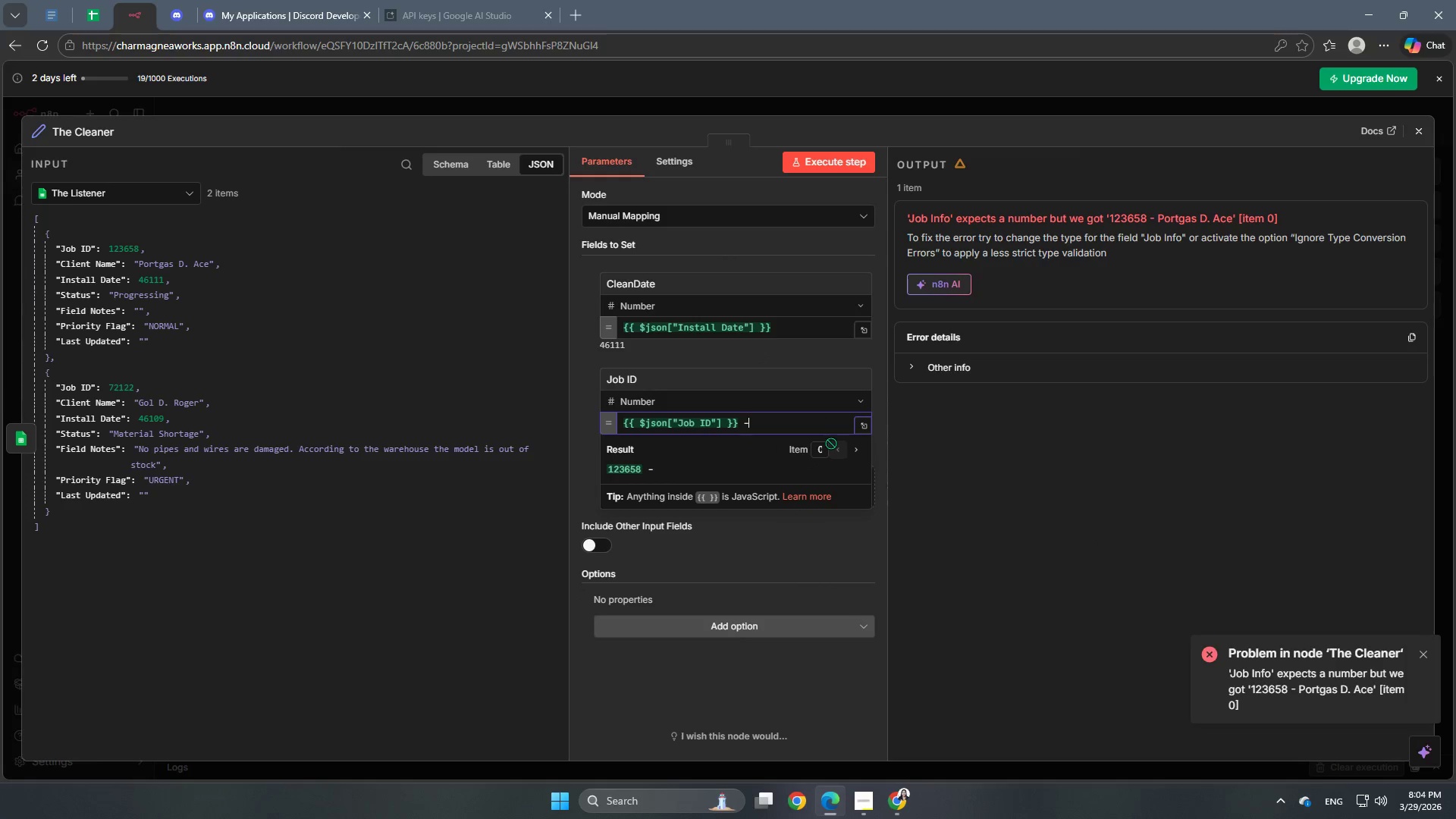 
key(Backspace)
 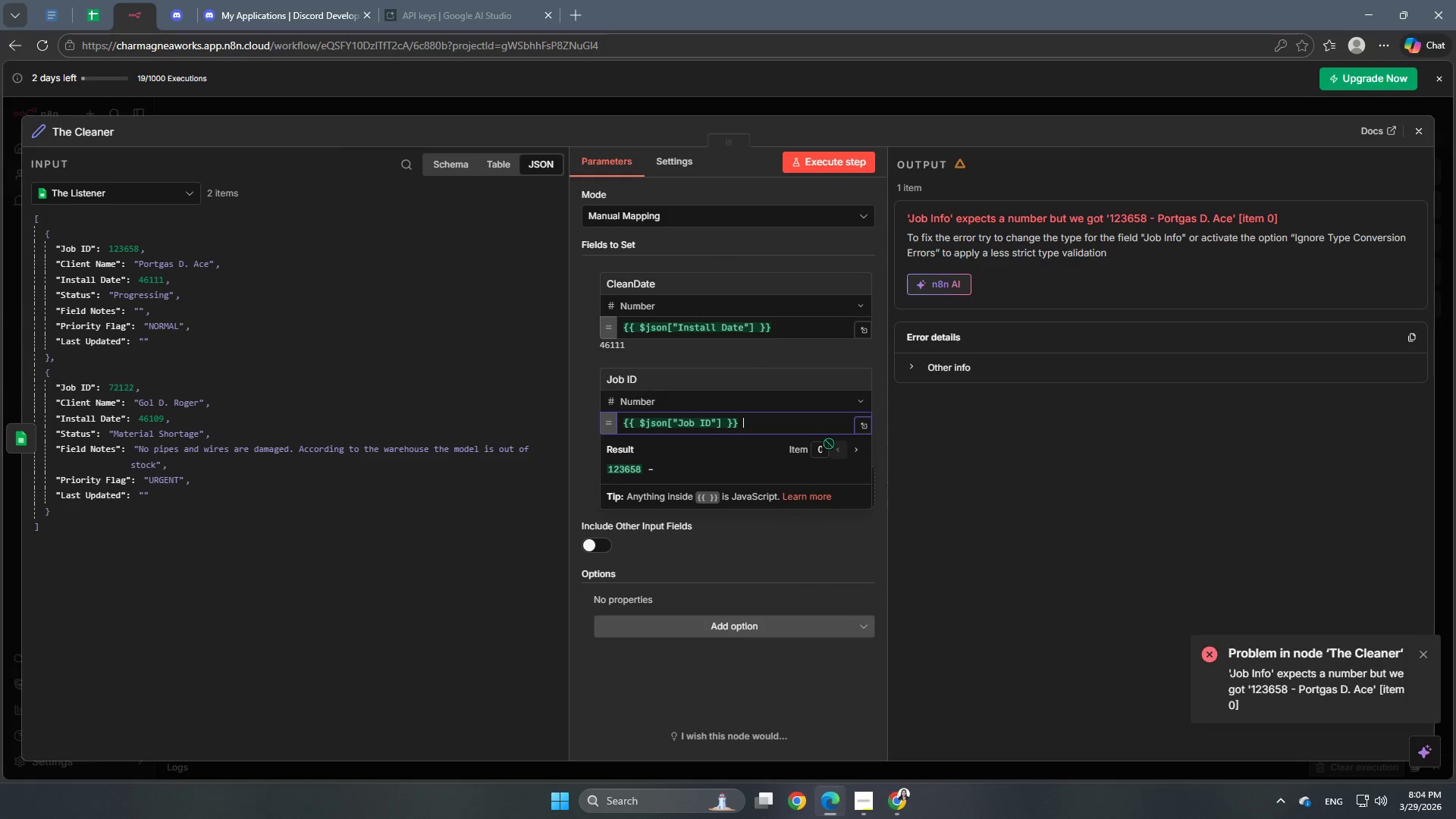 
key(Backspace)
 